 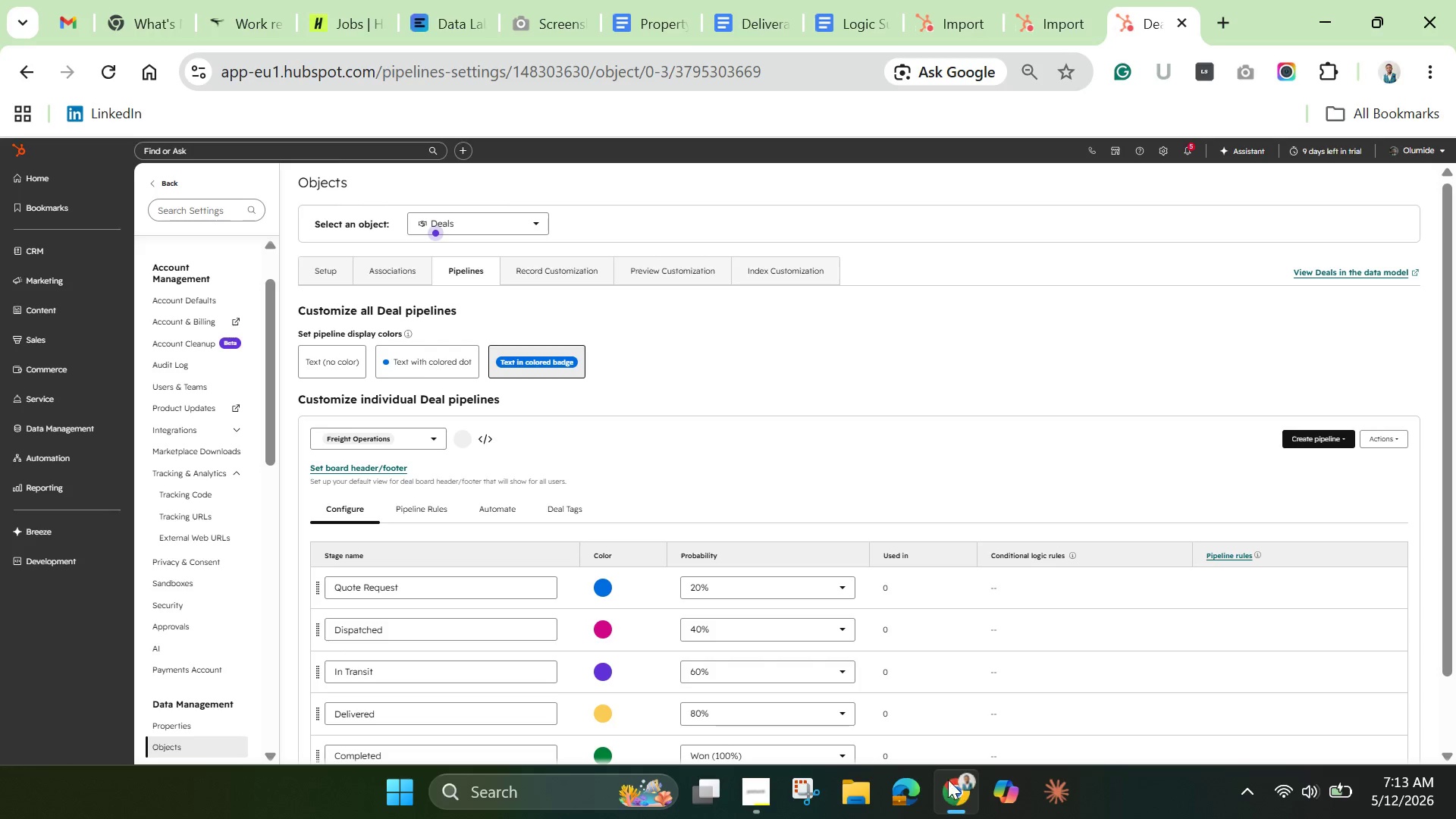 
left_click([1181, 26])
 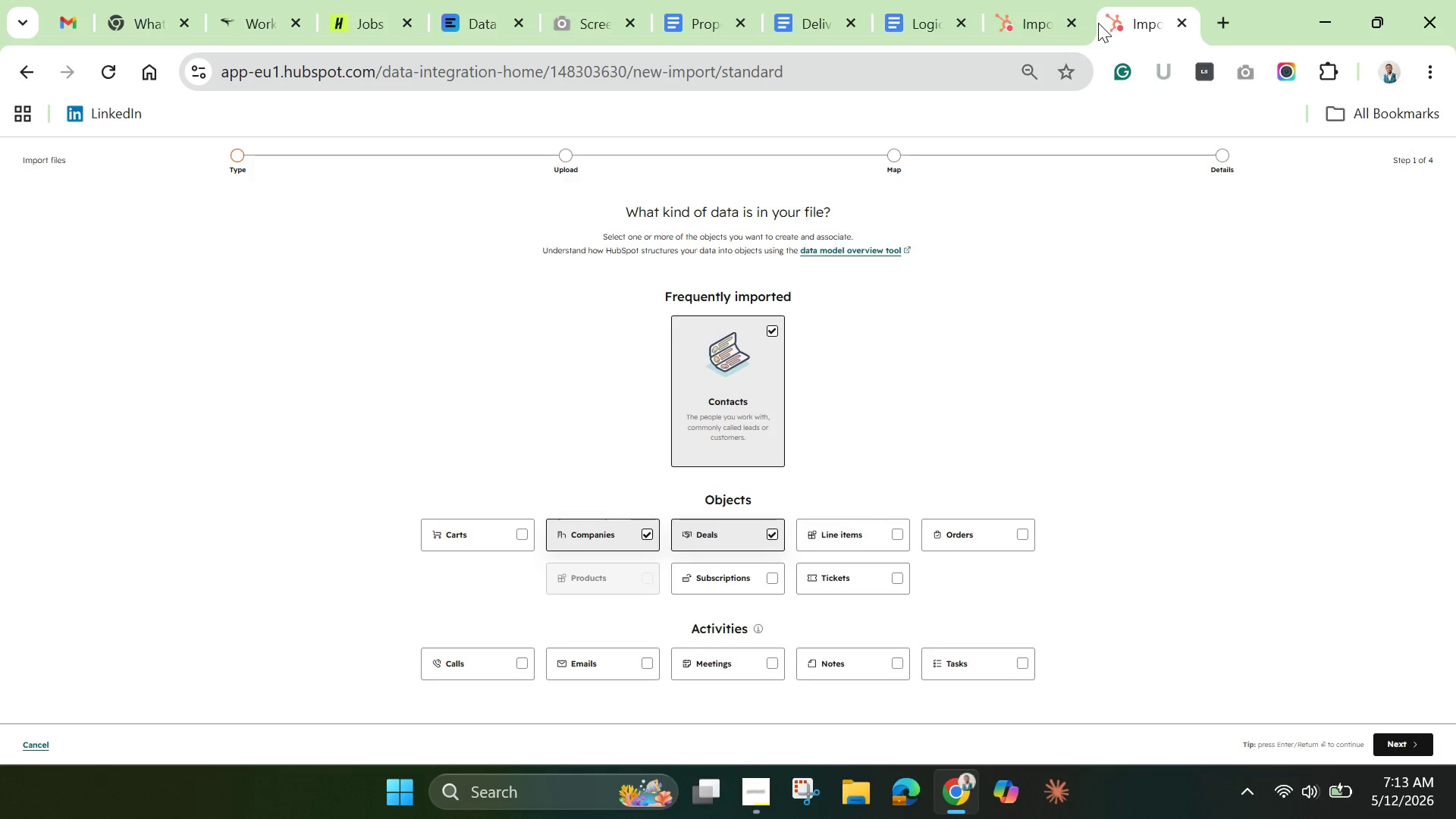 
left_click([1071, 22])
 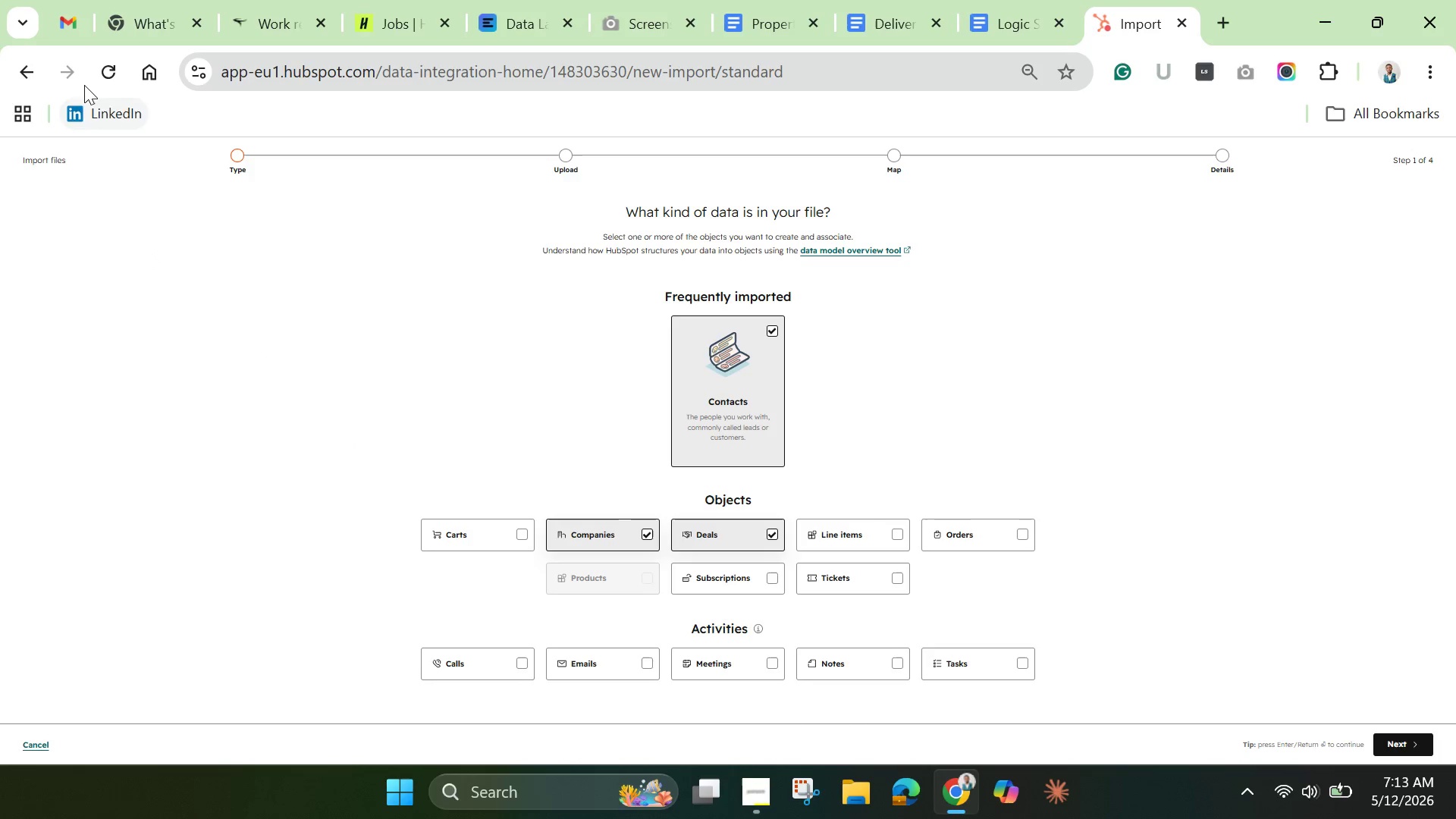 
left_click([118, 73])
 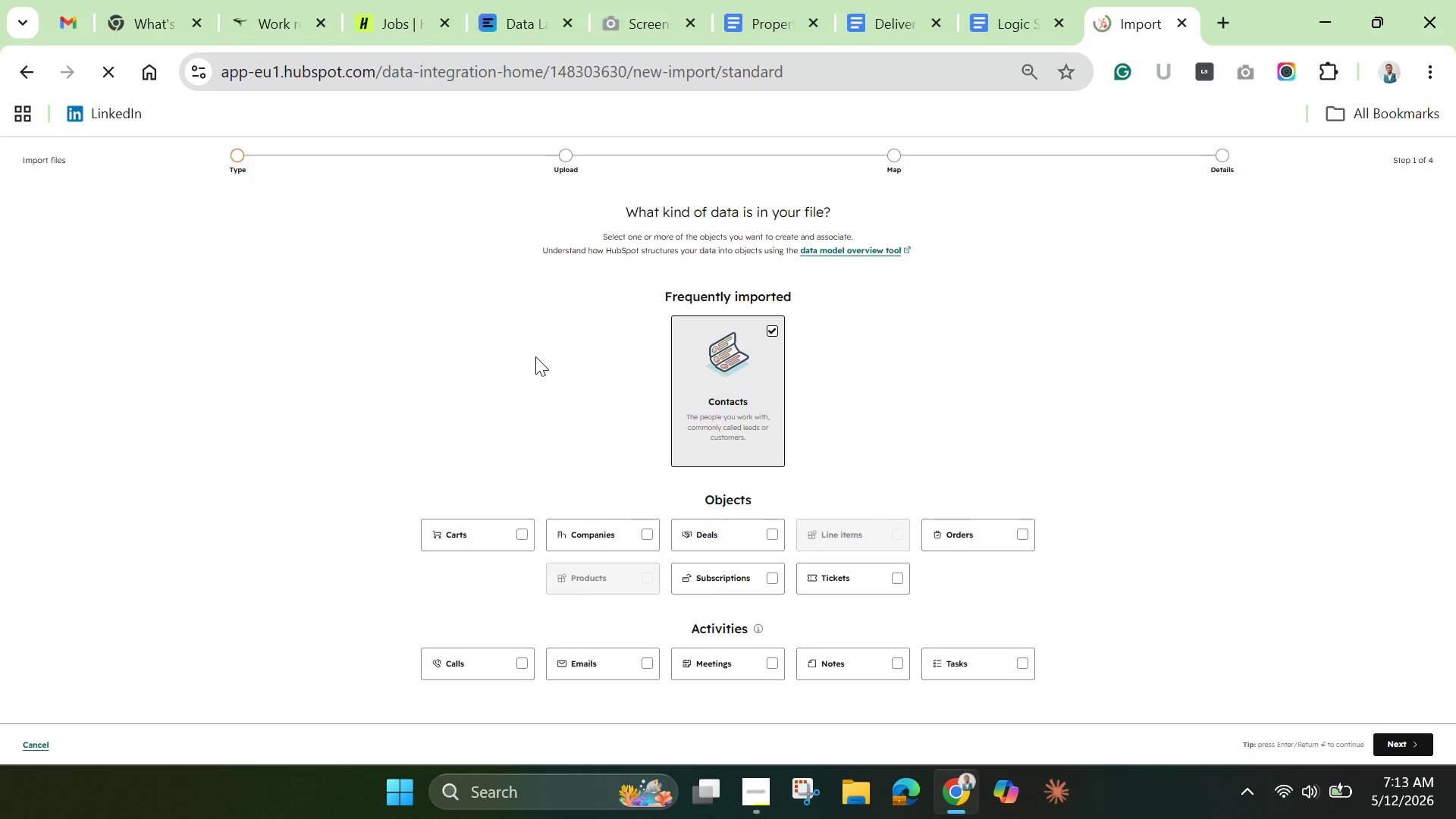 
wait(6.08)
 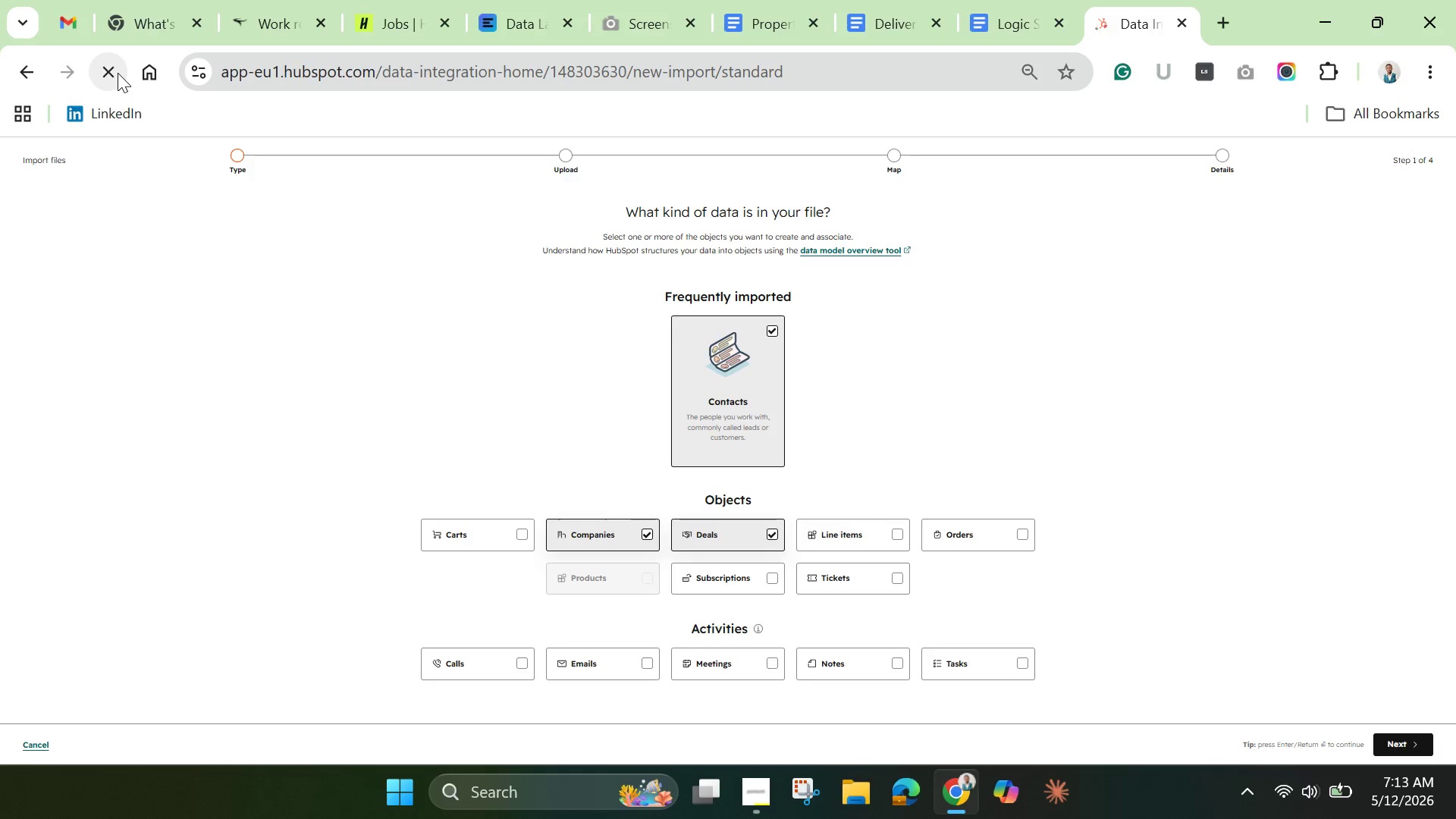 
left_click([41, 739])
 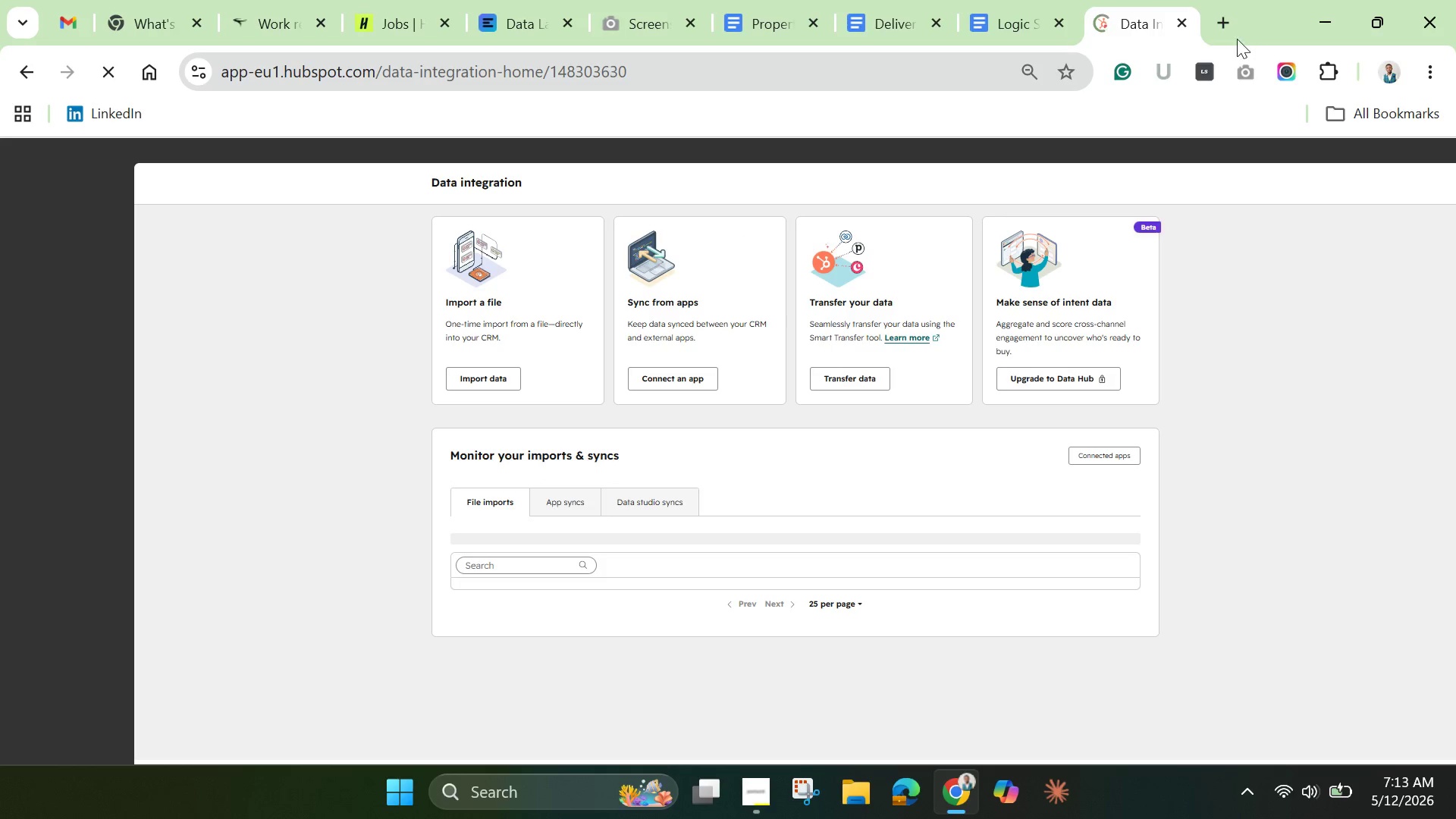 
left_click([1220, 15])
 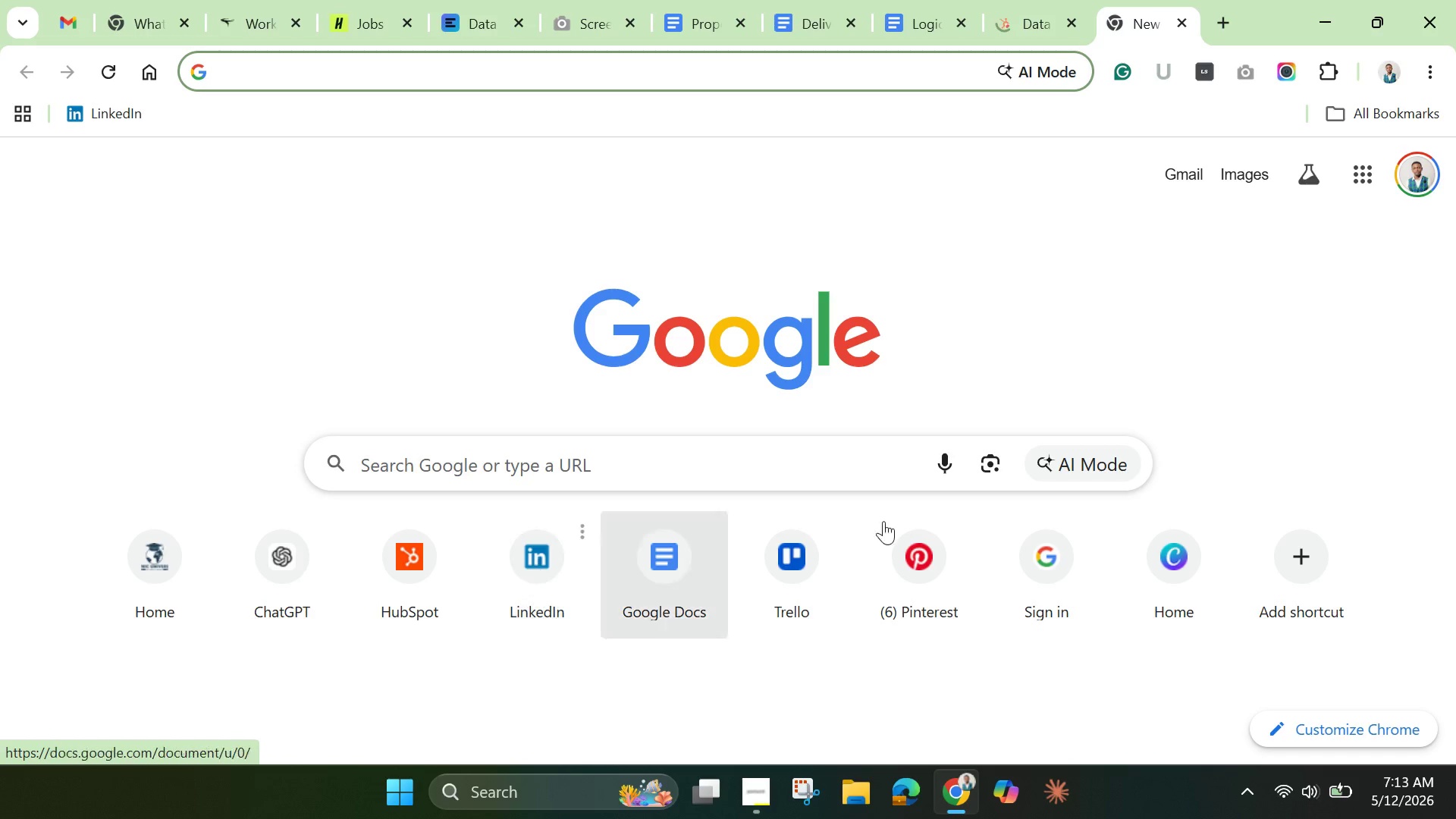 
left_click([1375, 172])
 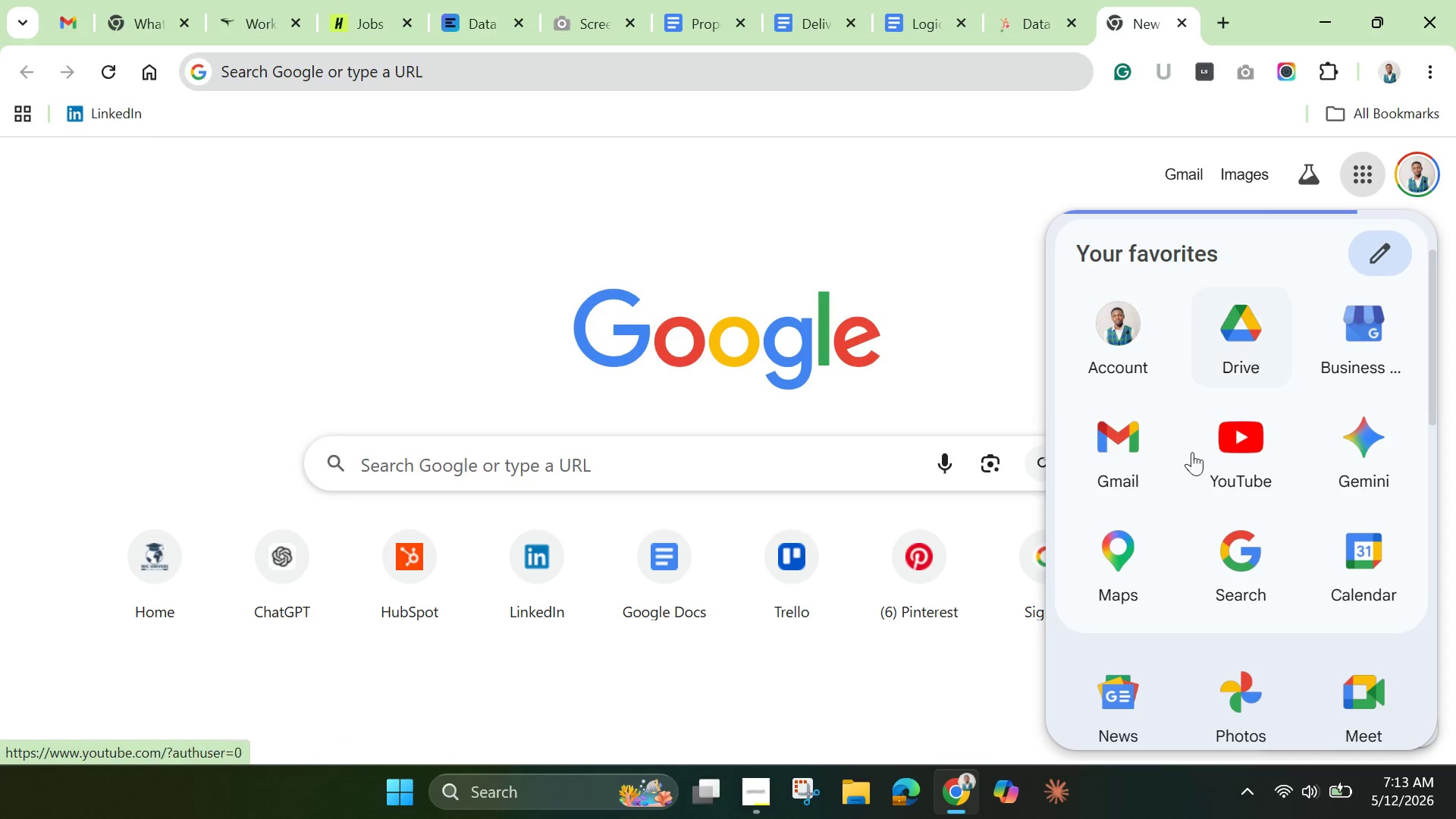 
scroll: coordinate [1181, 568], scroll_direction: down, amount: 5.0
 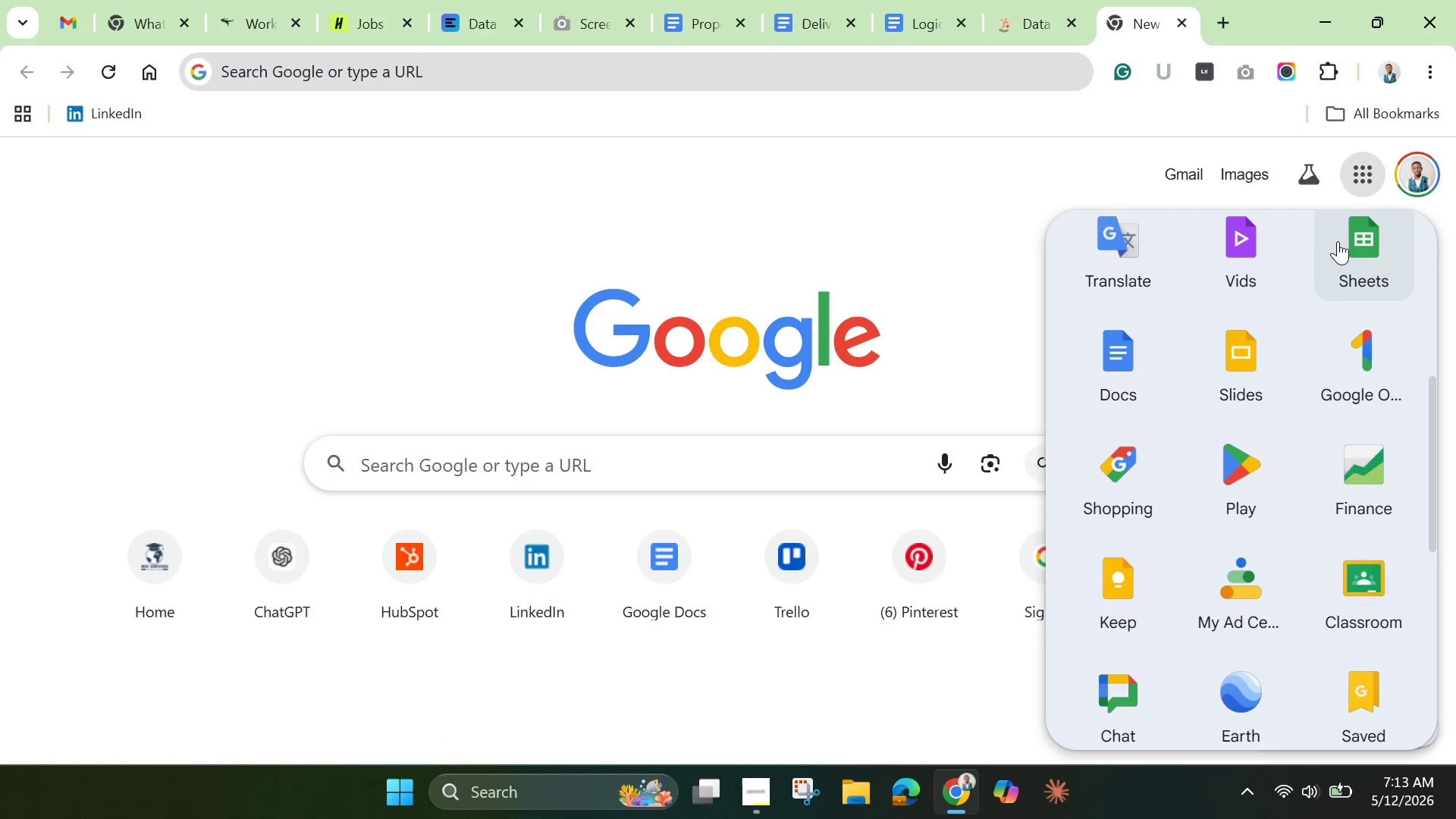 
left_click([1350, 237])
 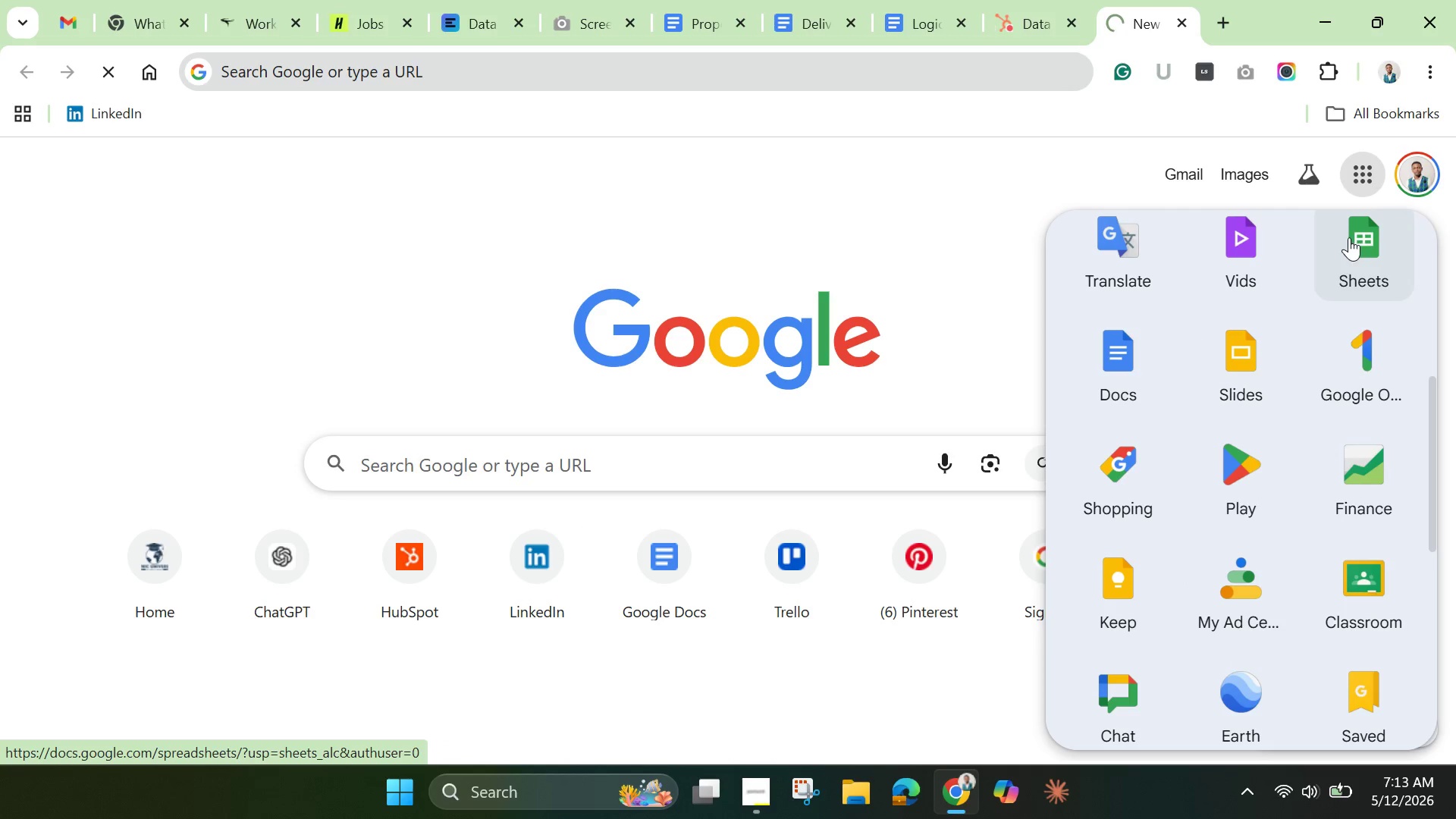 
mouse_move([1323, 195])
 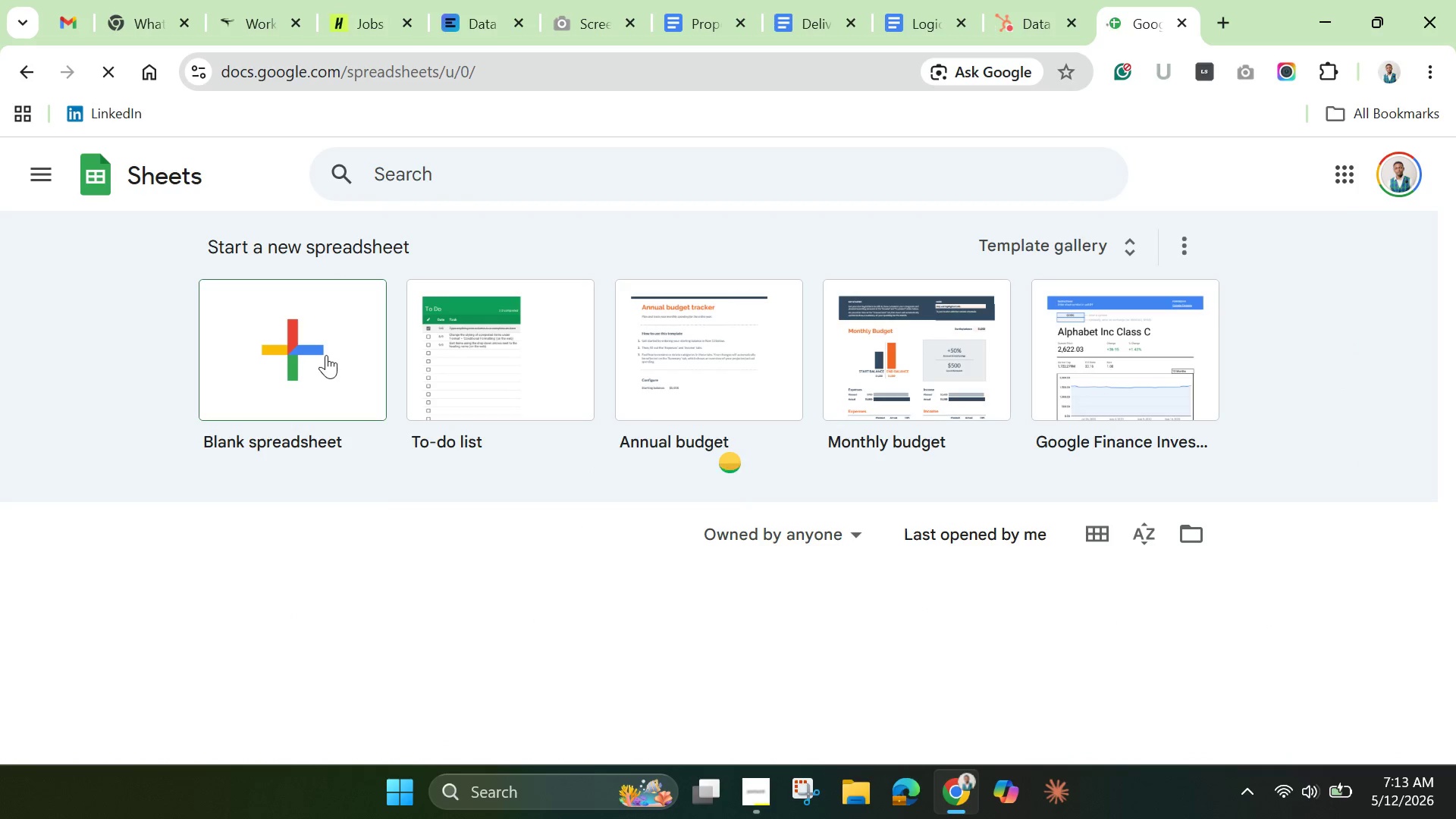 
left_click([326, 355])
 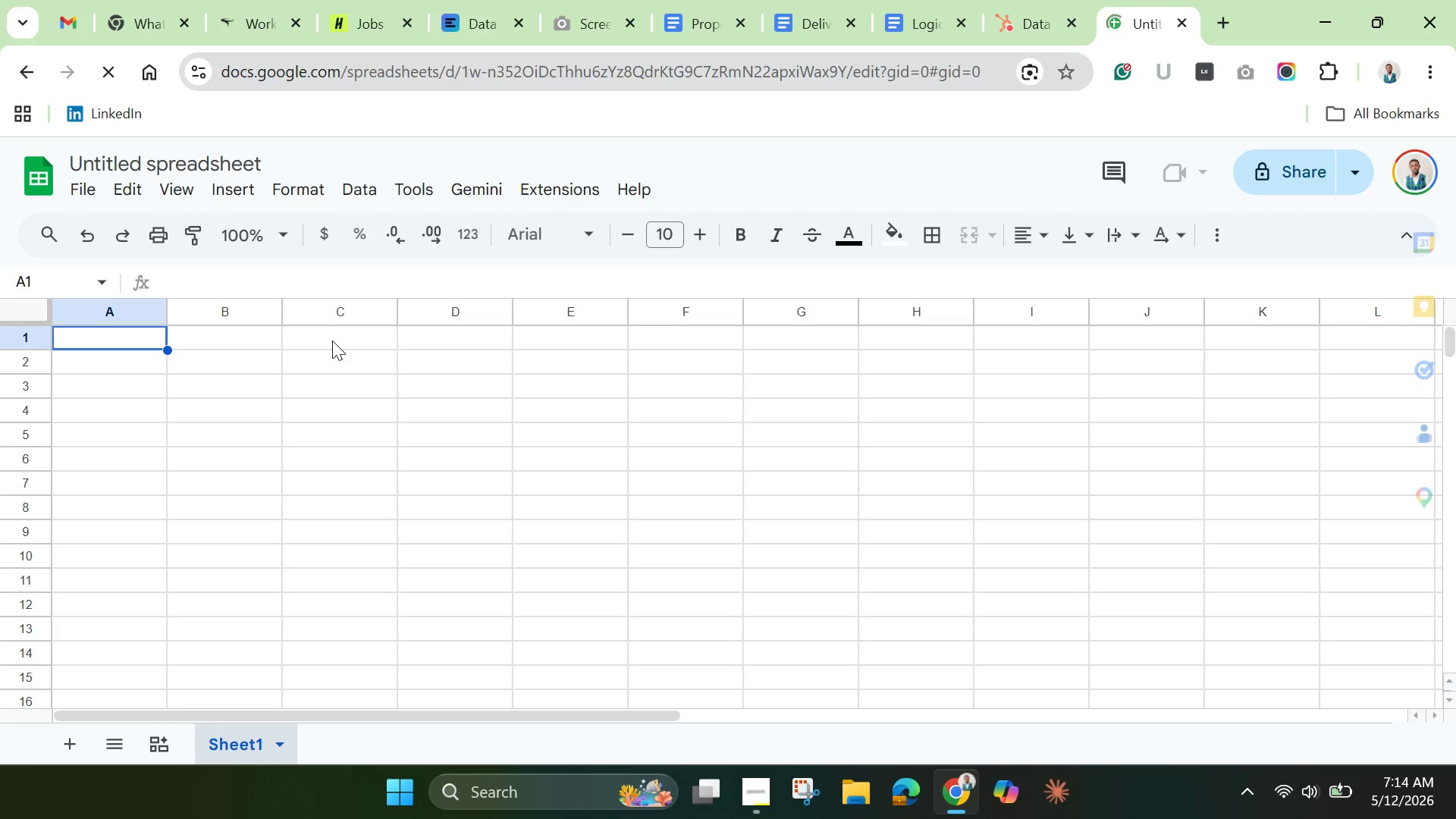 
wait(12.47)
 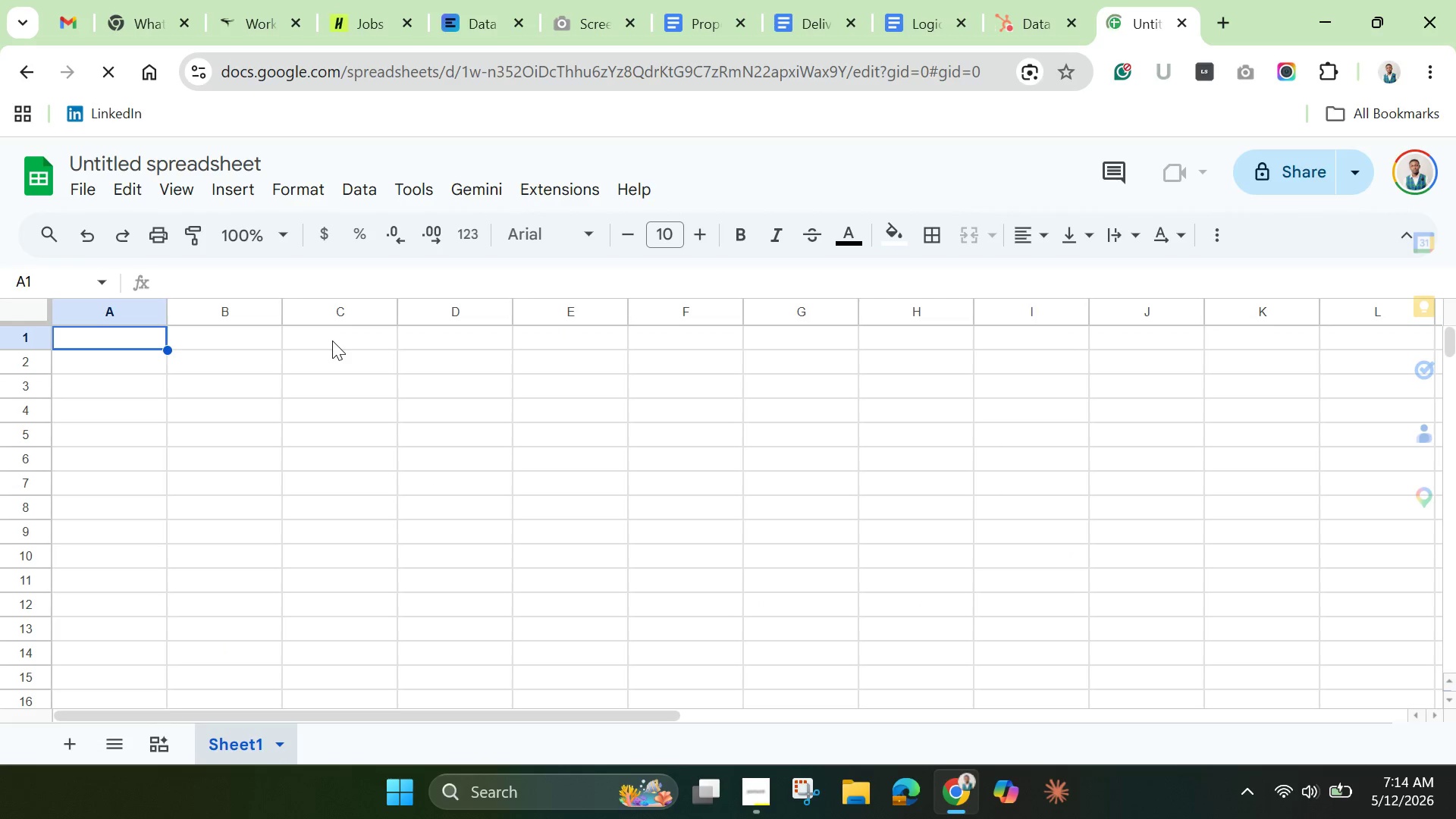 
mouse_move([105, 196])
 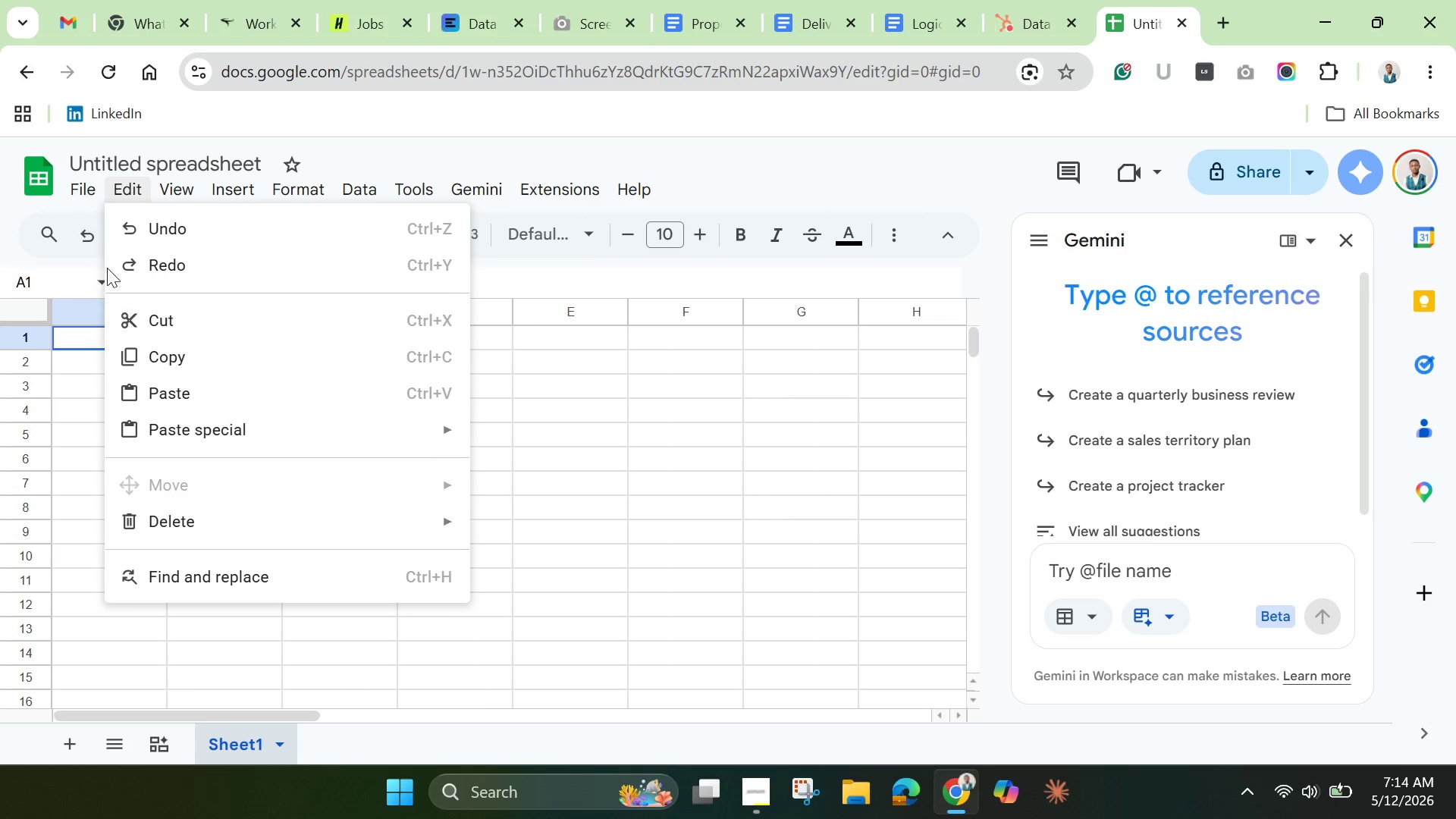 
mouse_move([83, 196])
 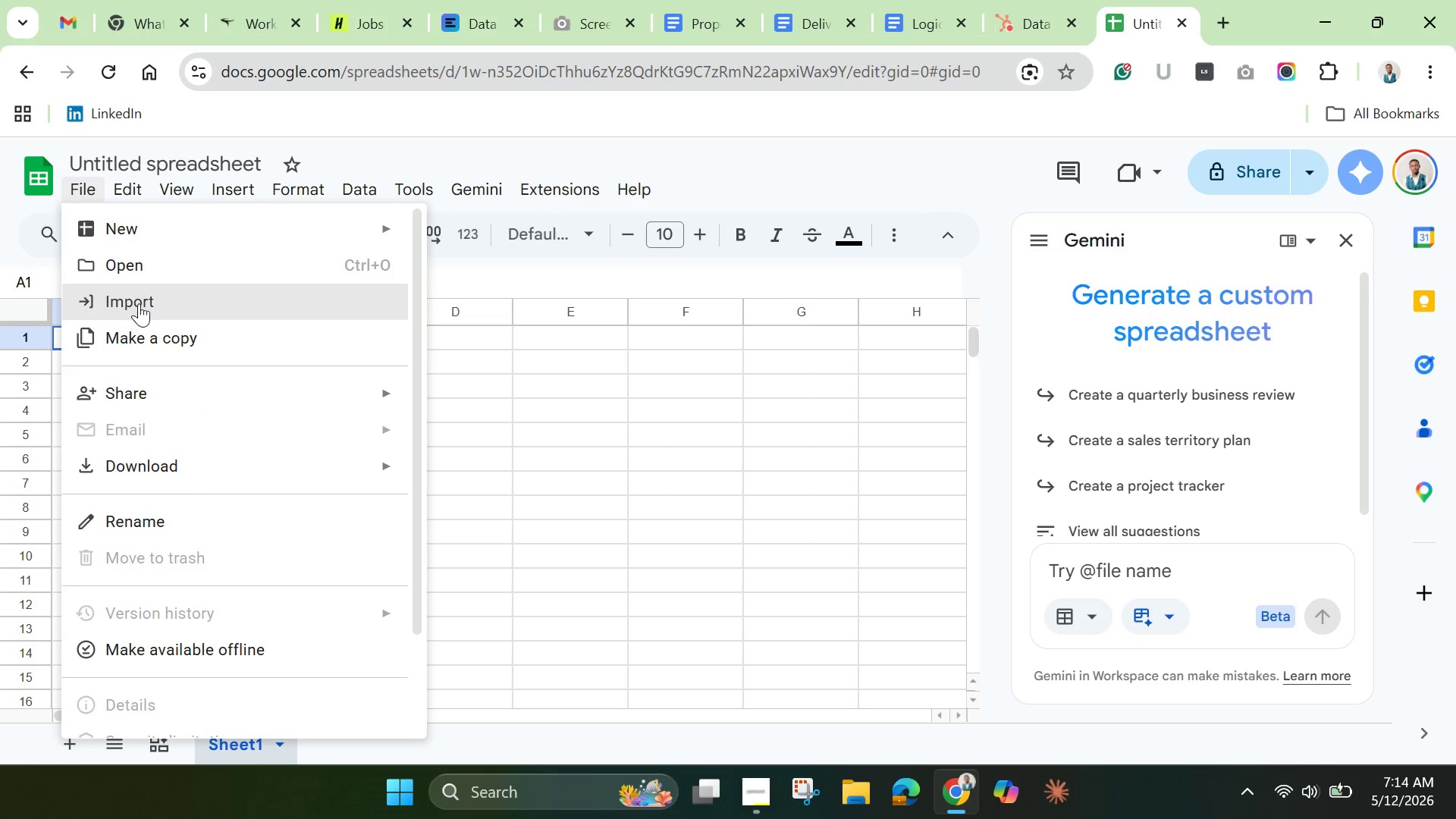 
left_click([142, 300])
 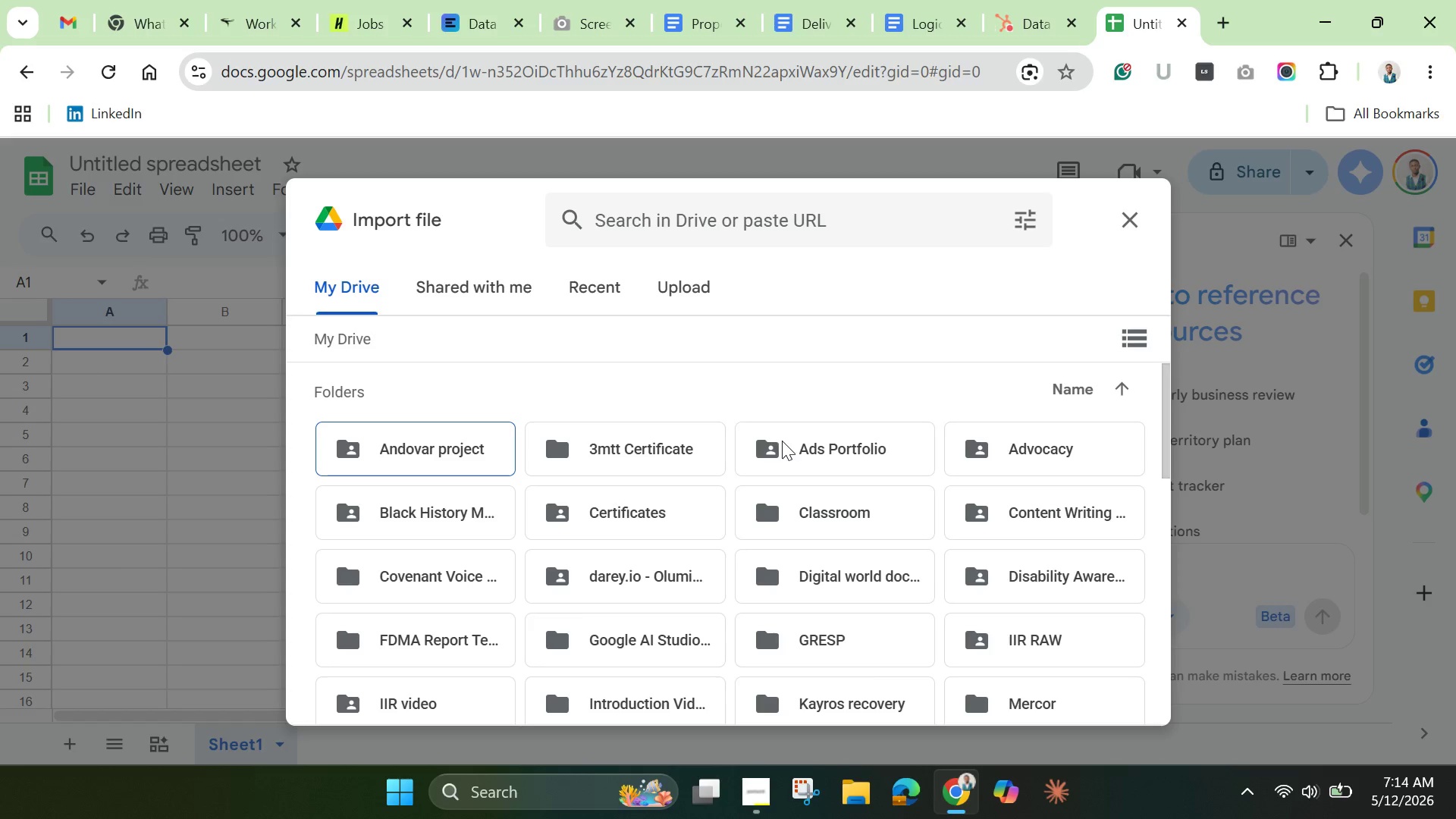 
left_click([689, 290])
 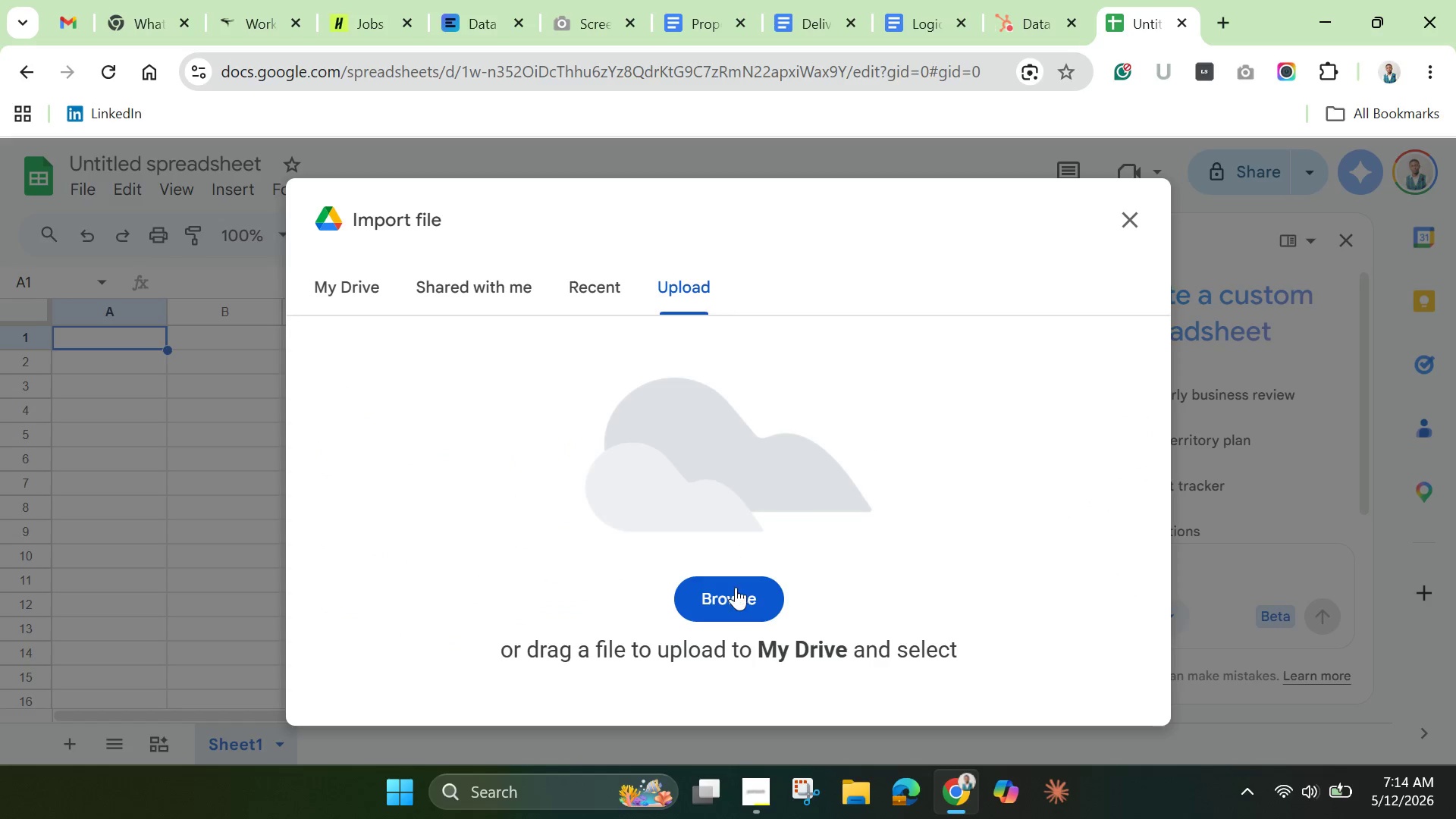 
left_click([739, 596])
 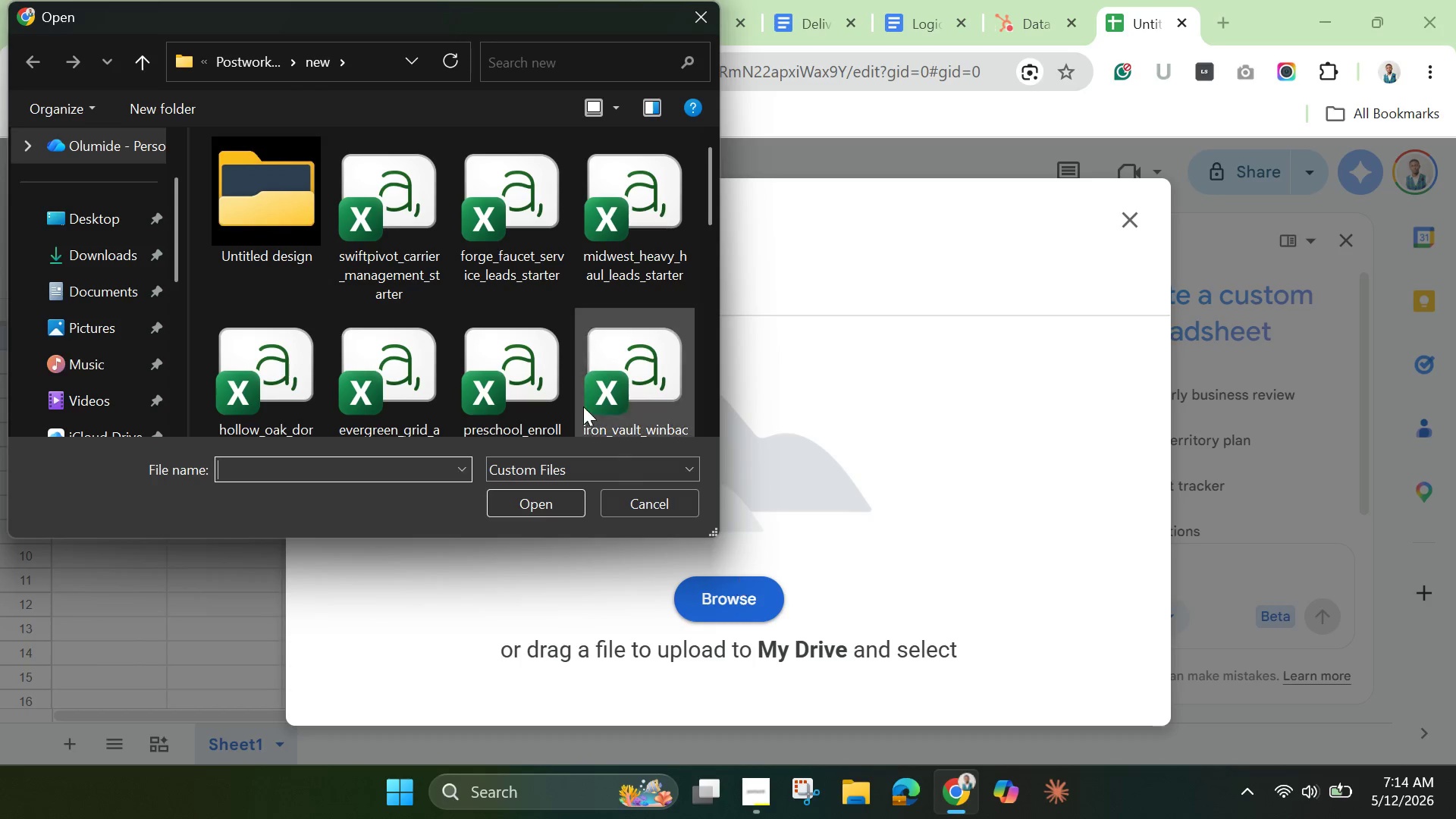 
left_click_drag(start_coordinate=[356, 215], to_coordinate=[362, 219])
 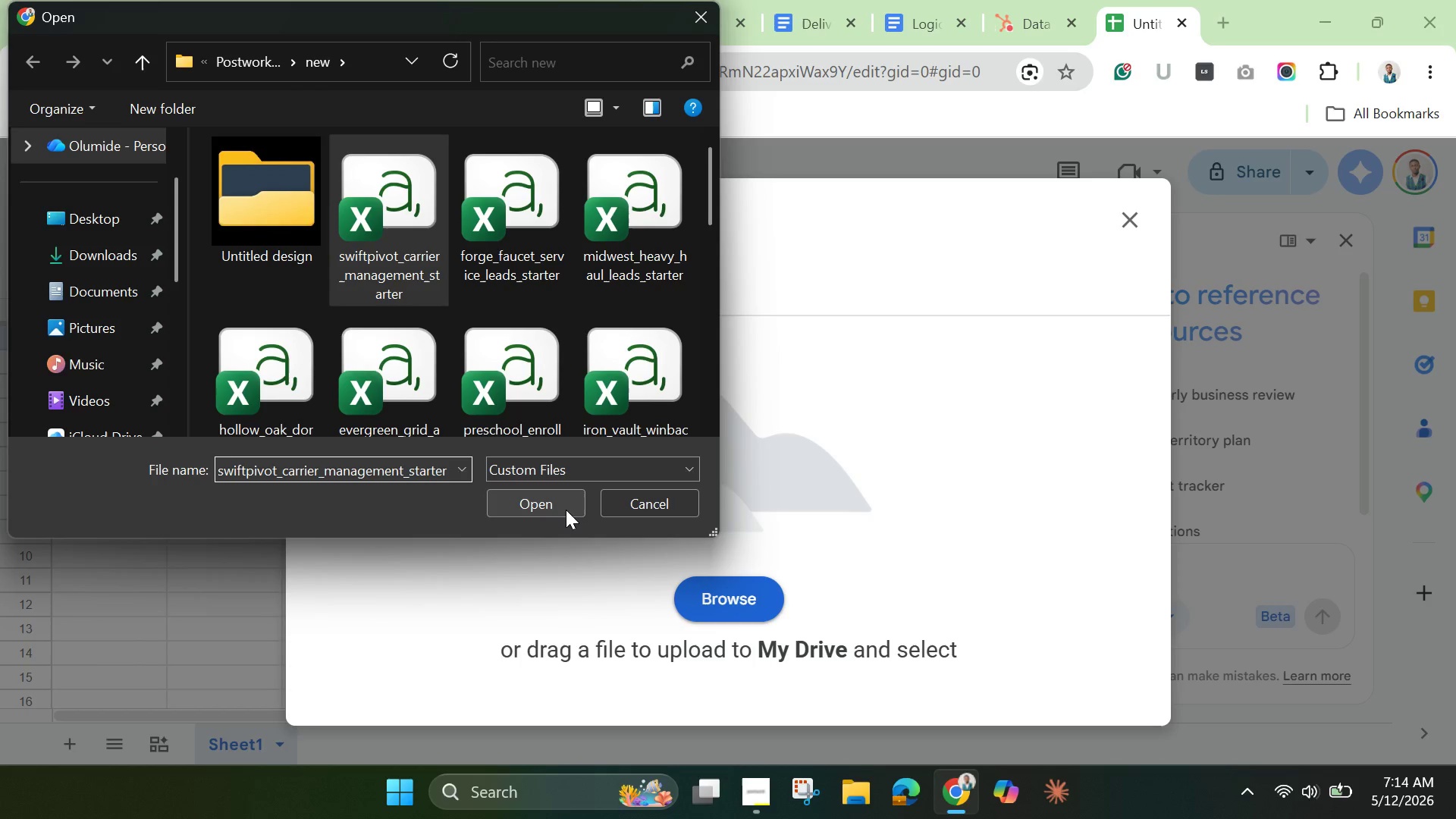 
left_click([566, 509])
 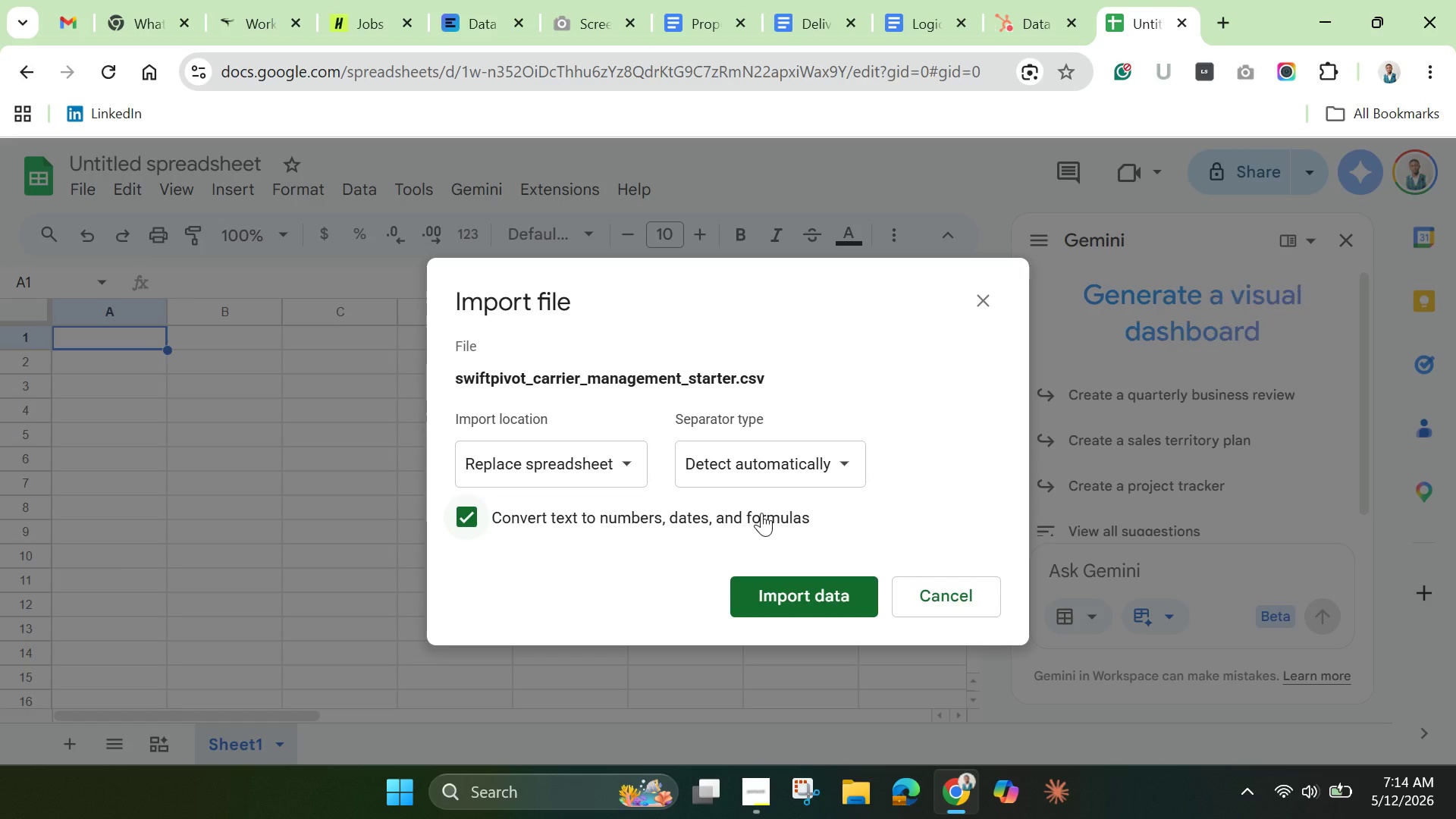 
wait(7.92)
 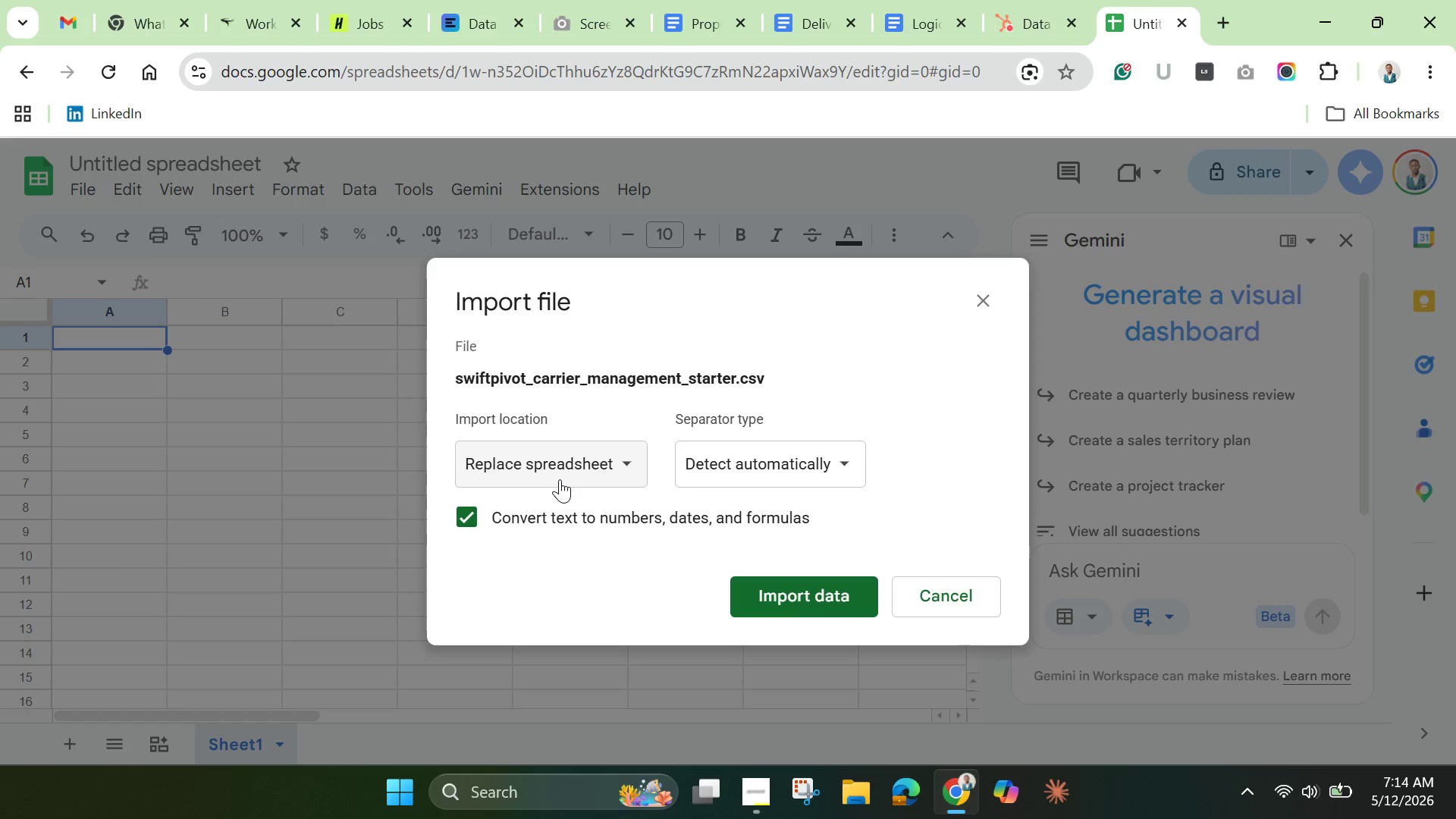 
left_click([767, 588])
 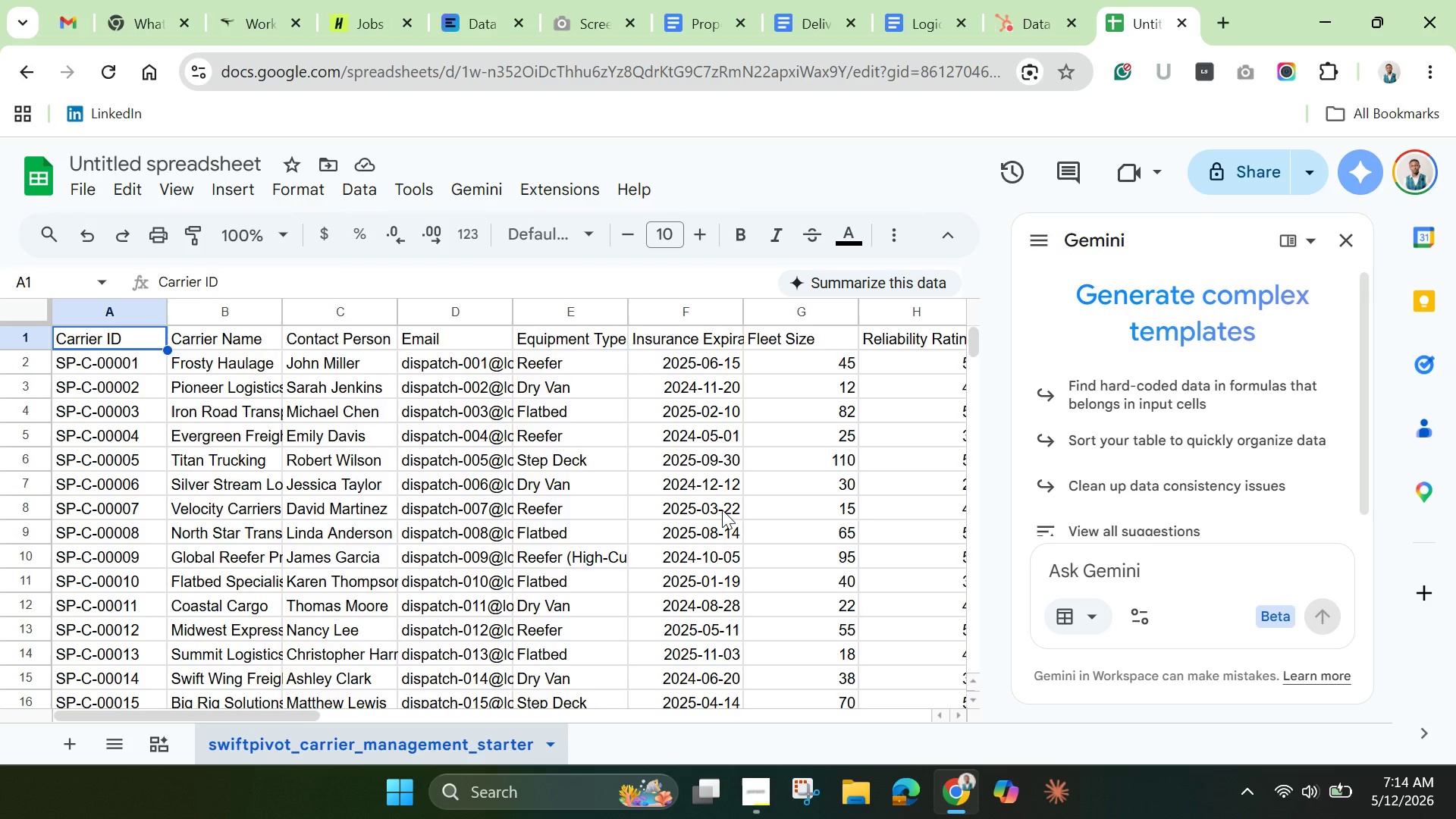 
wait(23.88)
 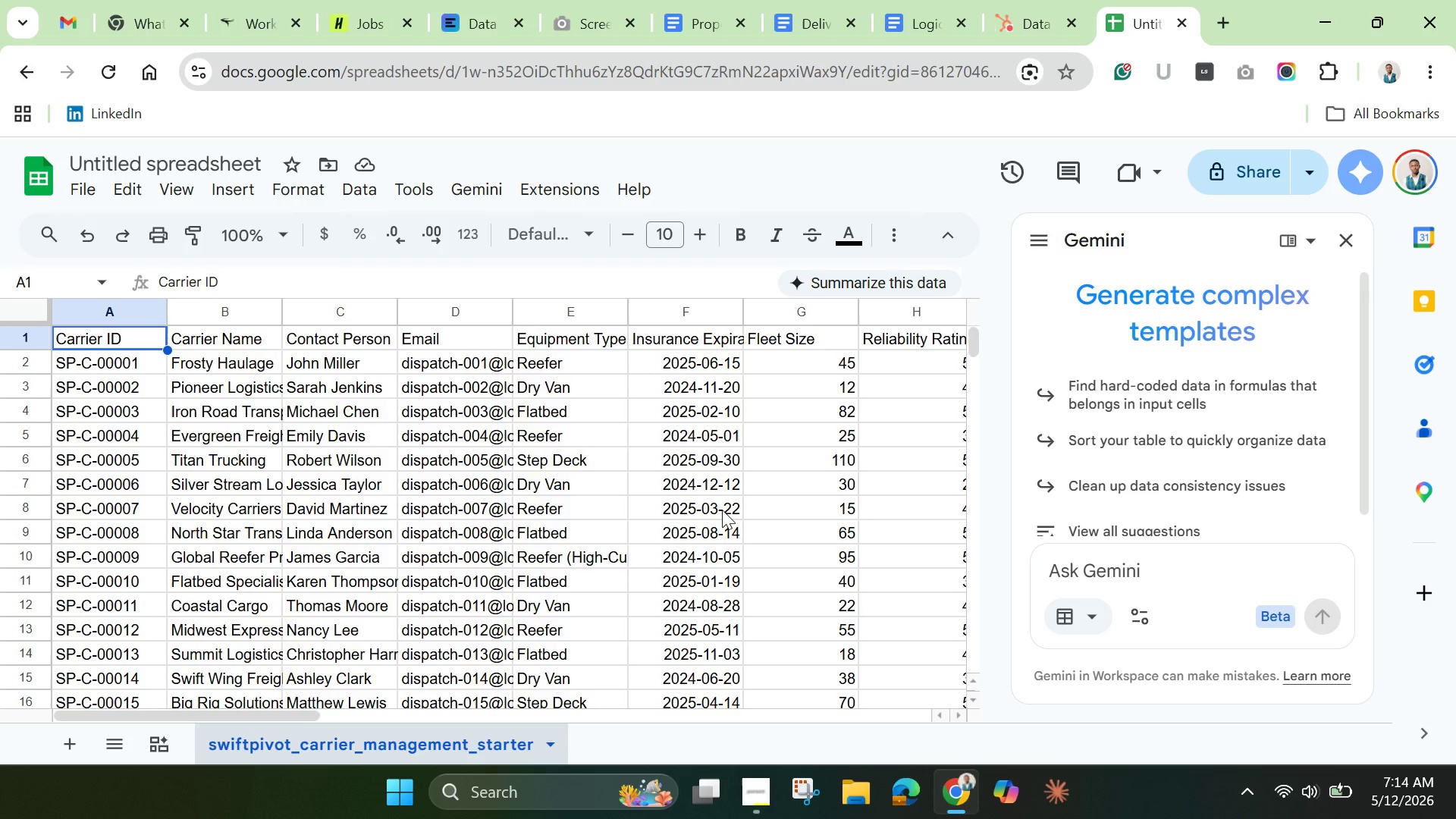 
scroll: coordinate [232, 435], scroll_direction: down, amount: 13.0
 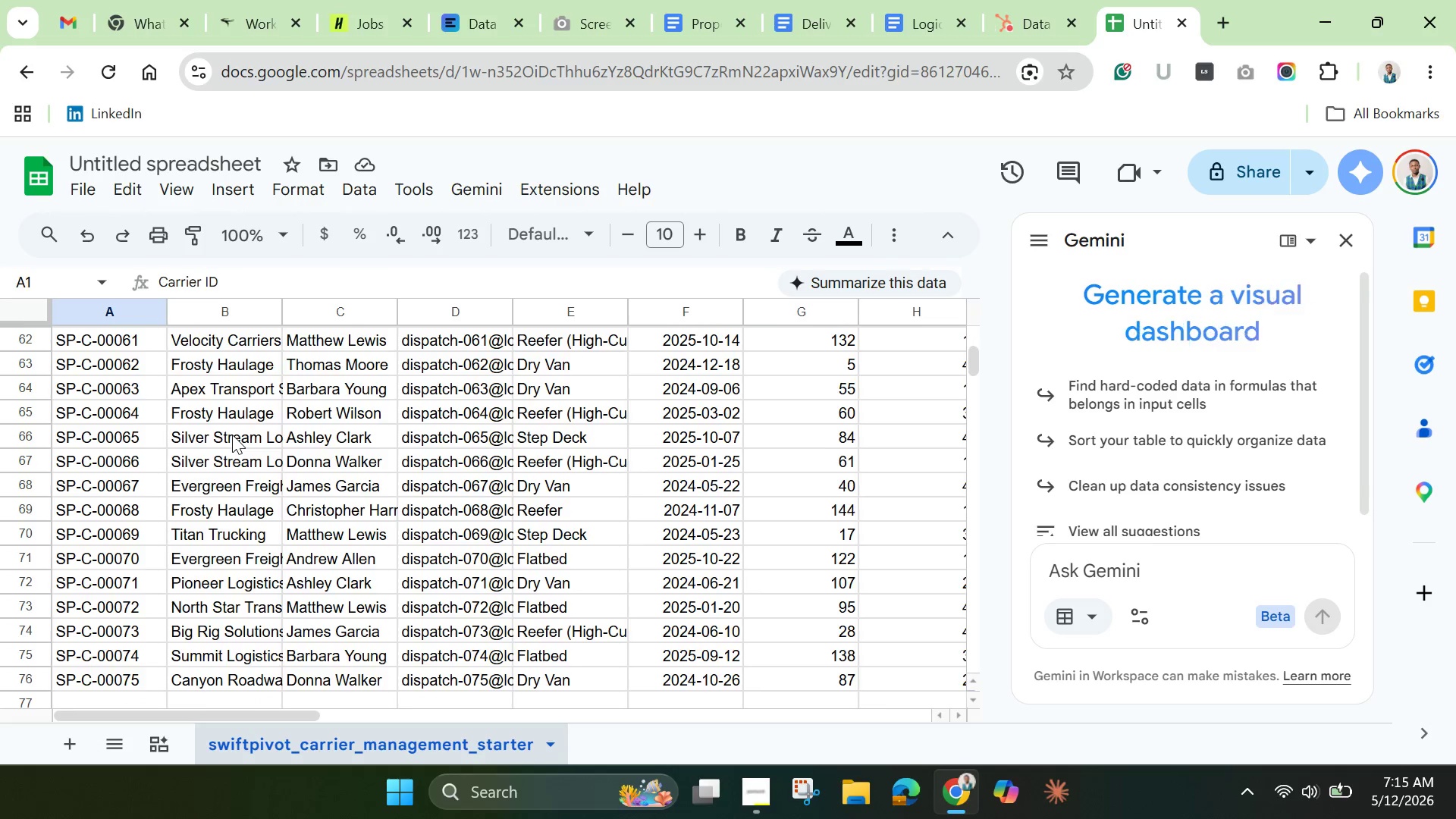 
scroll: coordinate [234, 435], scroll_direction: up, amount: 9.0
 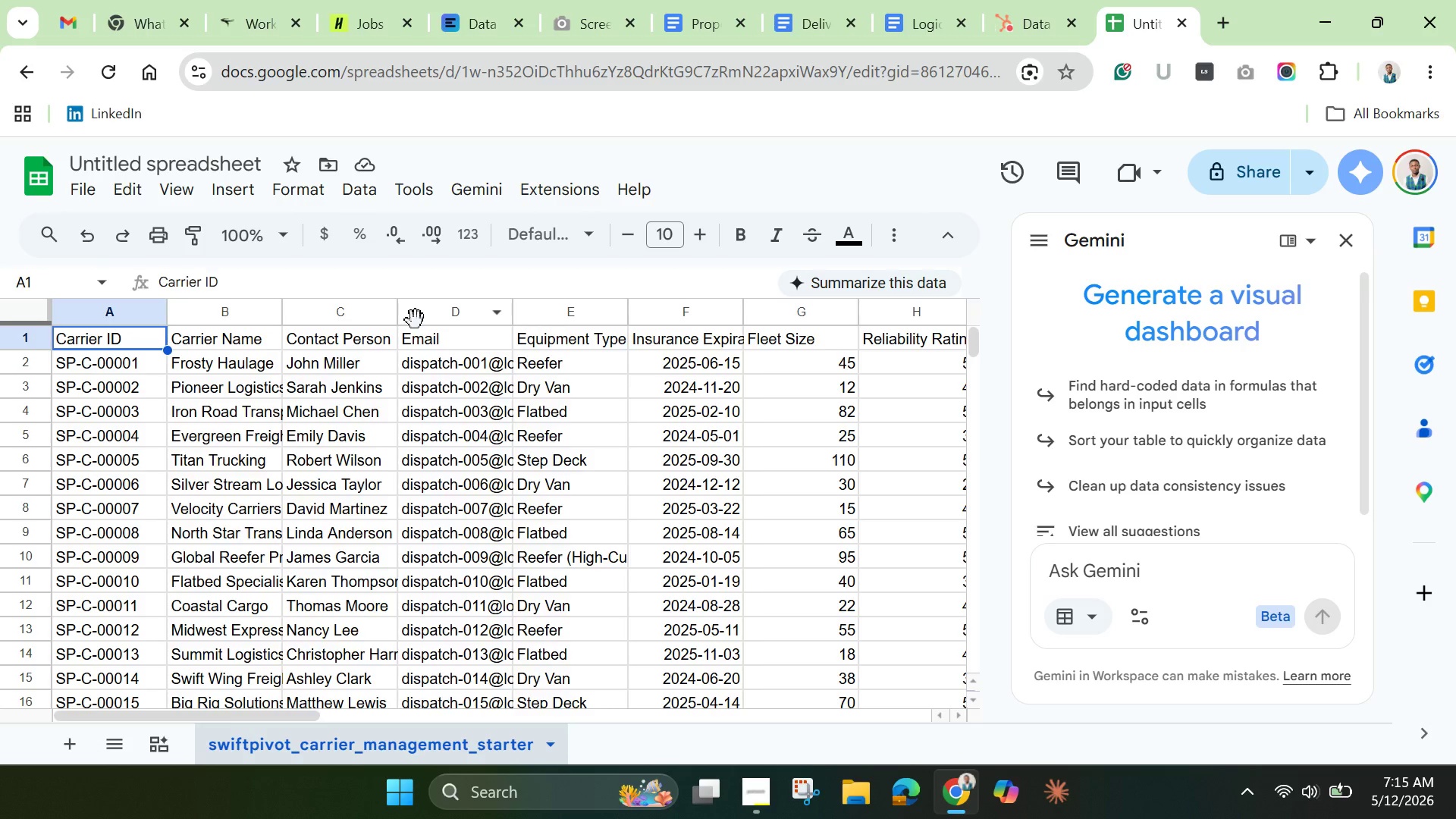 
mouse_move([359, 312])
 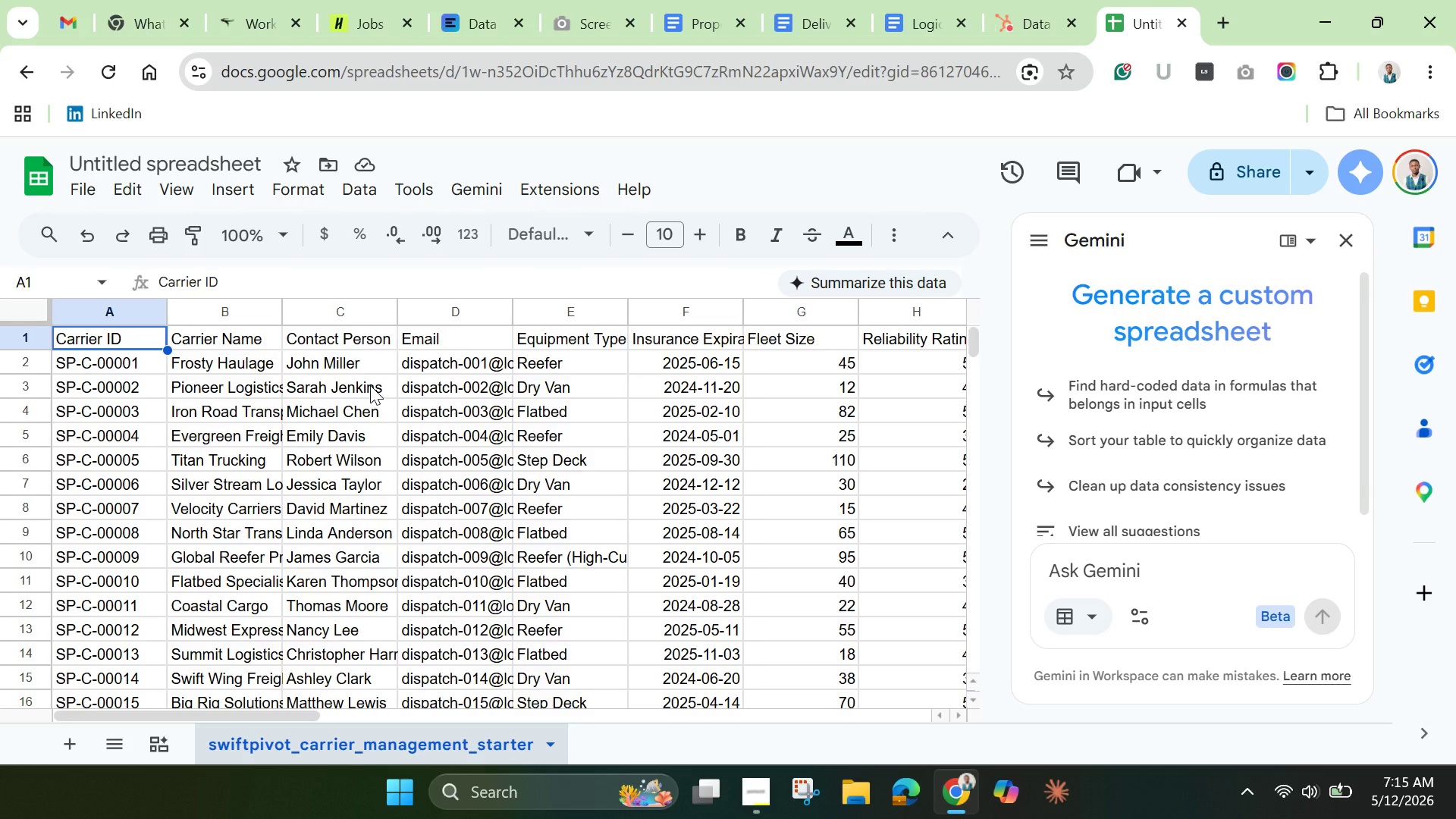 
wait(10.52)
 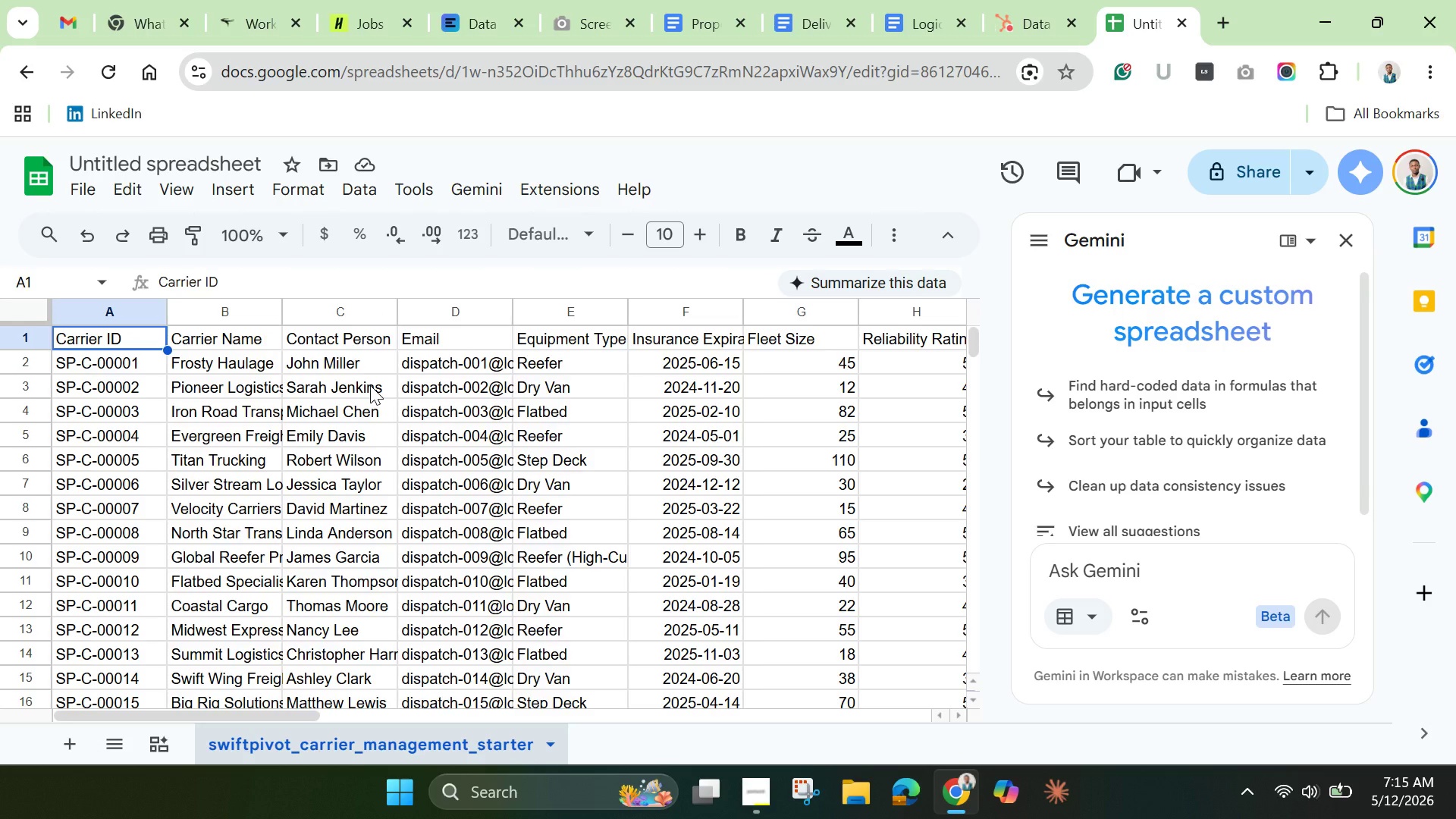 
left_click([1241, 344])
 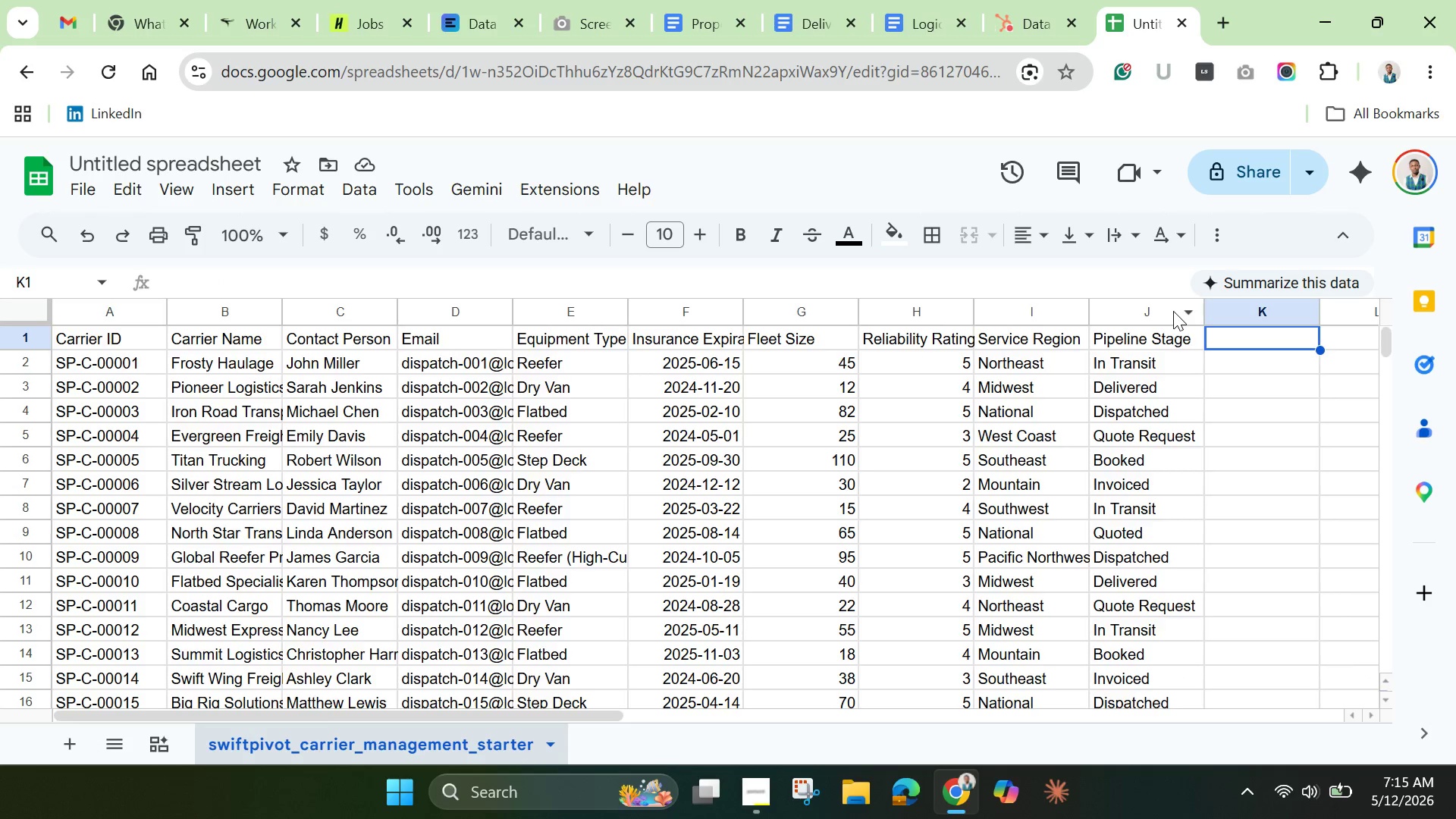 
left_click([1121, 305])
 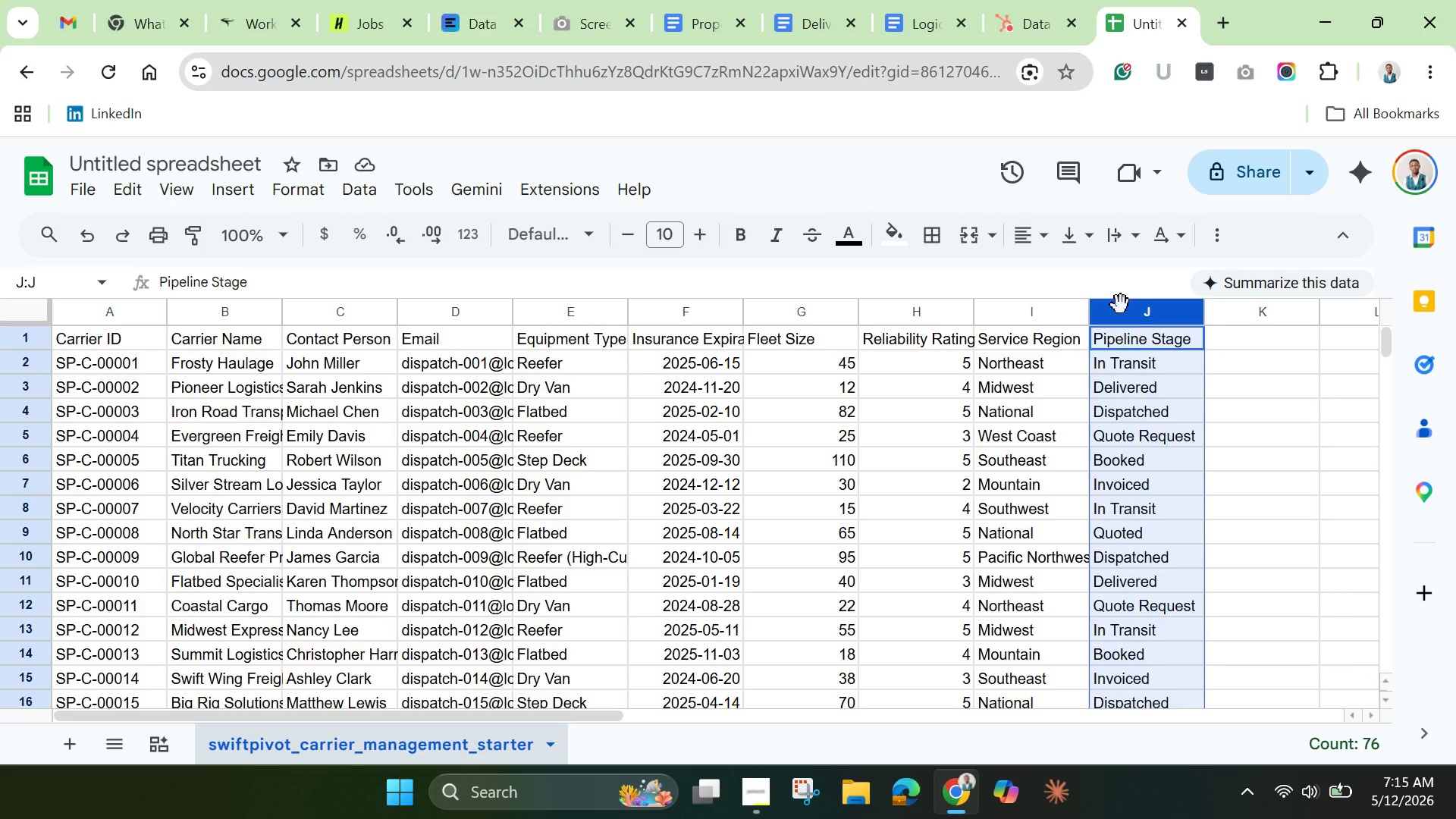 
right_click([1121, 305])
 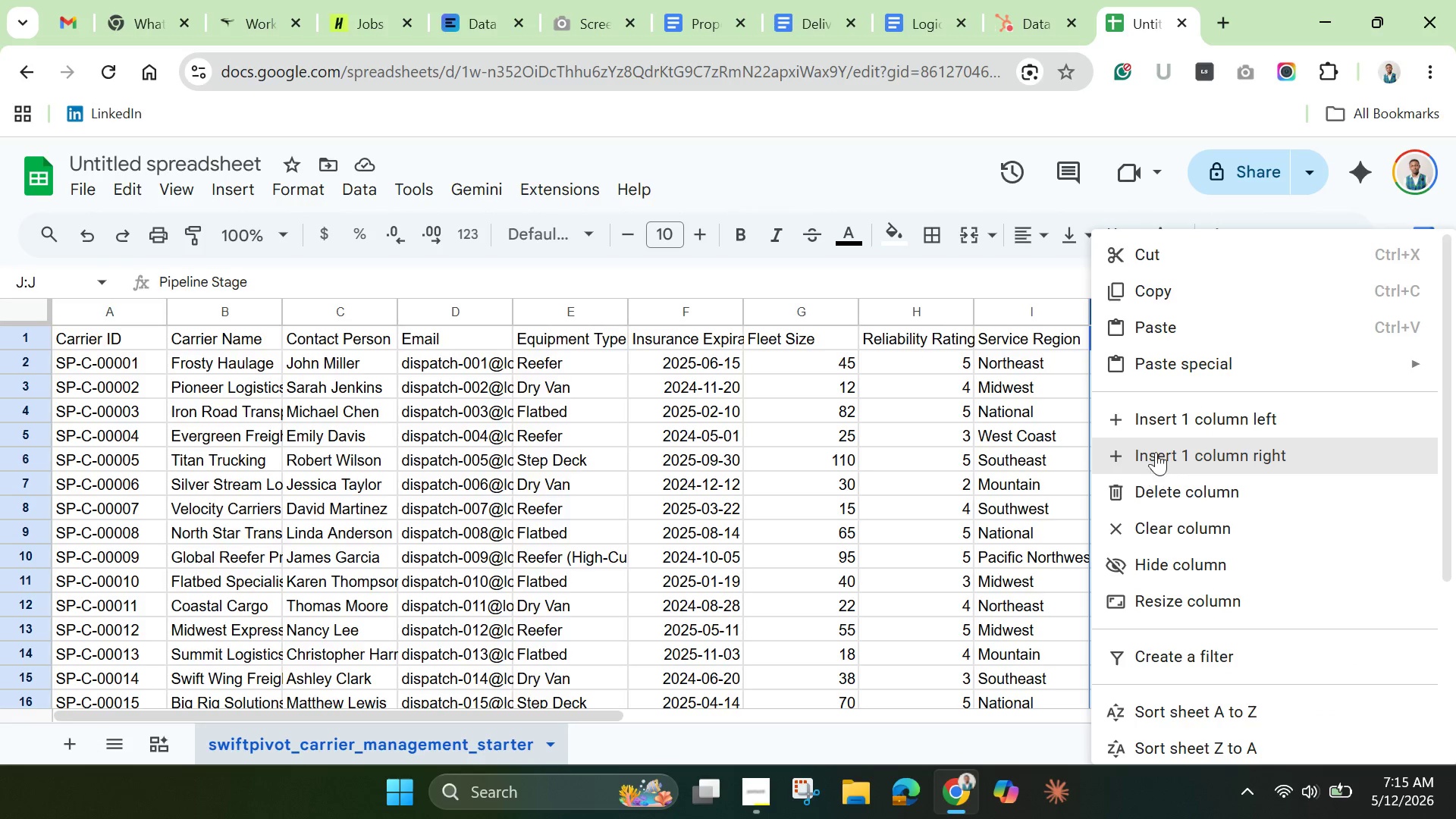 
left_click([1159, 421])
 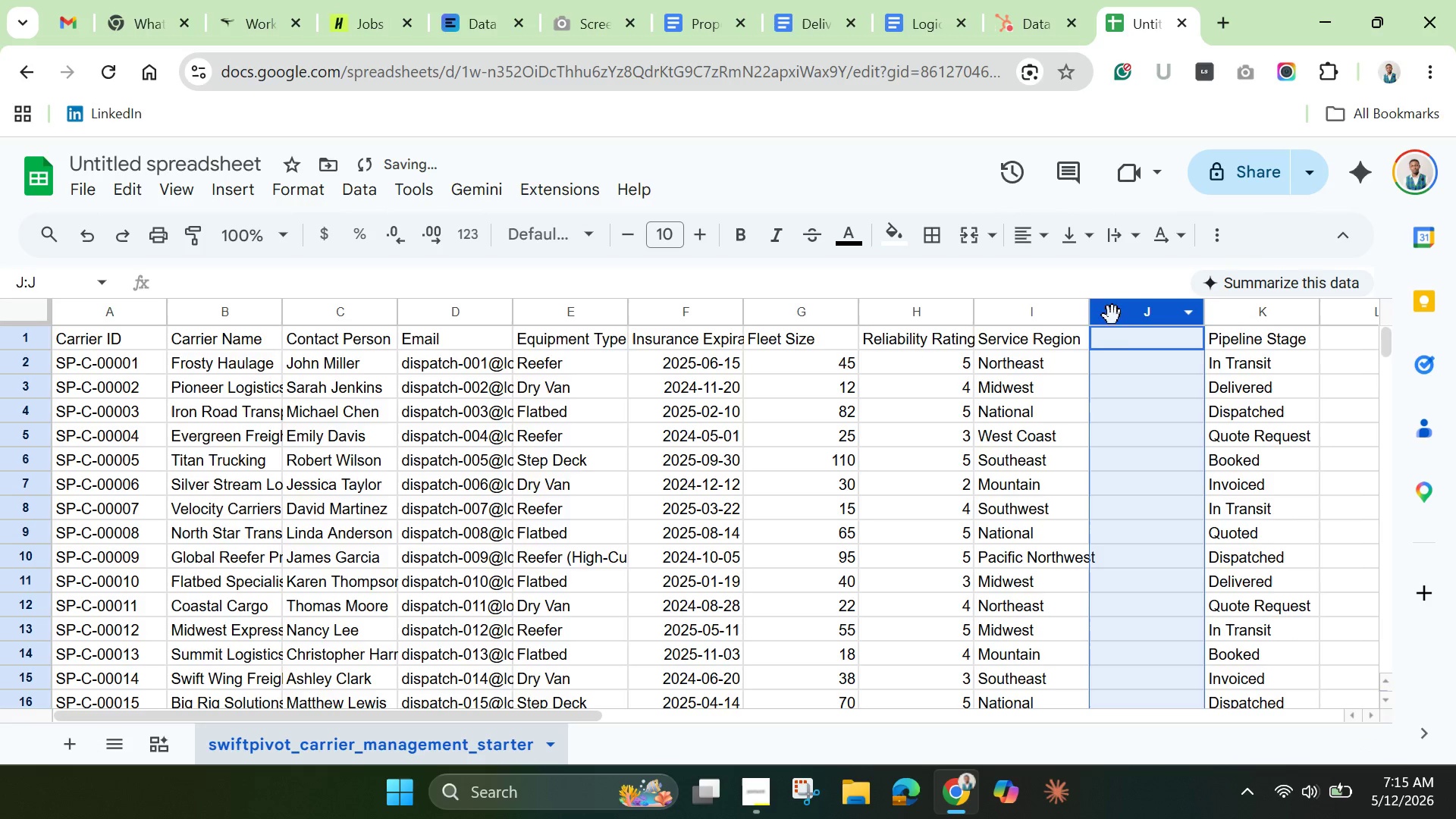 
left_click([1125, 337])
 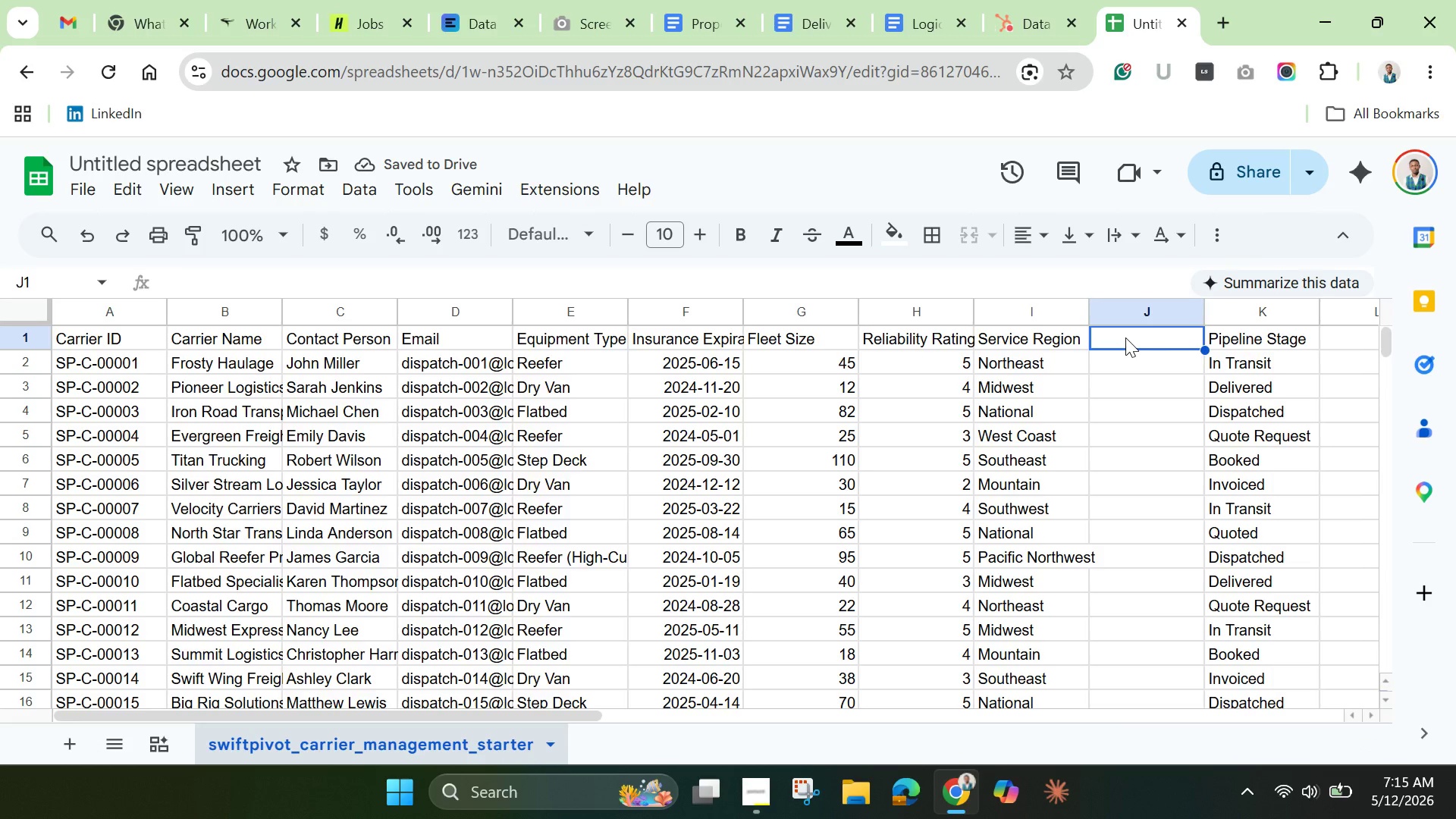 
double_click([1125, 337])
 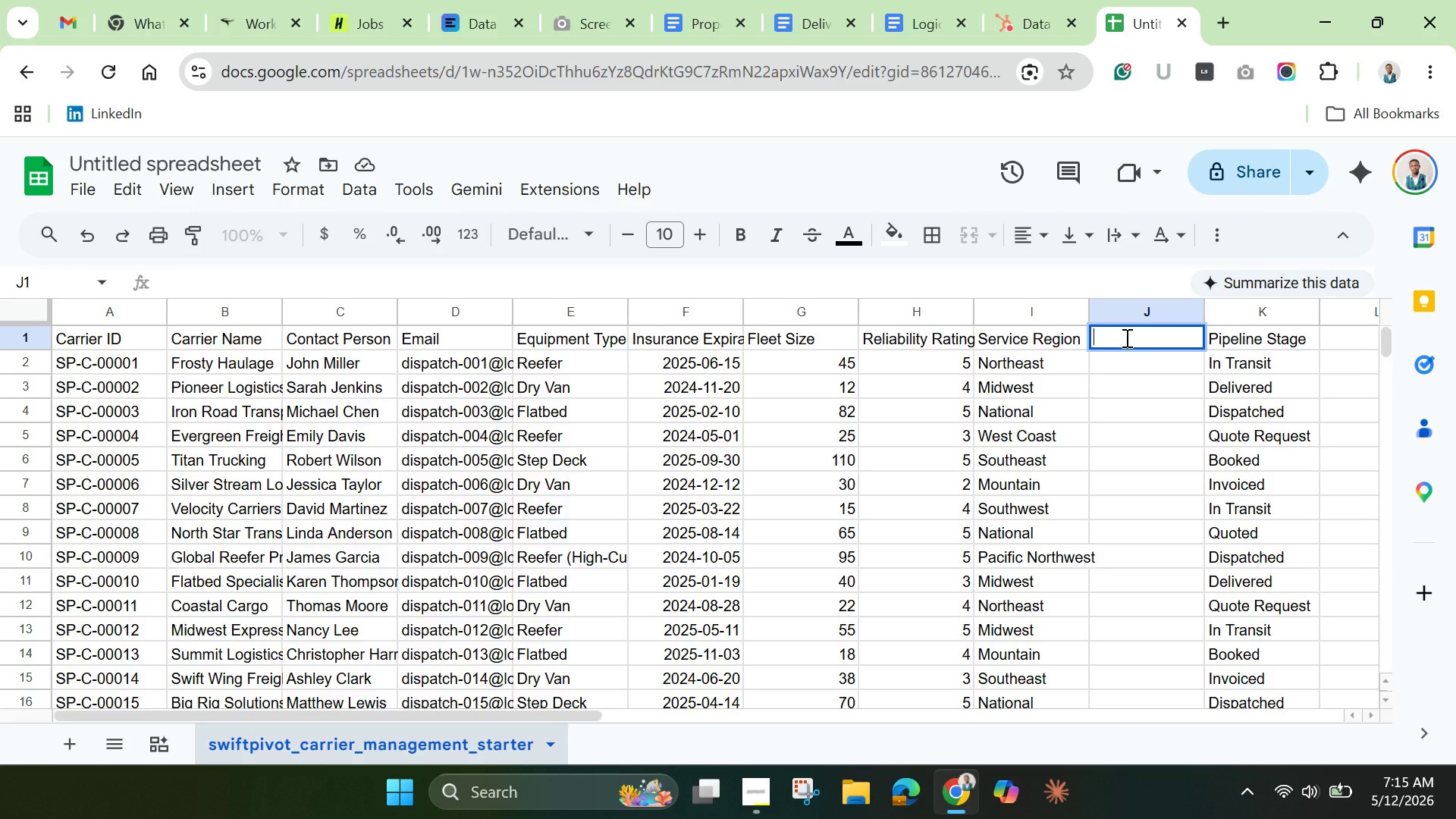 
wait(5.41)
 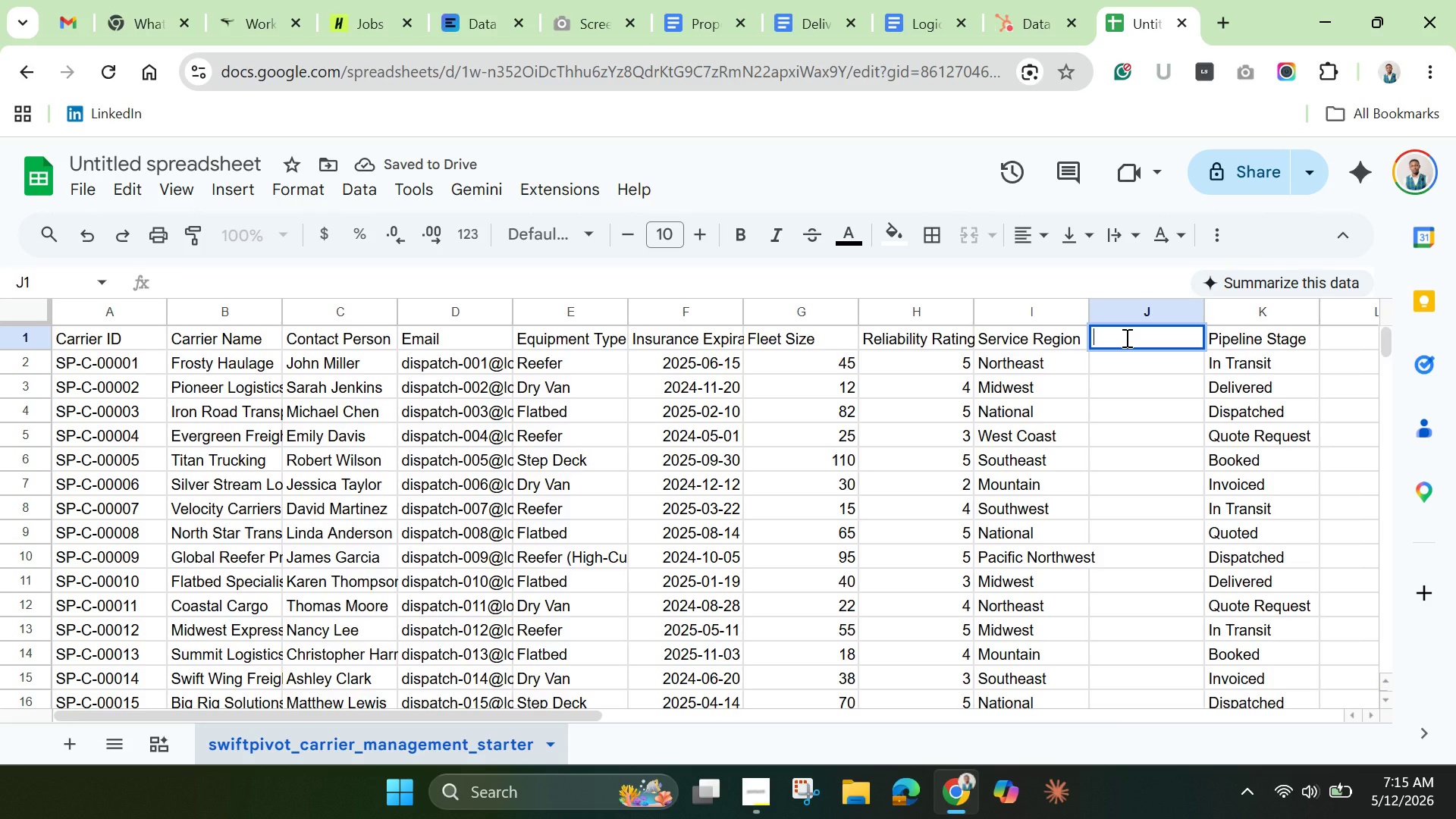 
type(Dae)
key(Backspace)
key(Backspace)
type(eal Nmae)
key(Backspace)
key(Backspace)
key(Backspace)
type(ame)
 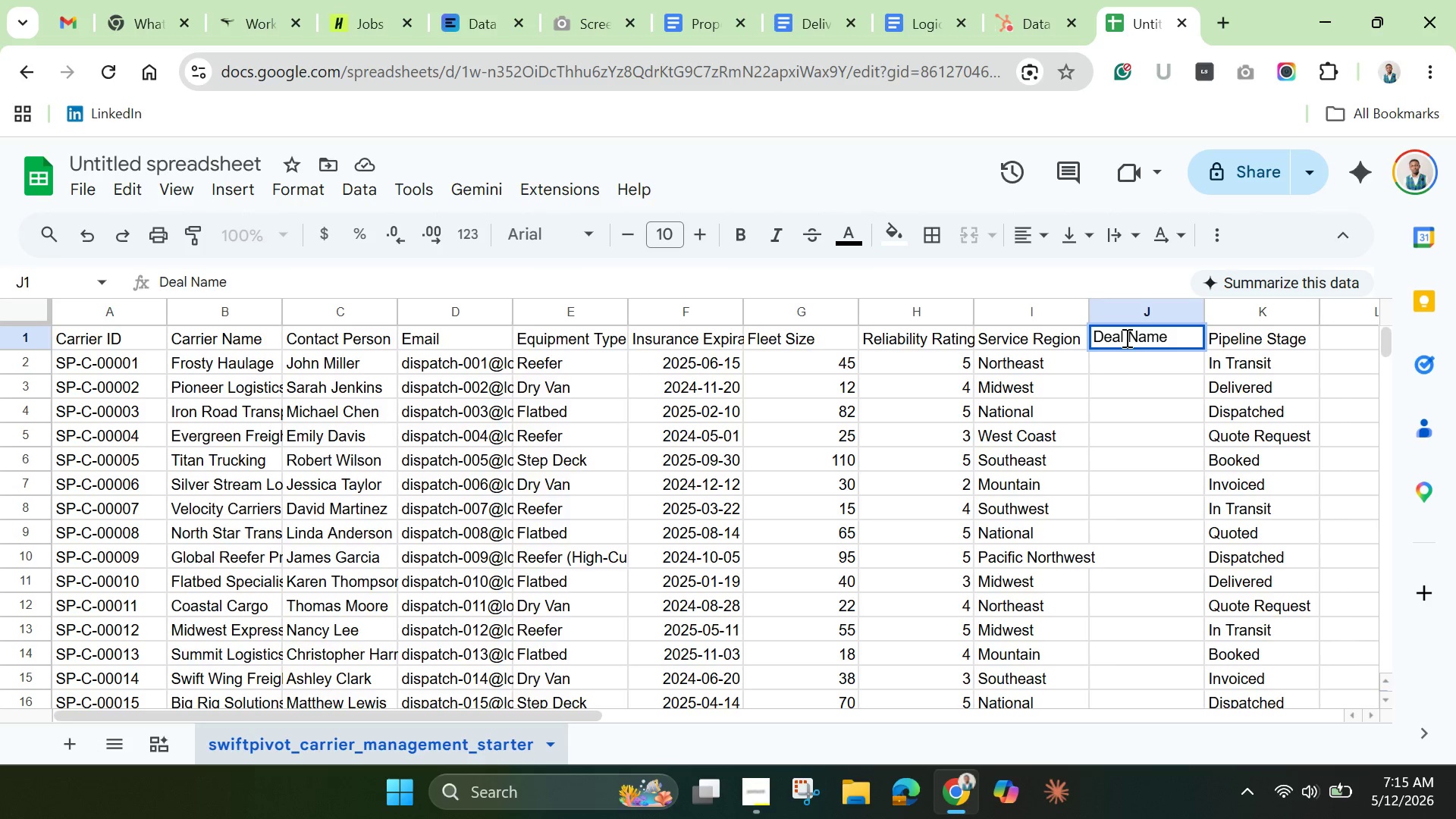 
wait(28.81)
 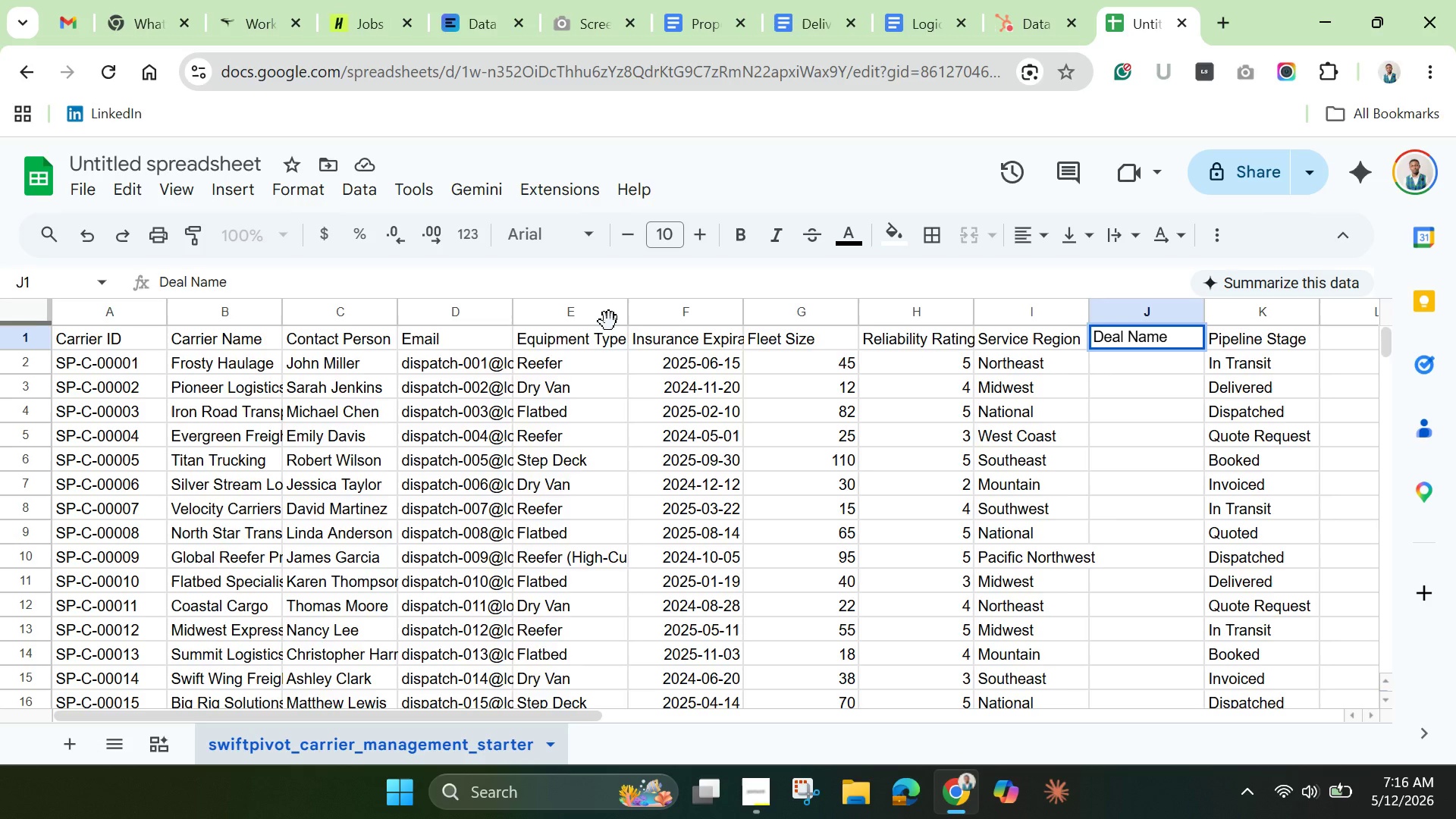 
scroll: coordinate [553, 570], scroll_direction: down, amount: 19.0
 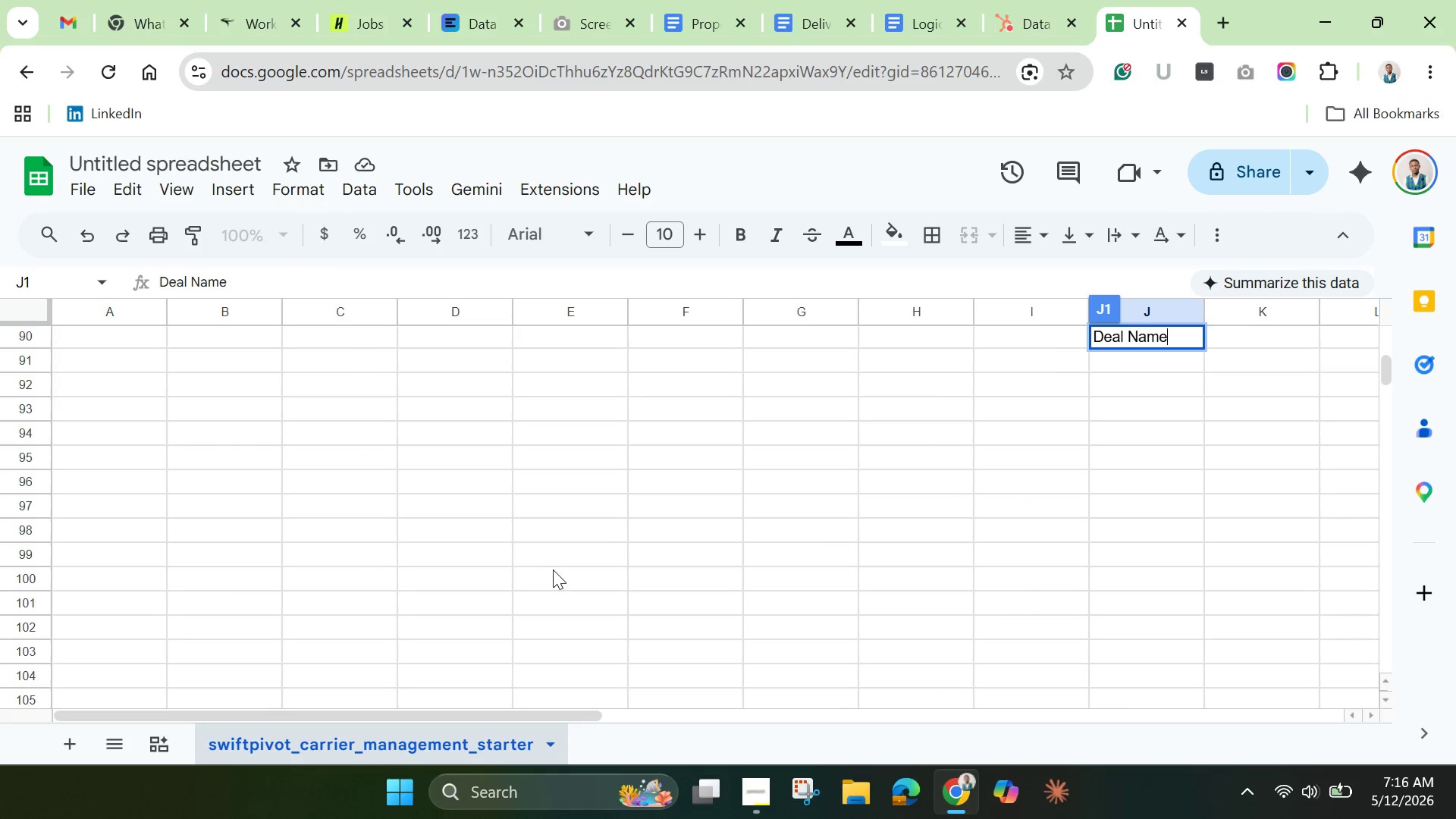 
scroll: coordinate [553, 570], scroll_direction: up, amount: 8.0
 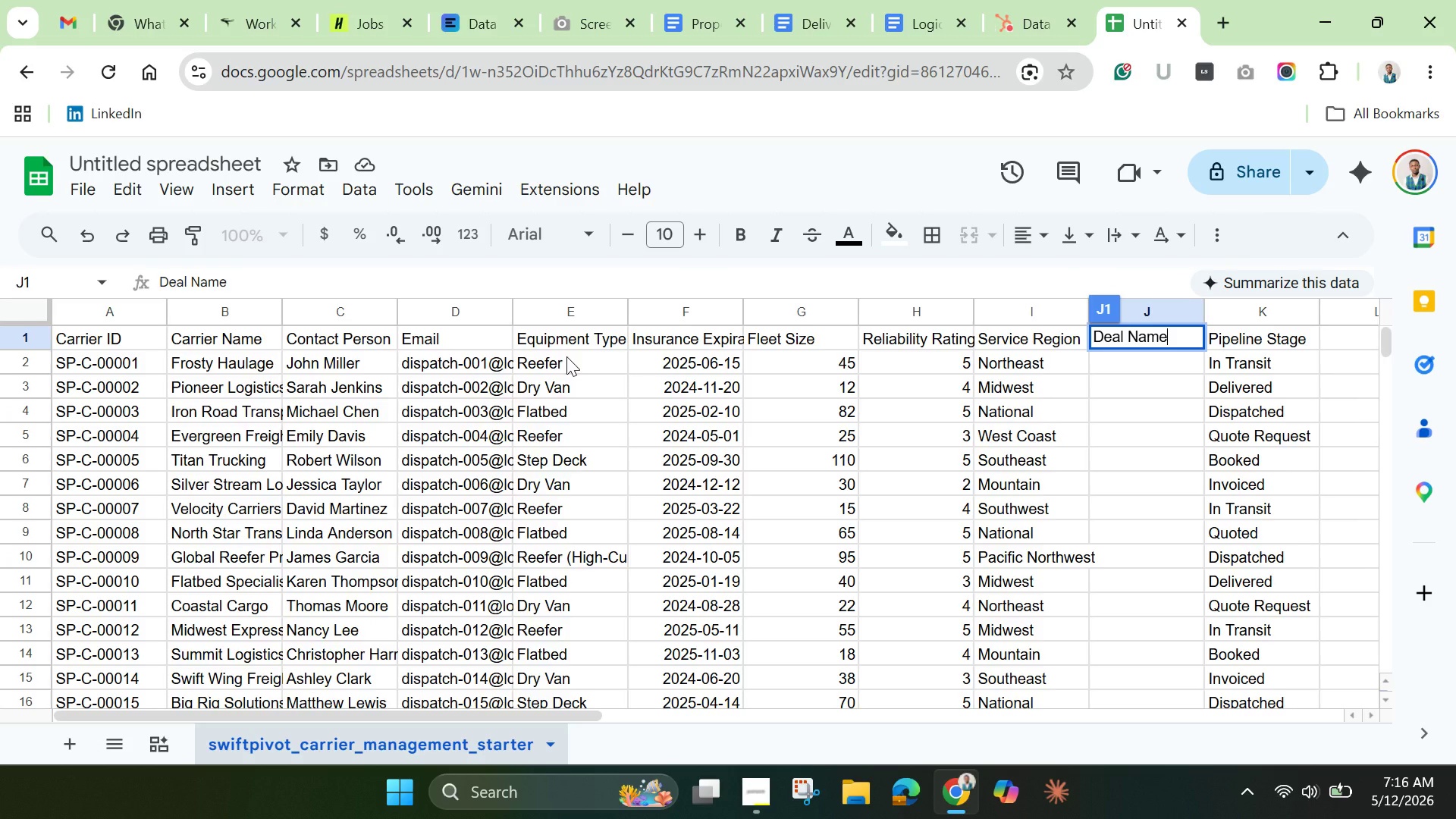 
wait(7.86)
 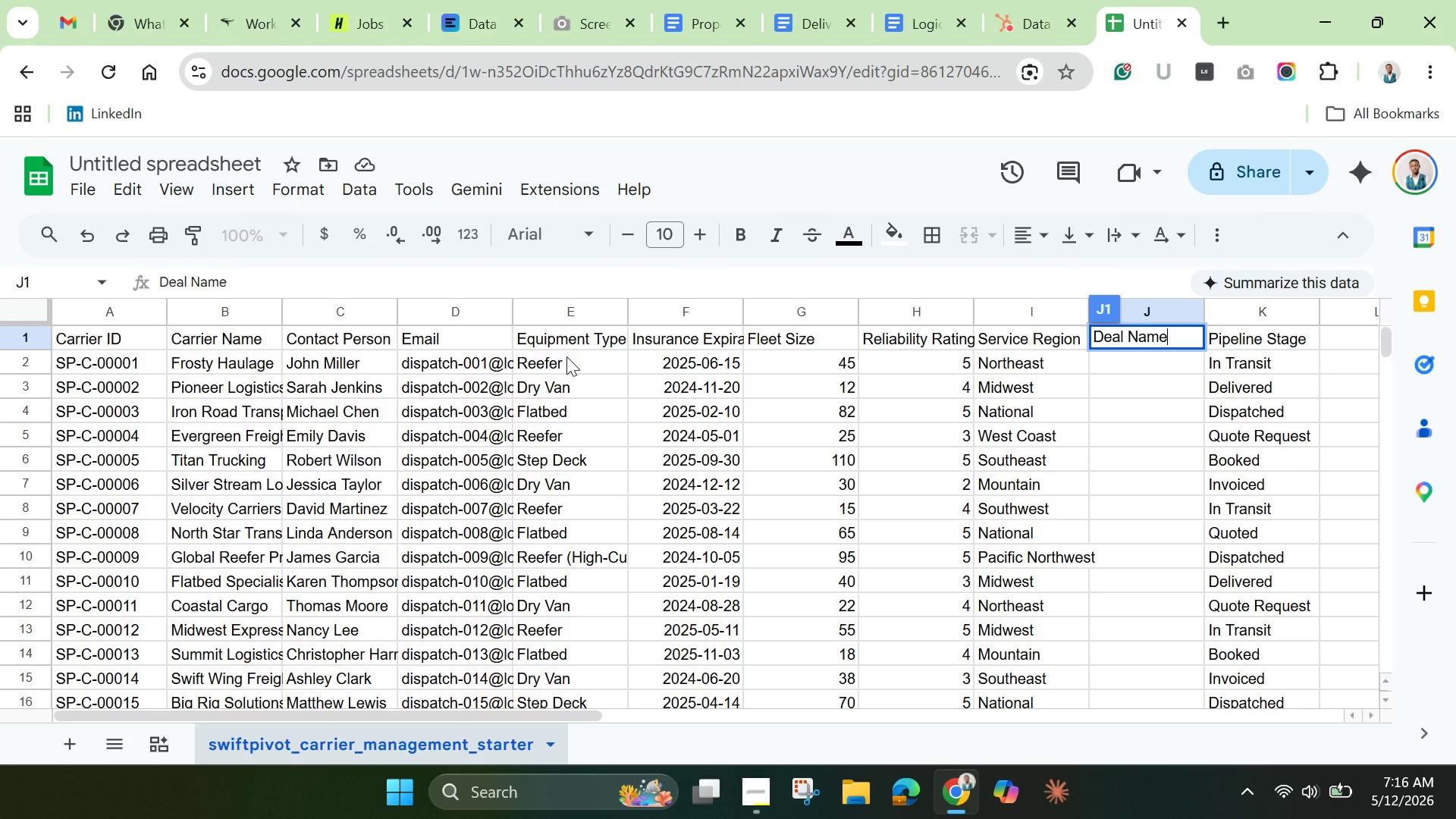 
left_click_drag(start_coordinate=[566, 356], to_coordinate=[602, 566])
 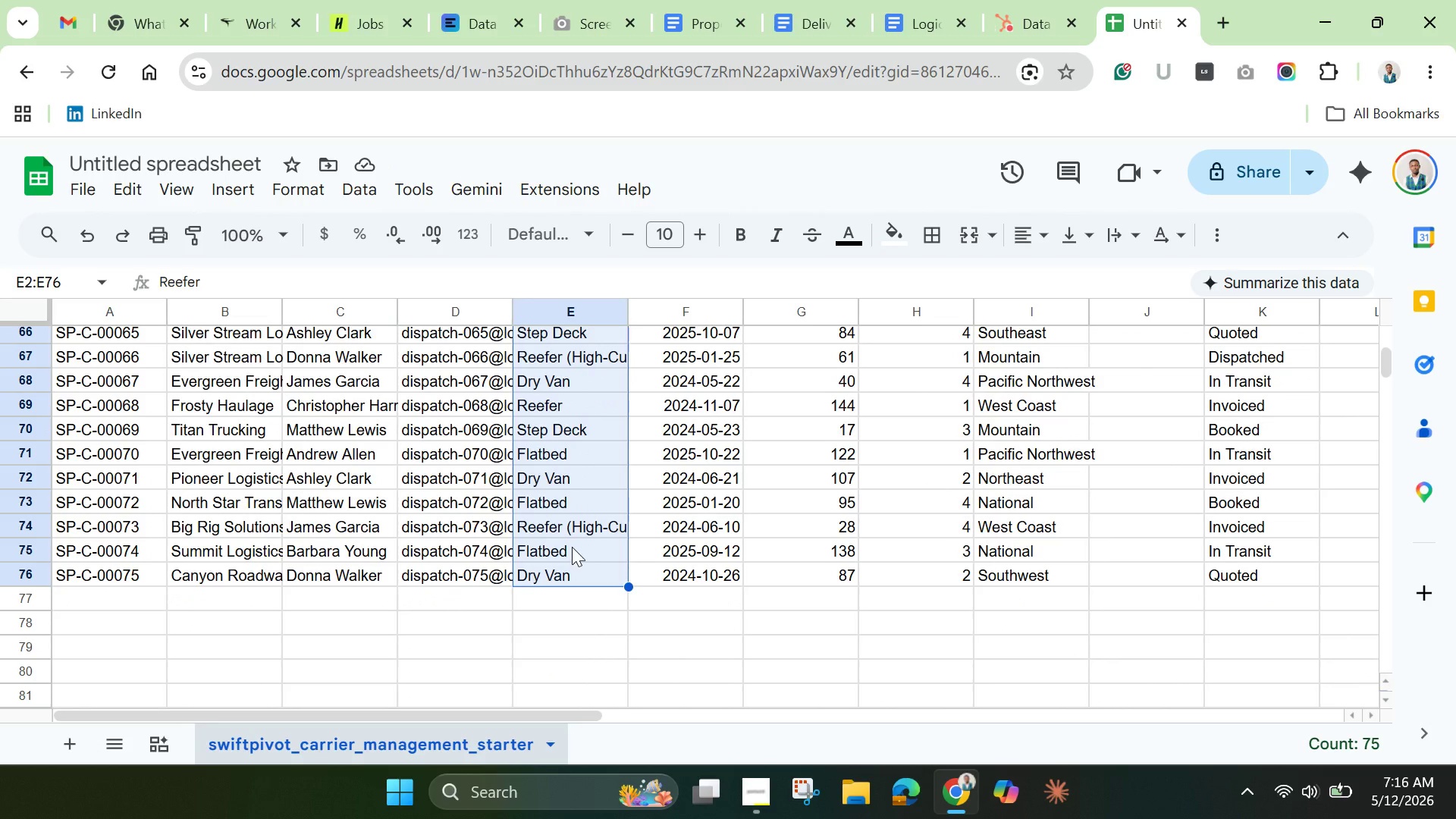 
right_click([572, 547])
 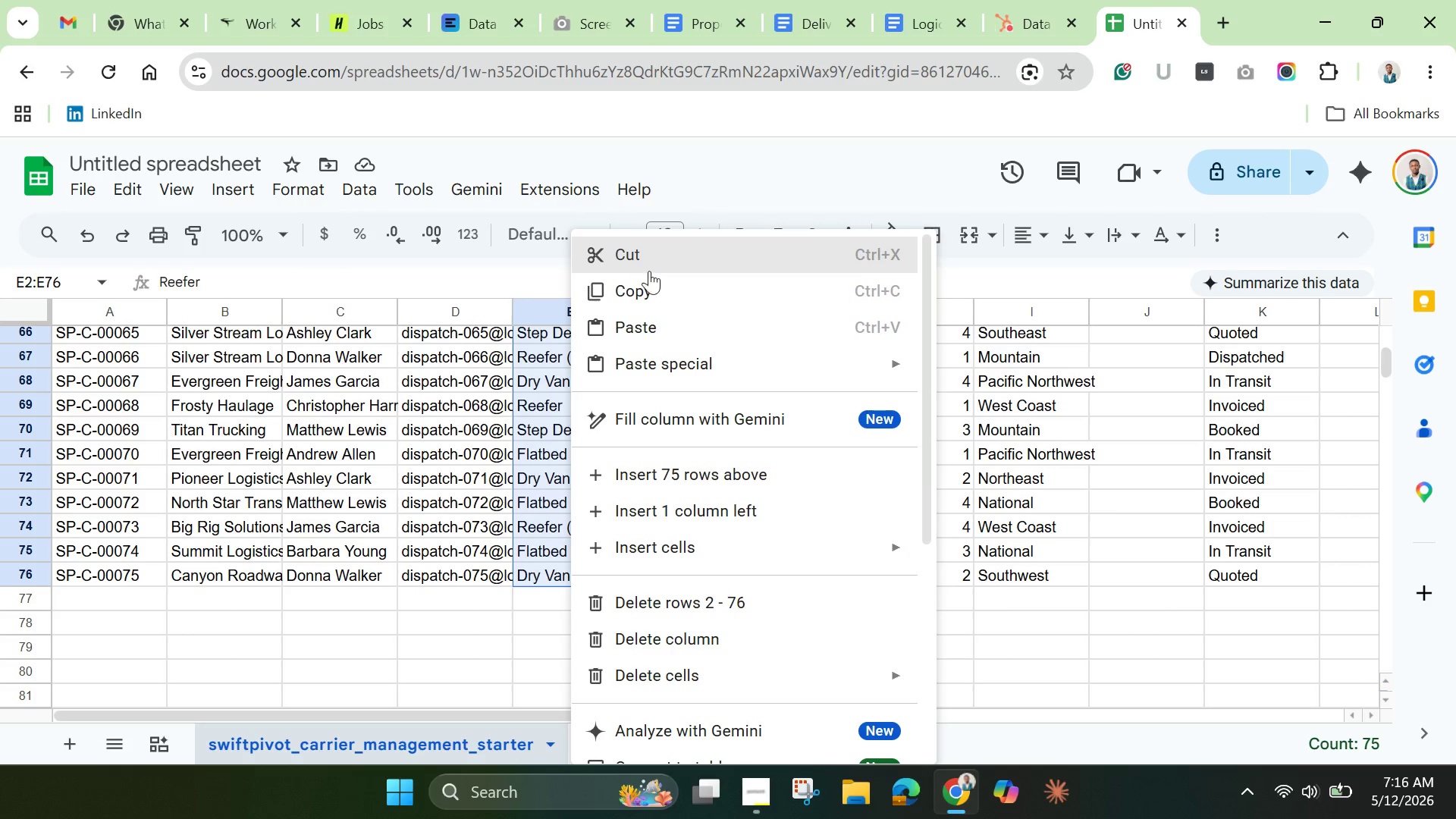 
left_click([649, 285])
 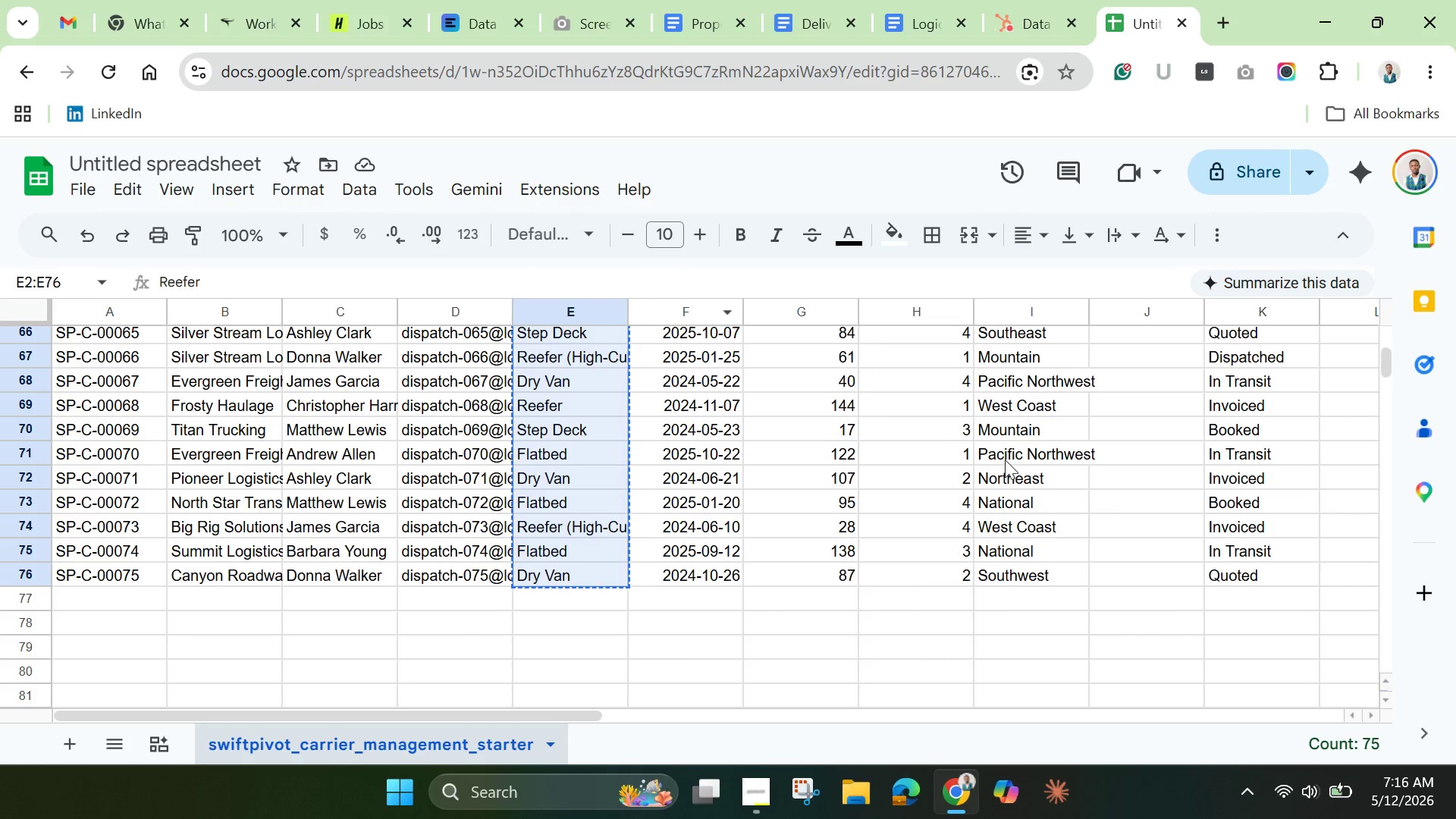 
scroll: coordinate [1017, 462], scroll_direction: up, amount: 19.0
 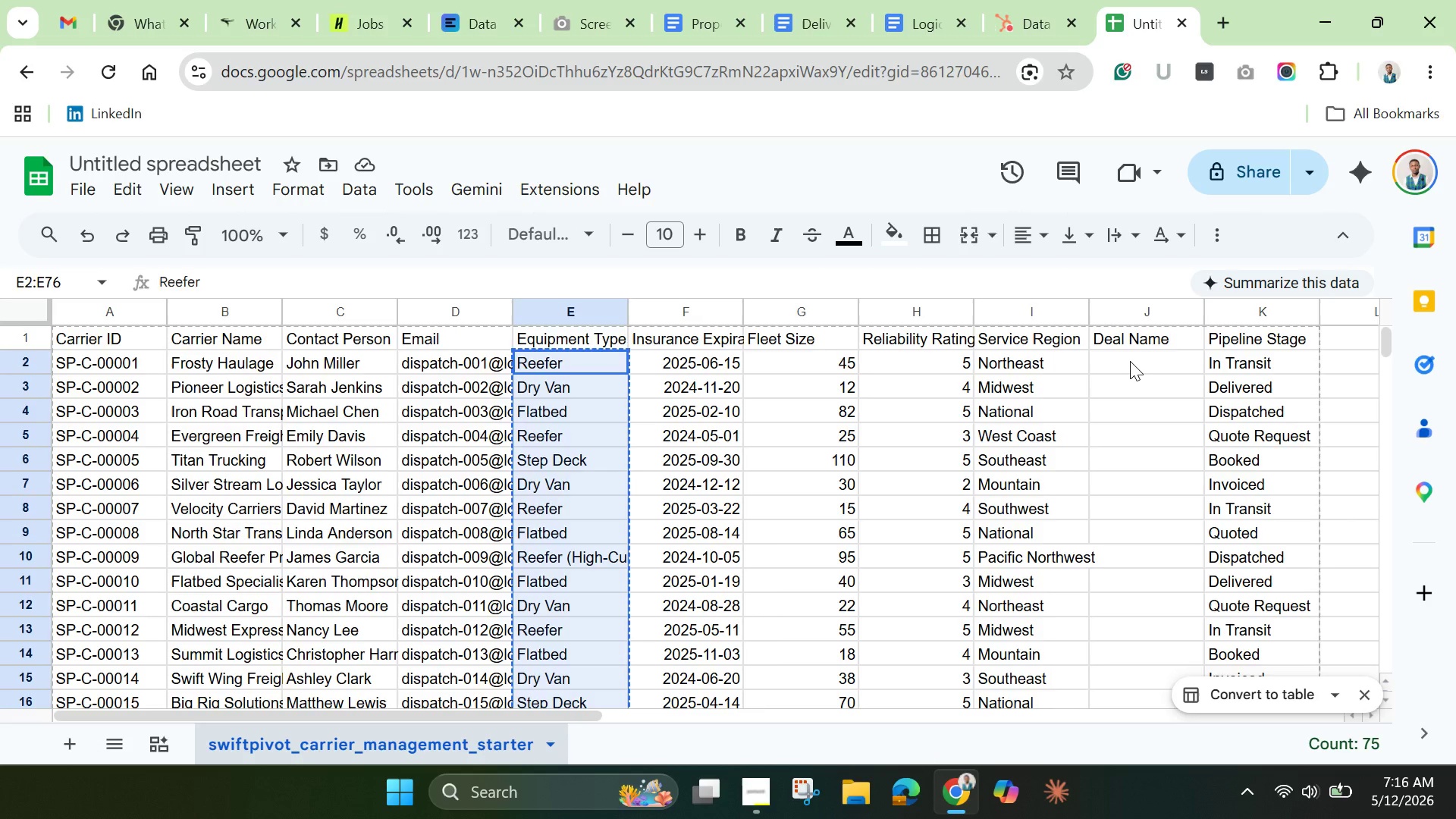 
left_click([1130, 361])
 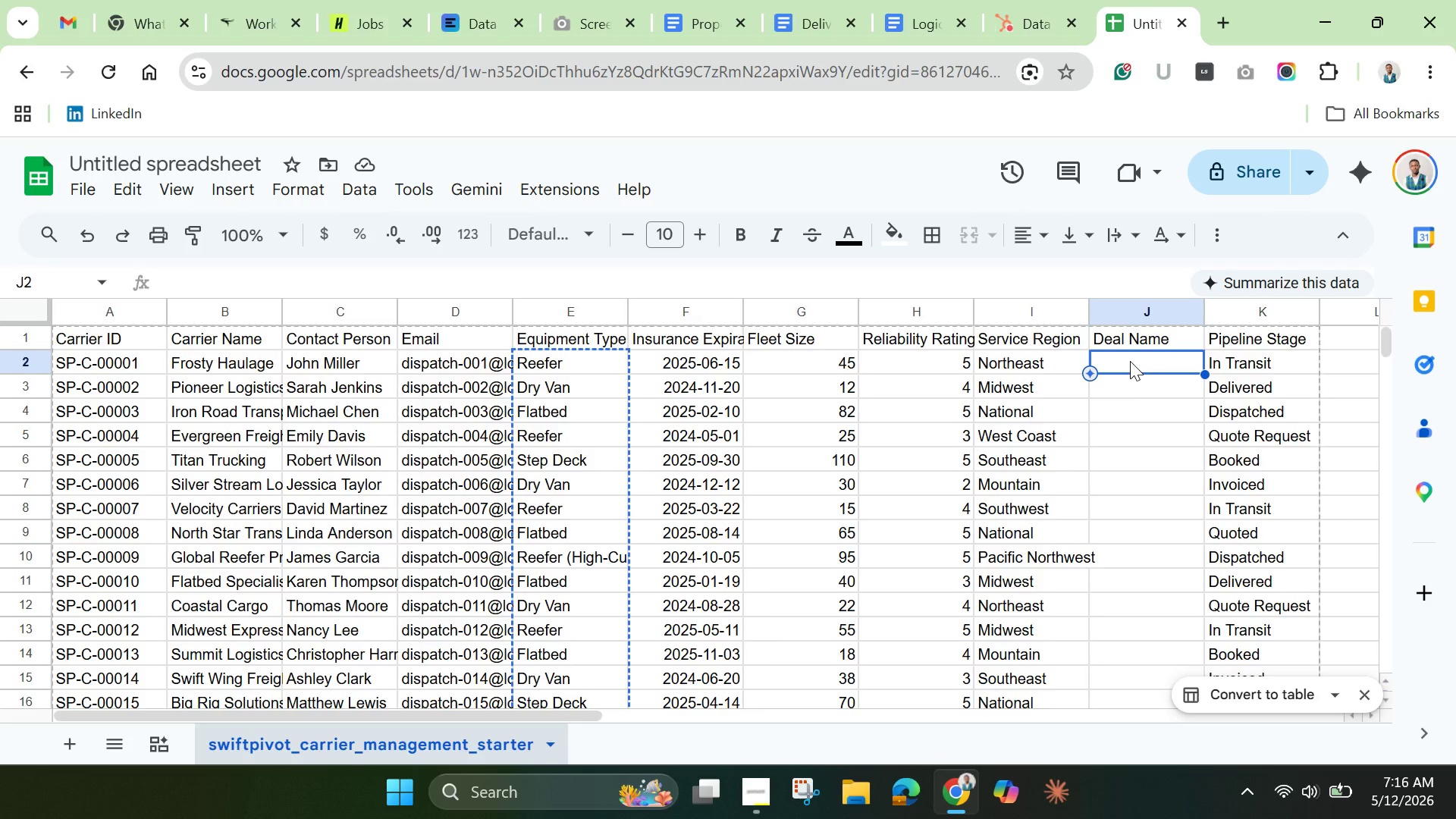 
key(Control+V)
 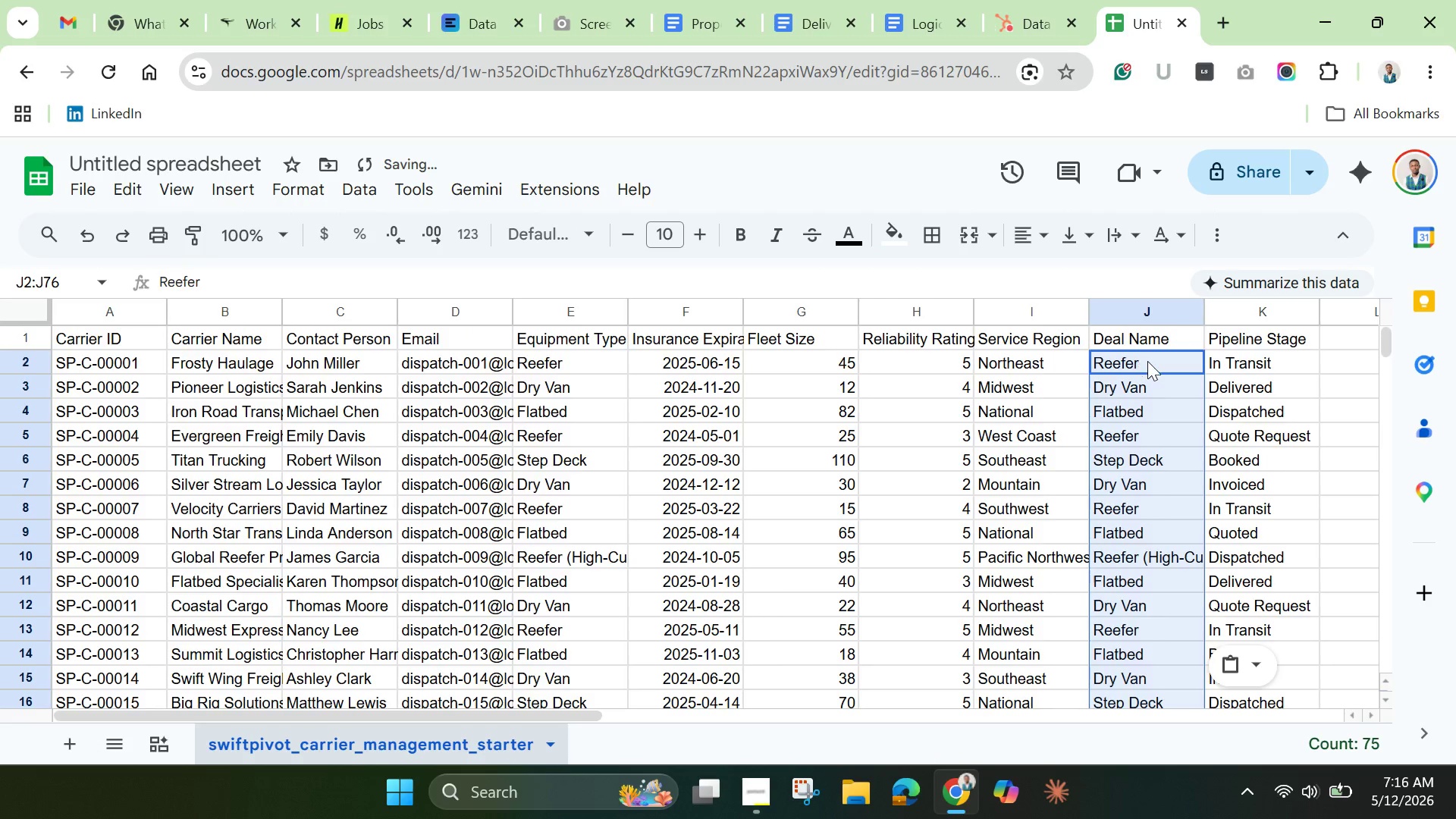 
left_click([1149, 362])
 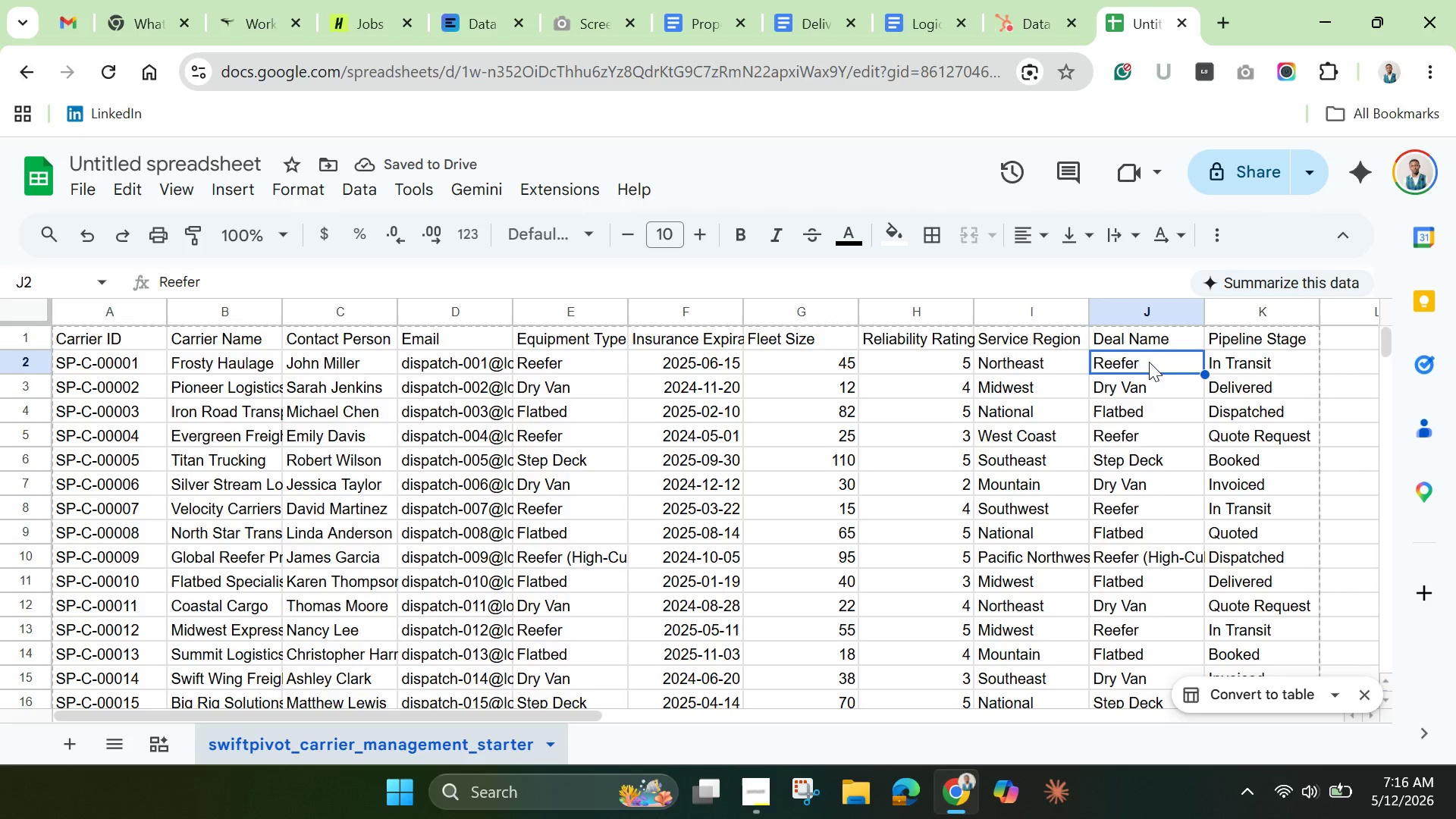 
left_click([1149, 362])
 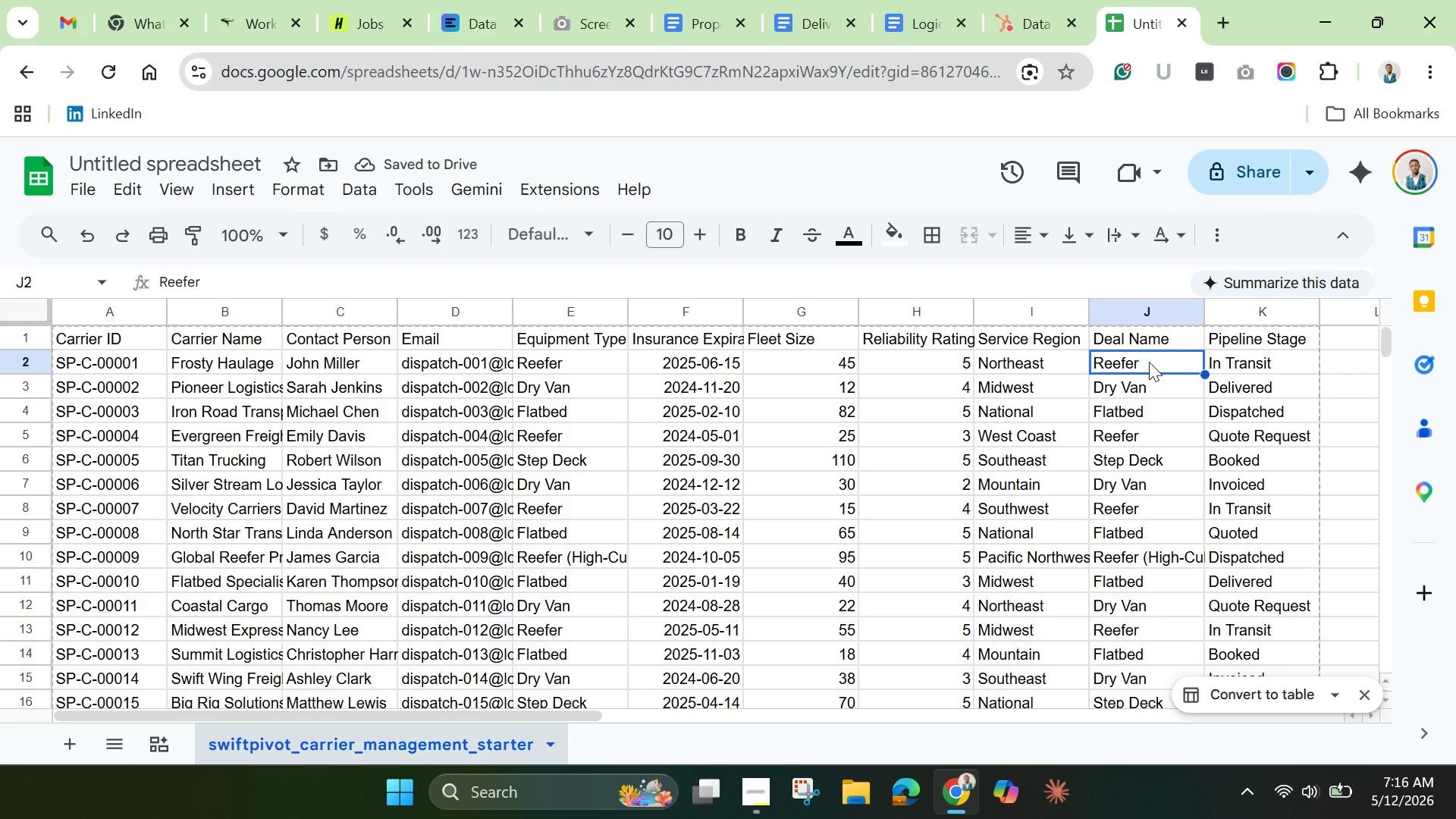 
double_click([1149, 362])
 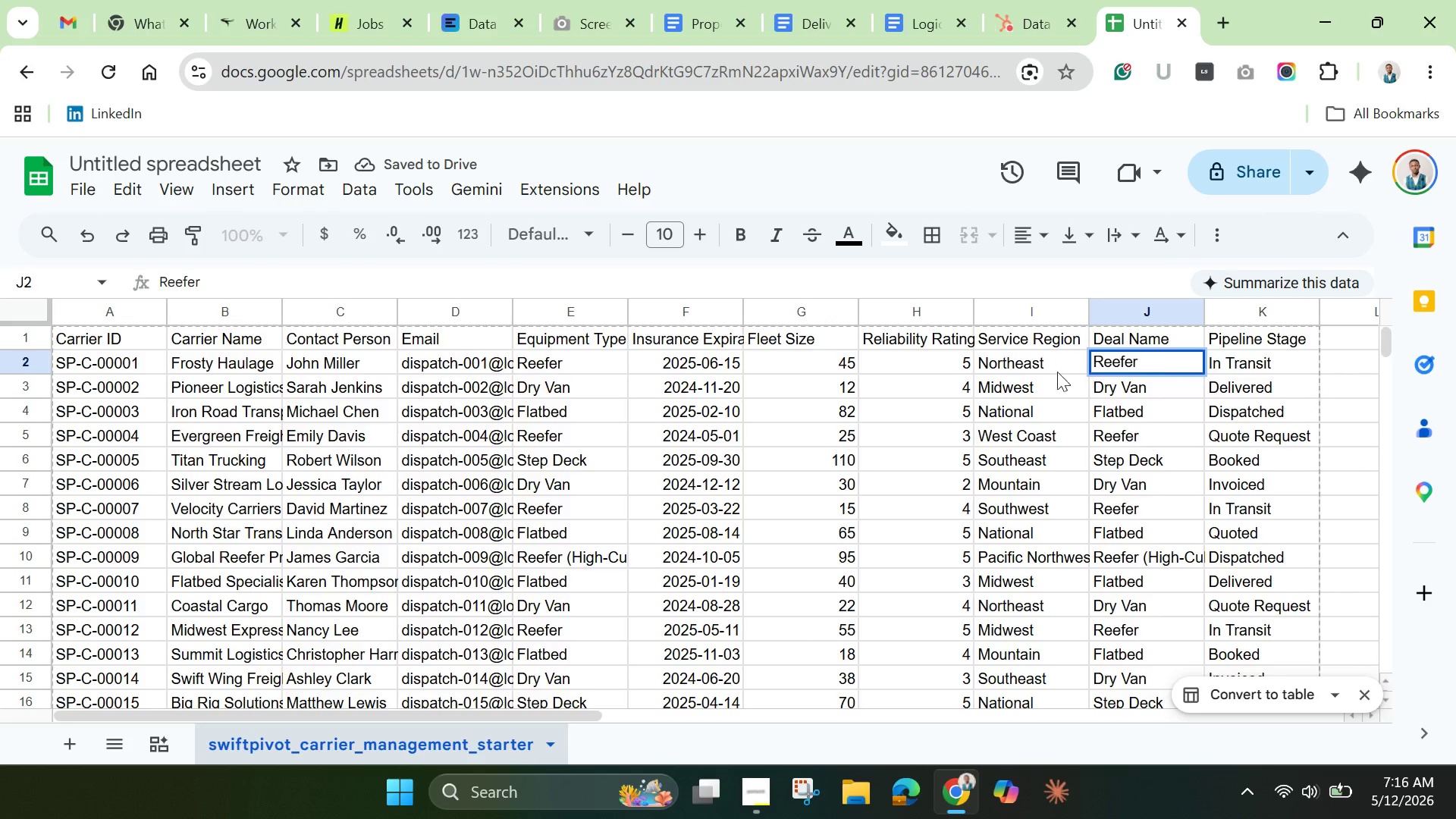 
mouse_move([419, 247])
 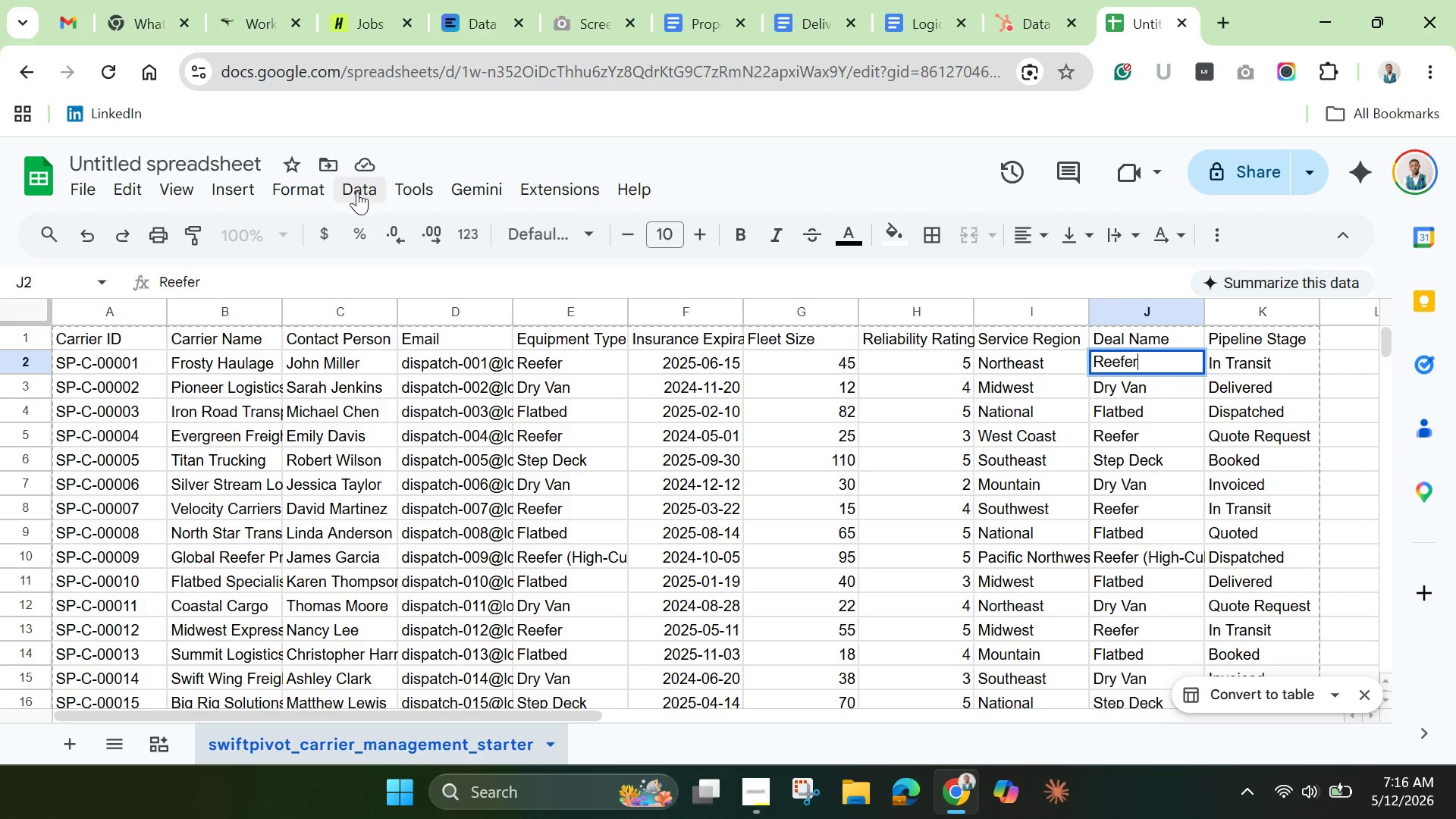 
wait(5.08)
 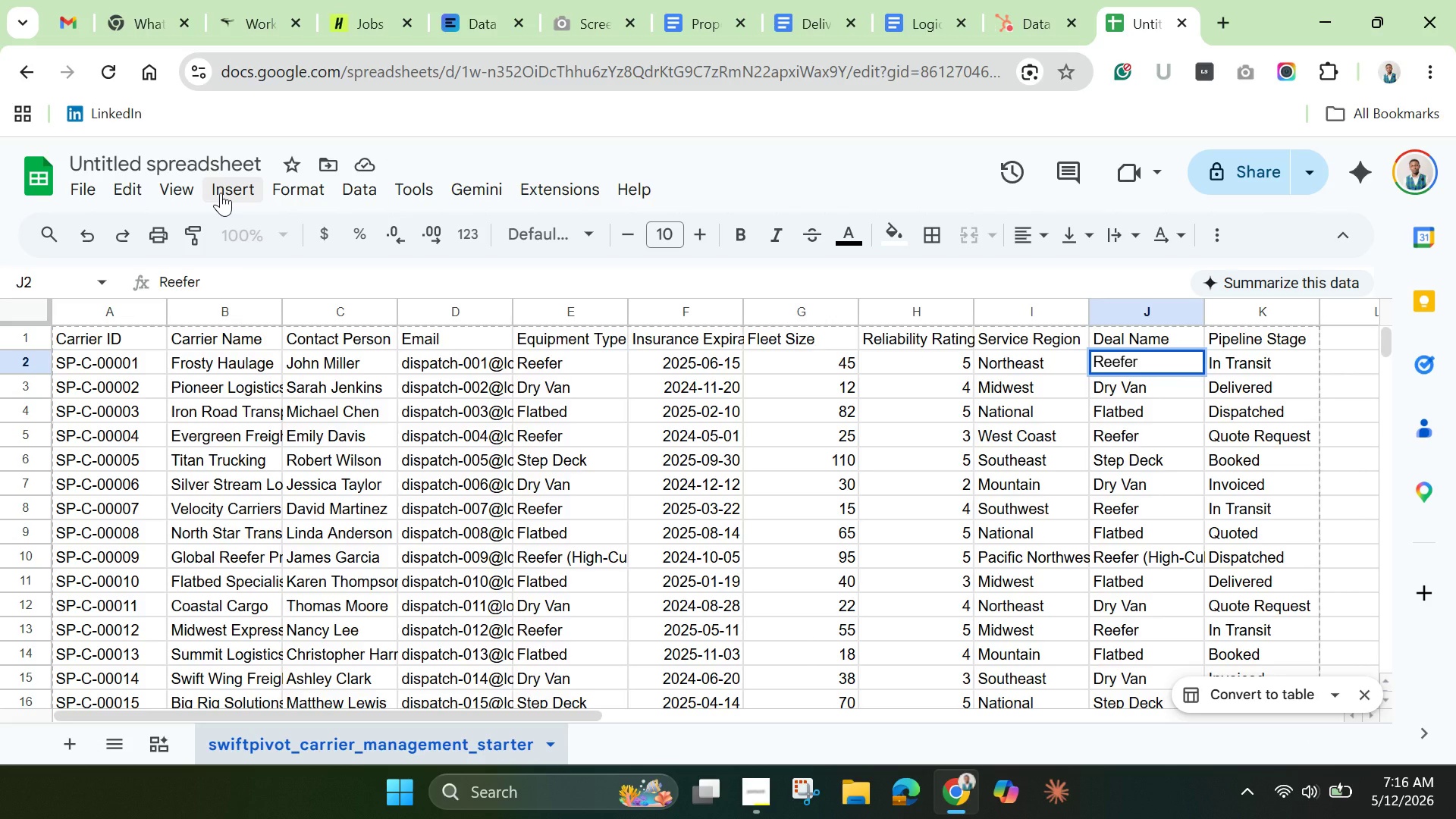 
left_click([243, 199])
 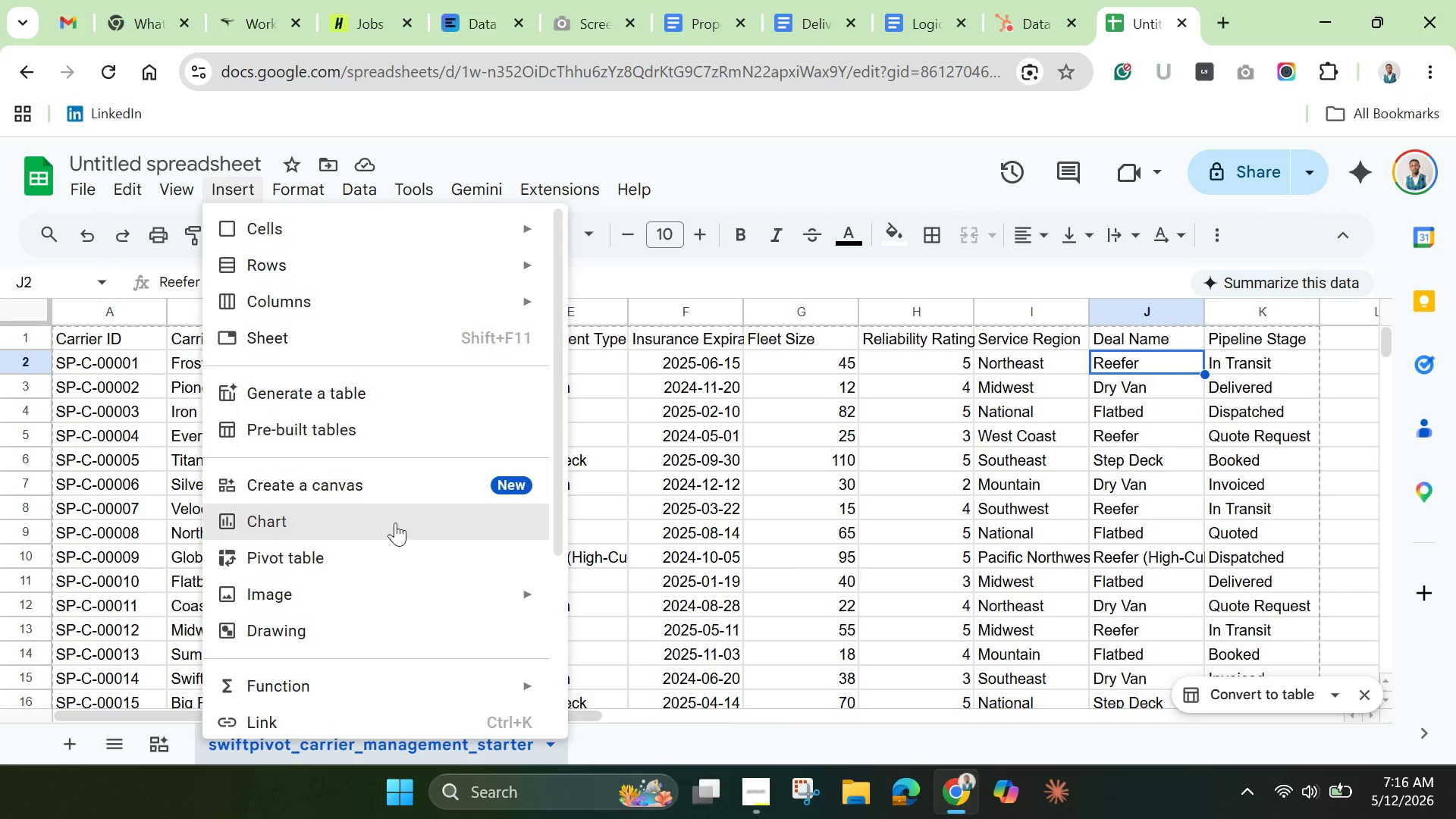 
scroll: coordinate [352, 584], scroll_direction: down, amount: 6.0
 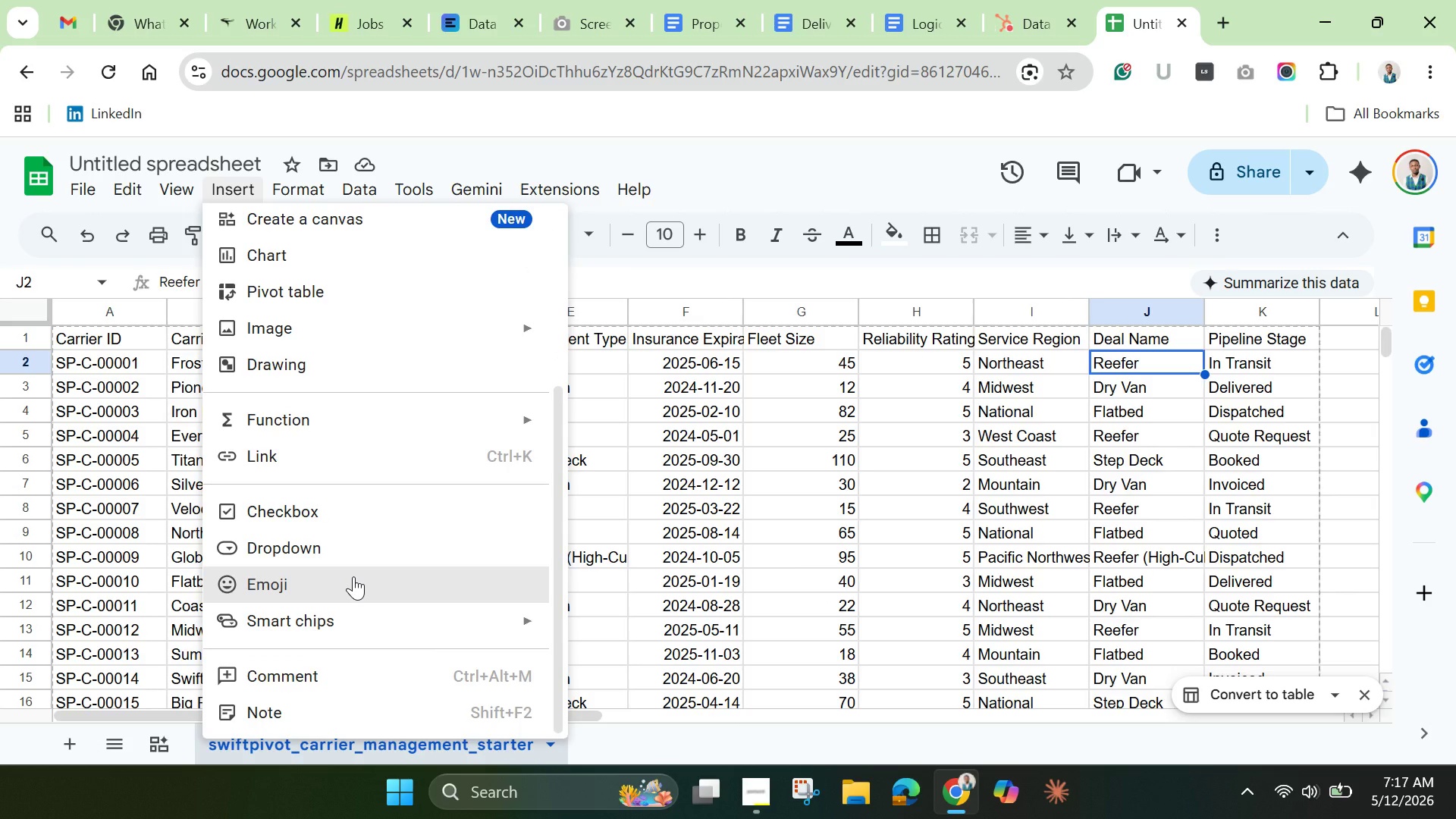 
scroll: coordinate [341, 475], scroll_direction: up, amount: 10.0
 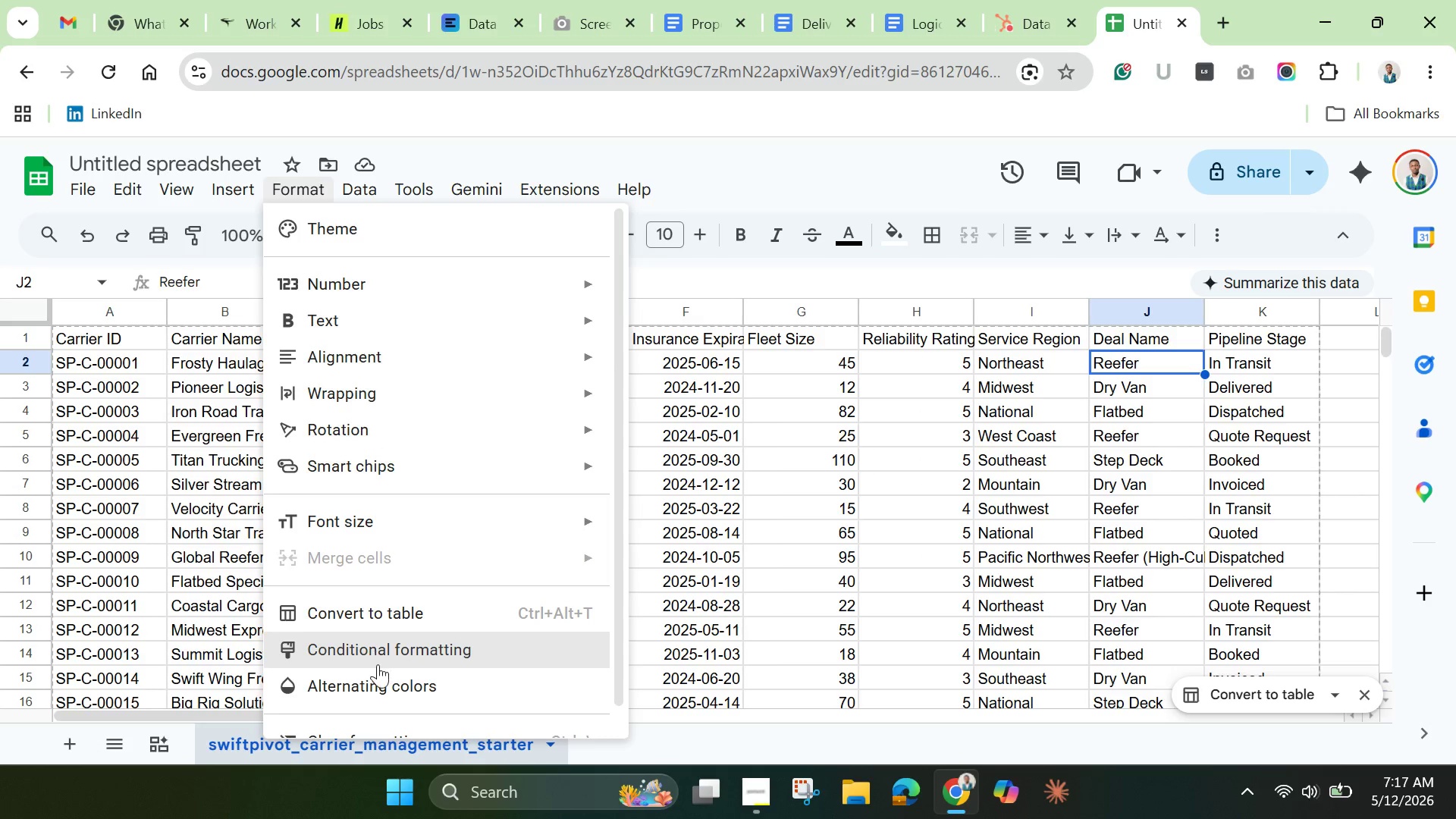 
scroll: coordinate [387, 702], scroll_direction: down, amount: 3.0
 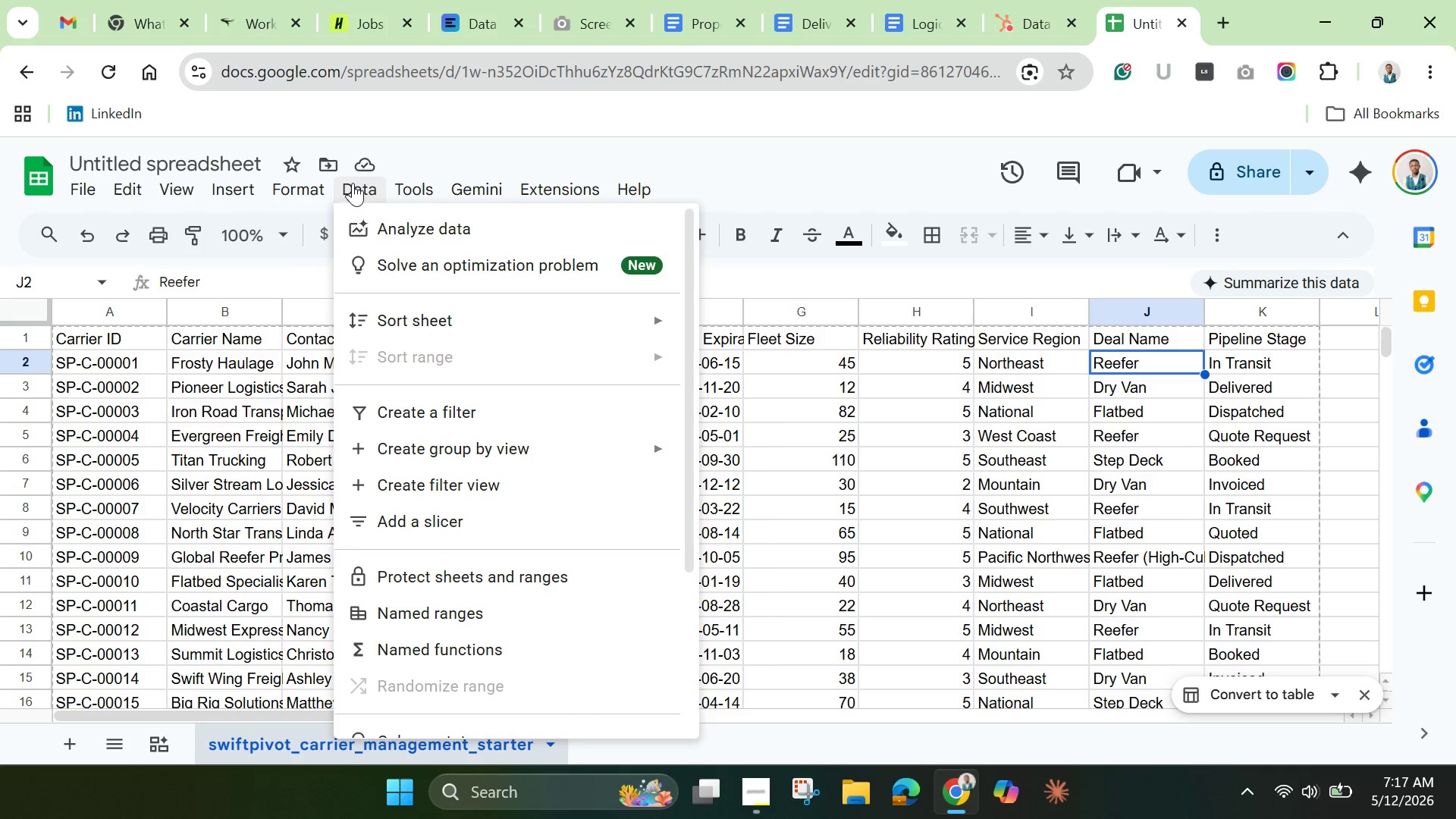 
mouse_move([384, 167])
 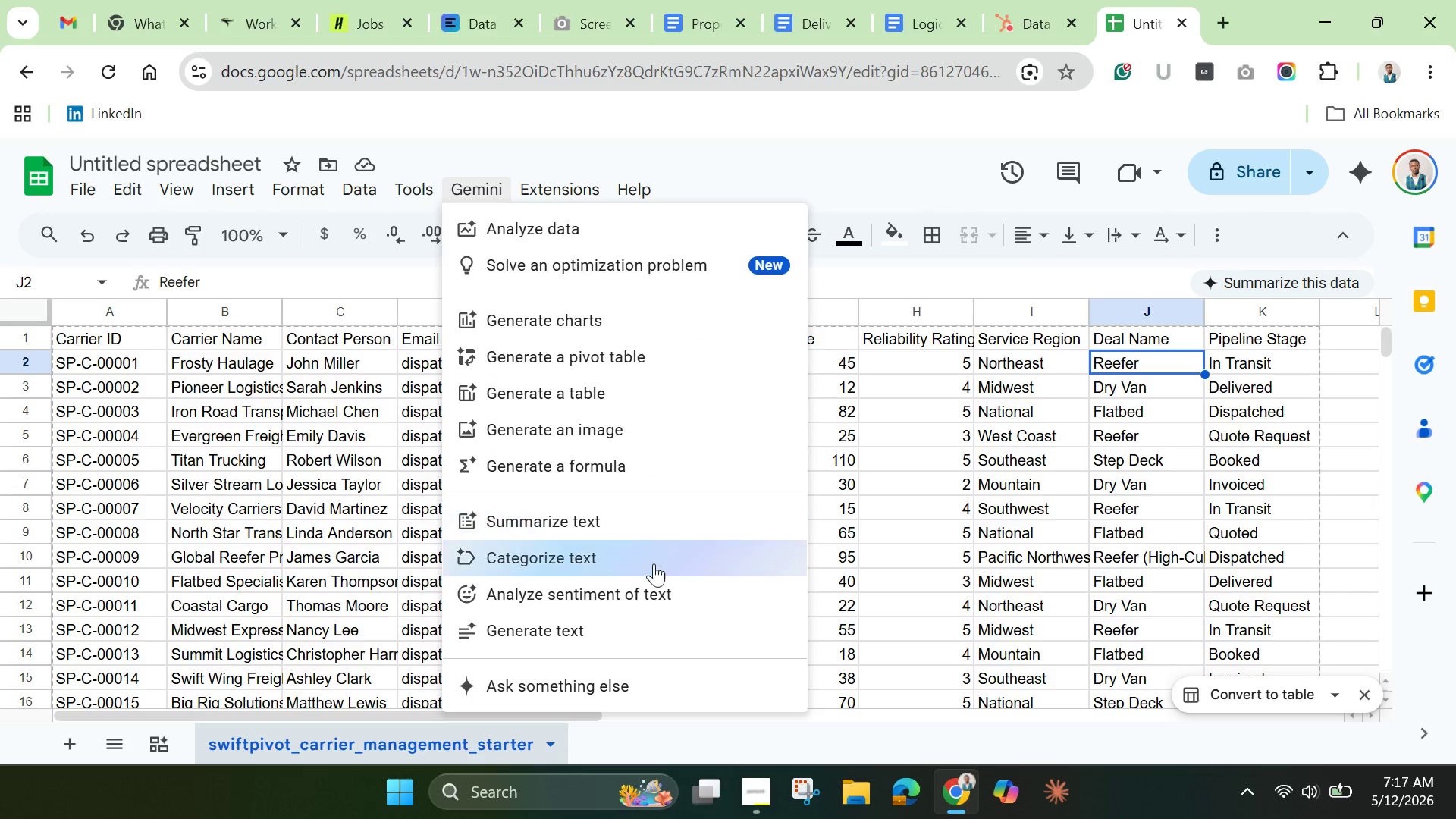 
wait(7.76)
 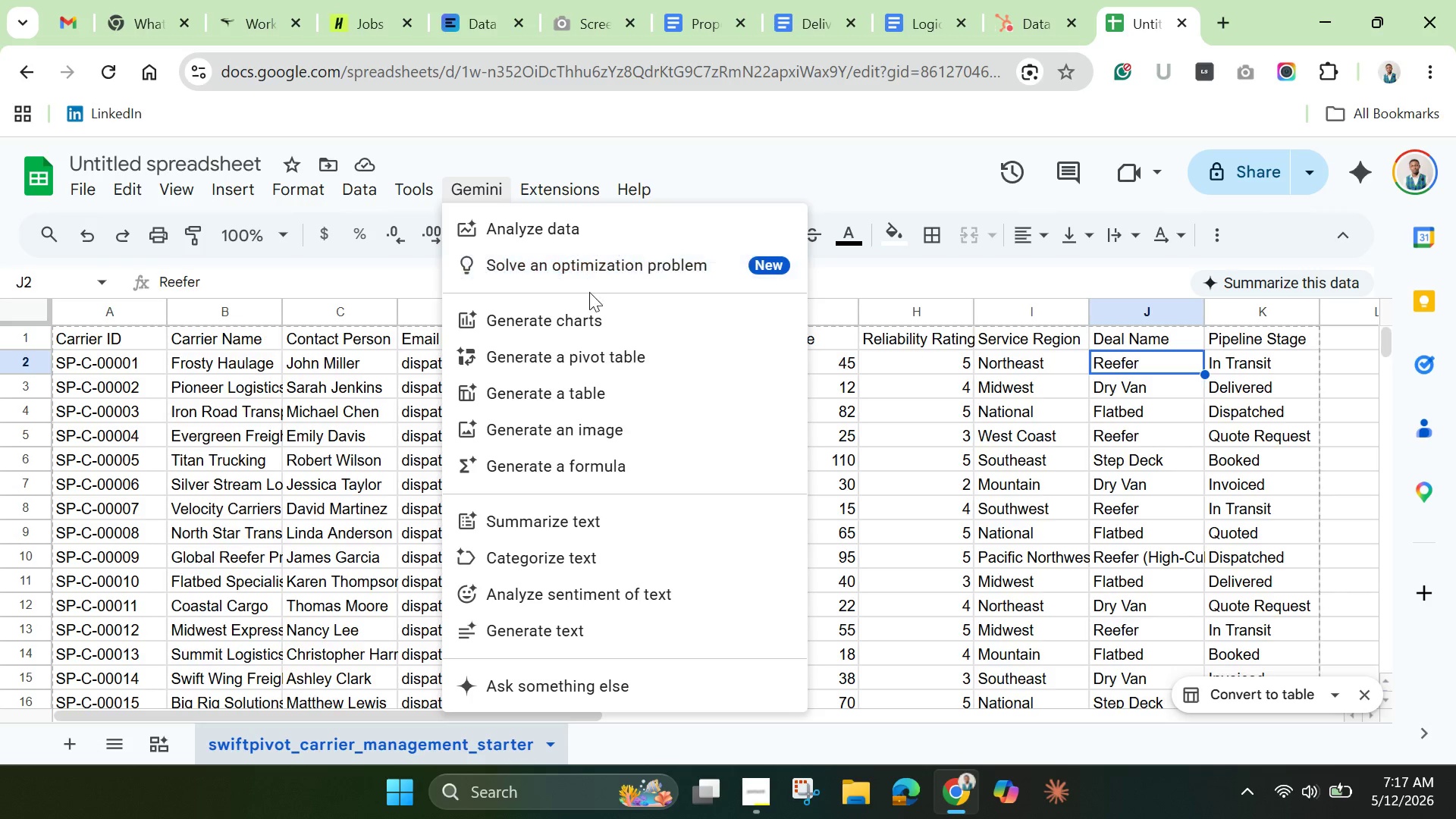 
left_click([613, 689])
 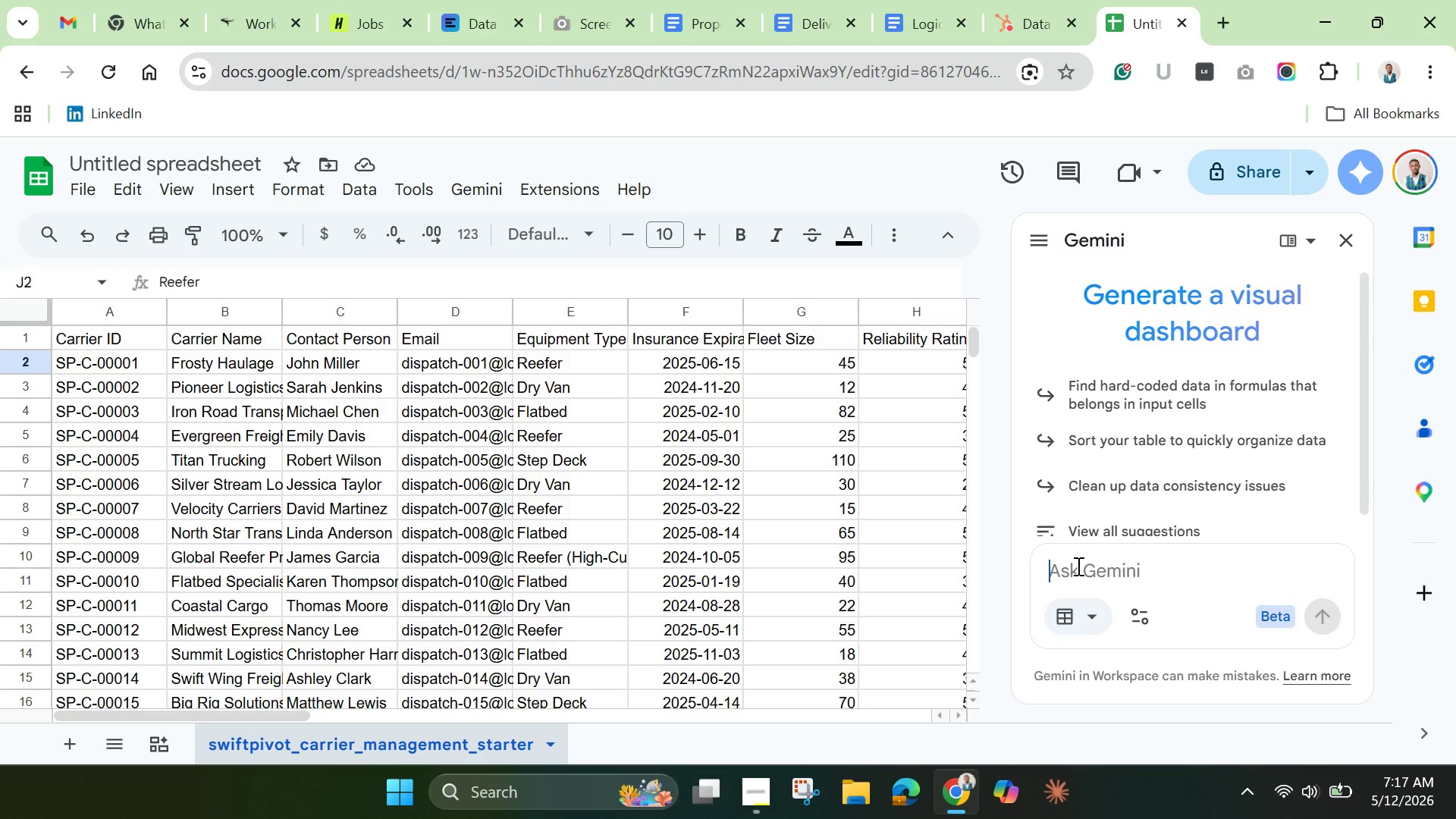 
wait(10.8)
 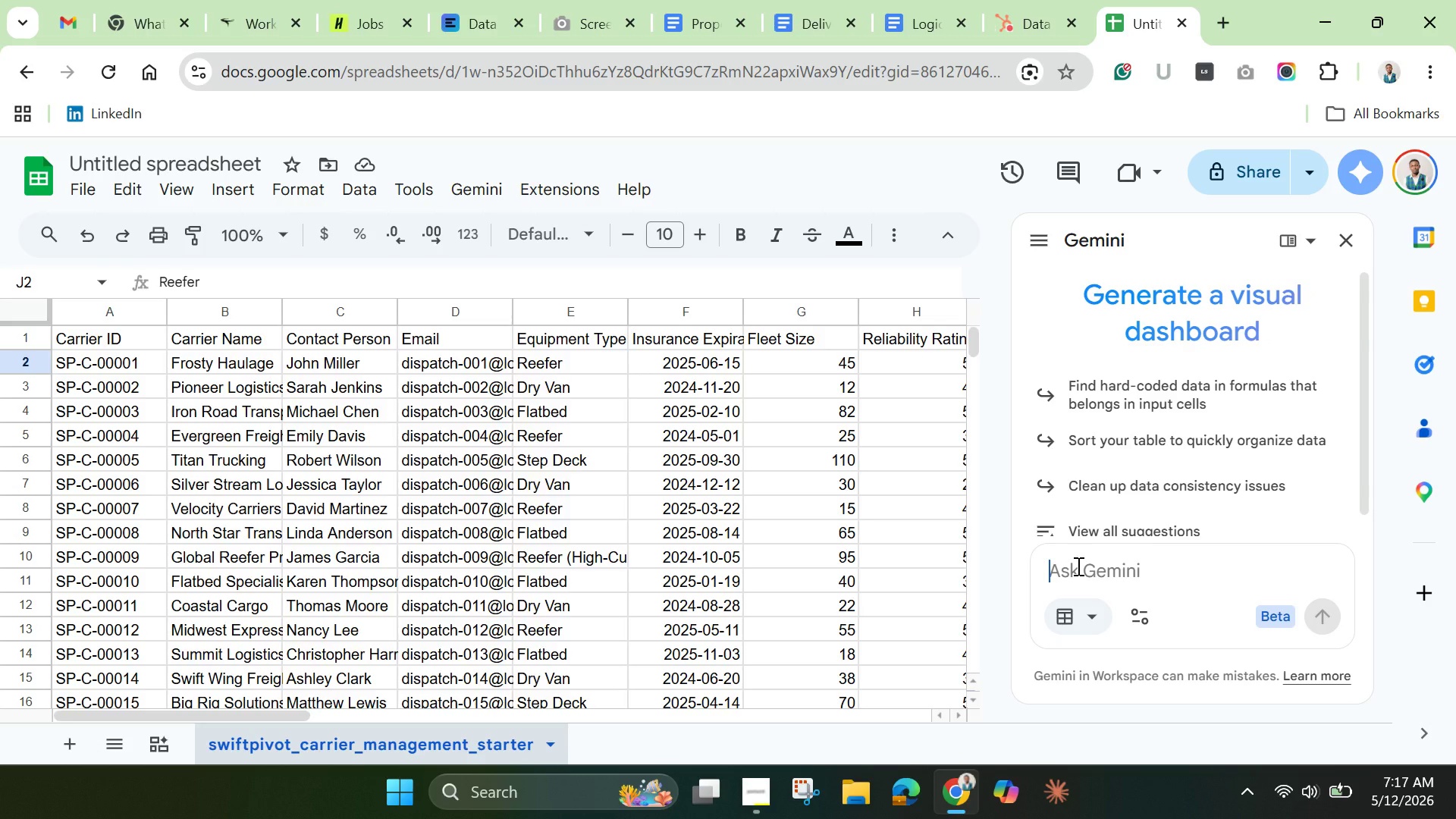 
left_click([1082, 573])
 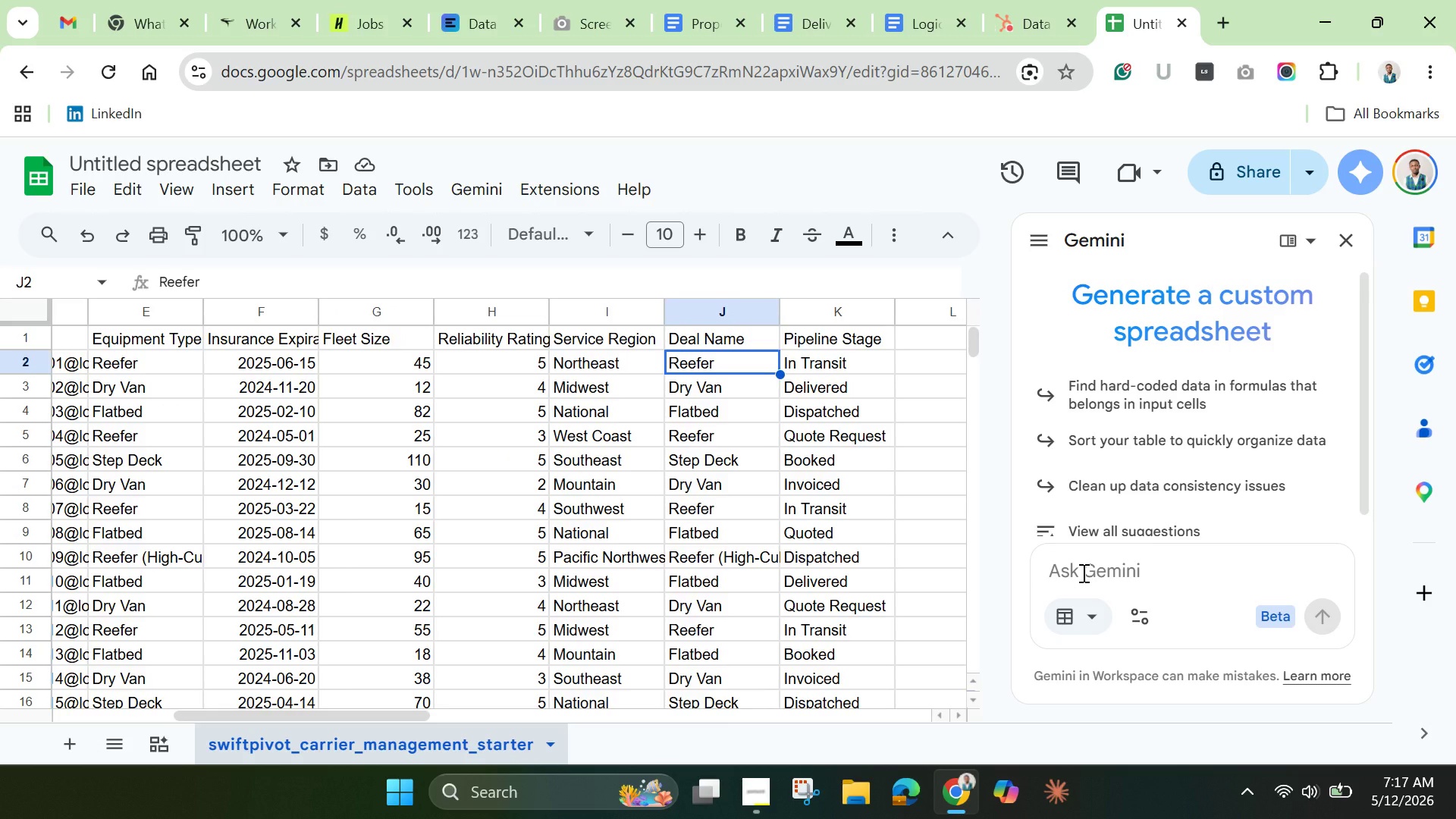 
type(in column )
 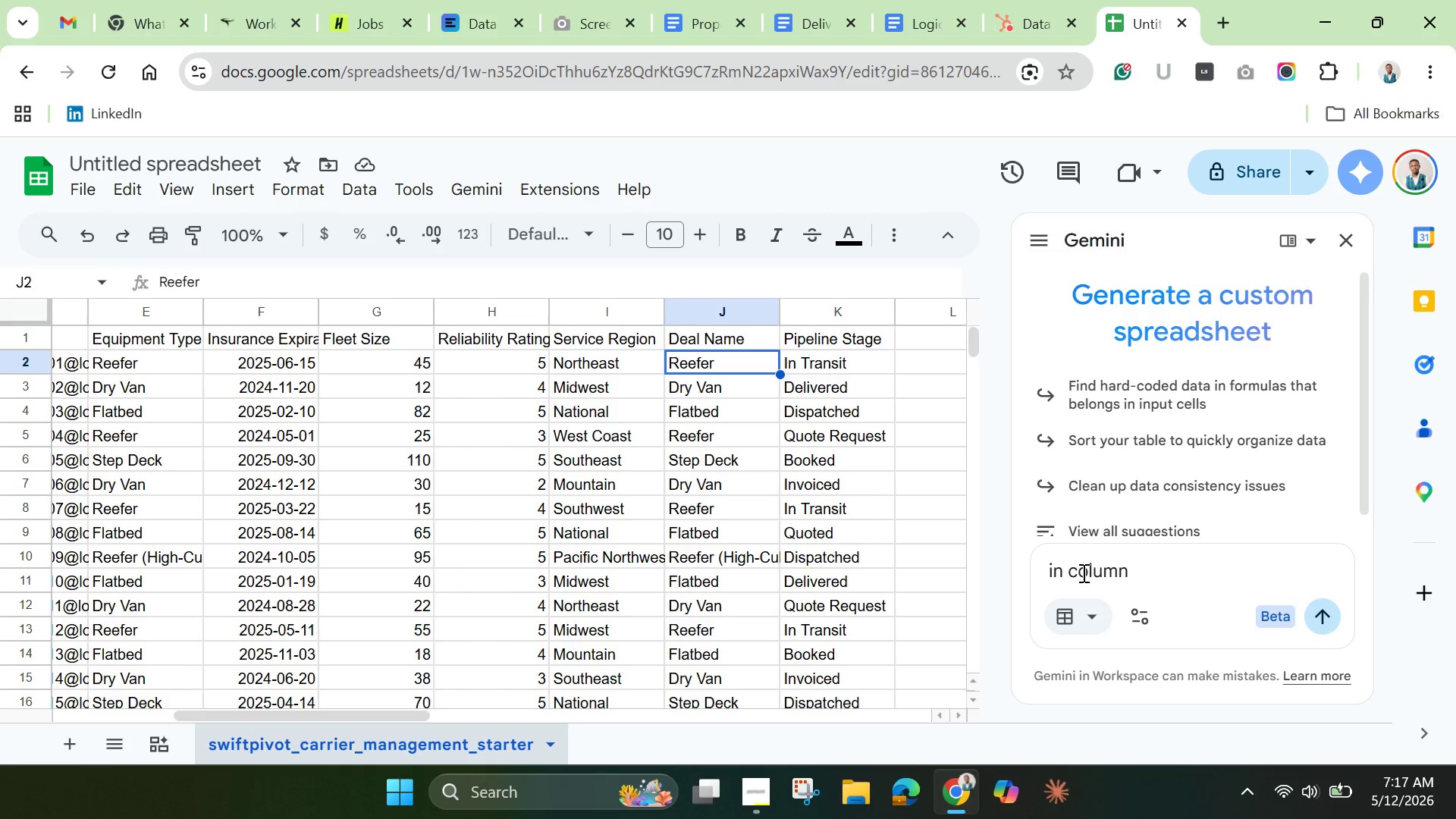 
type(j with the title Deal name and you have )
 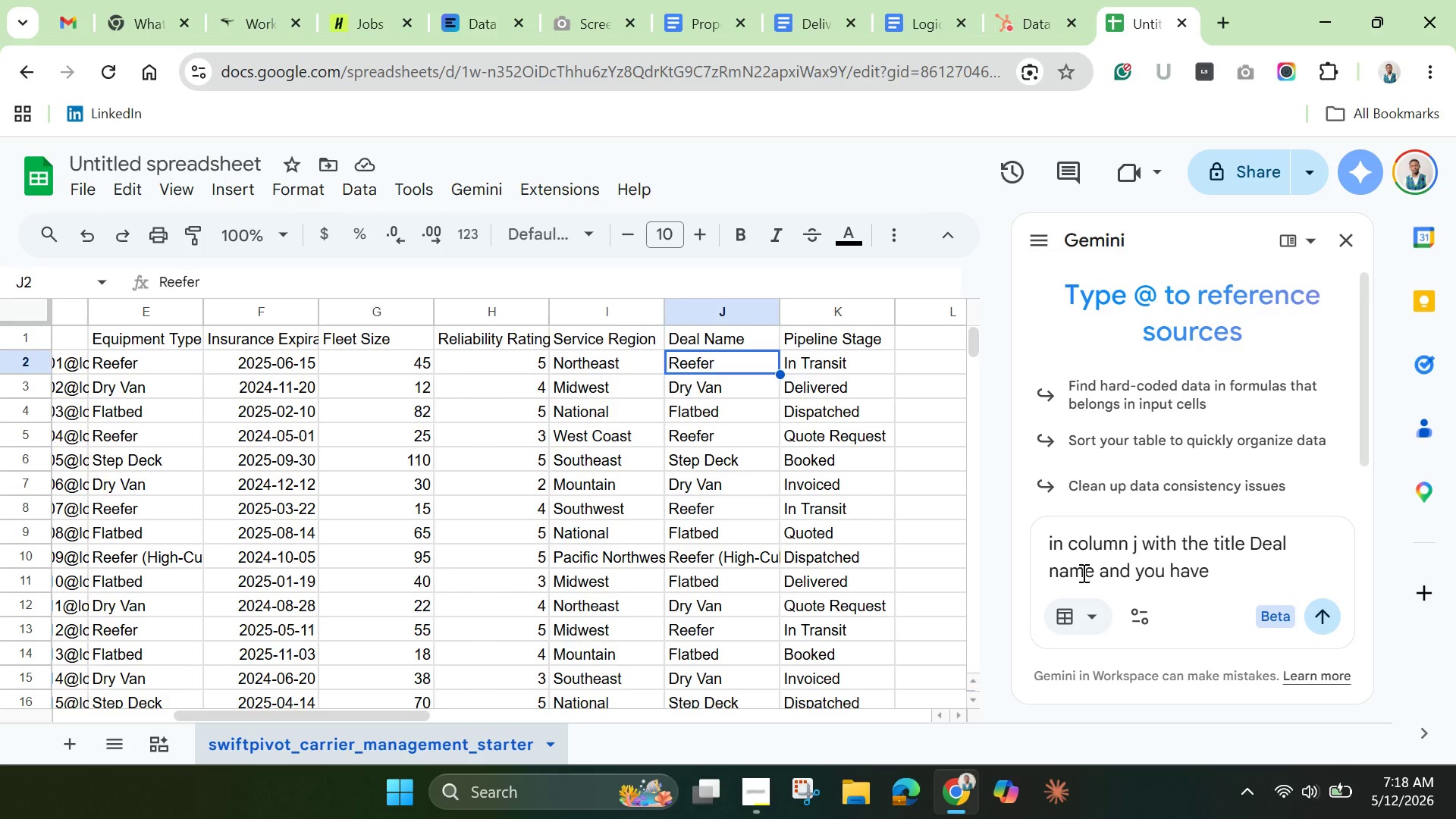 
type("Reef)
 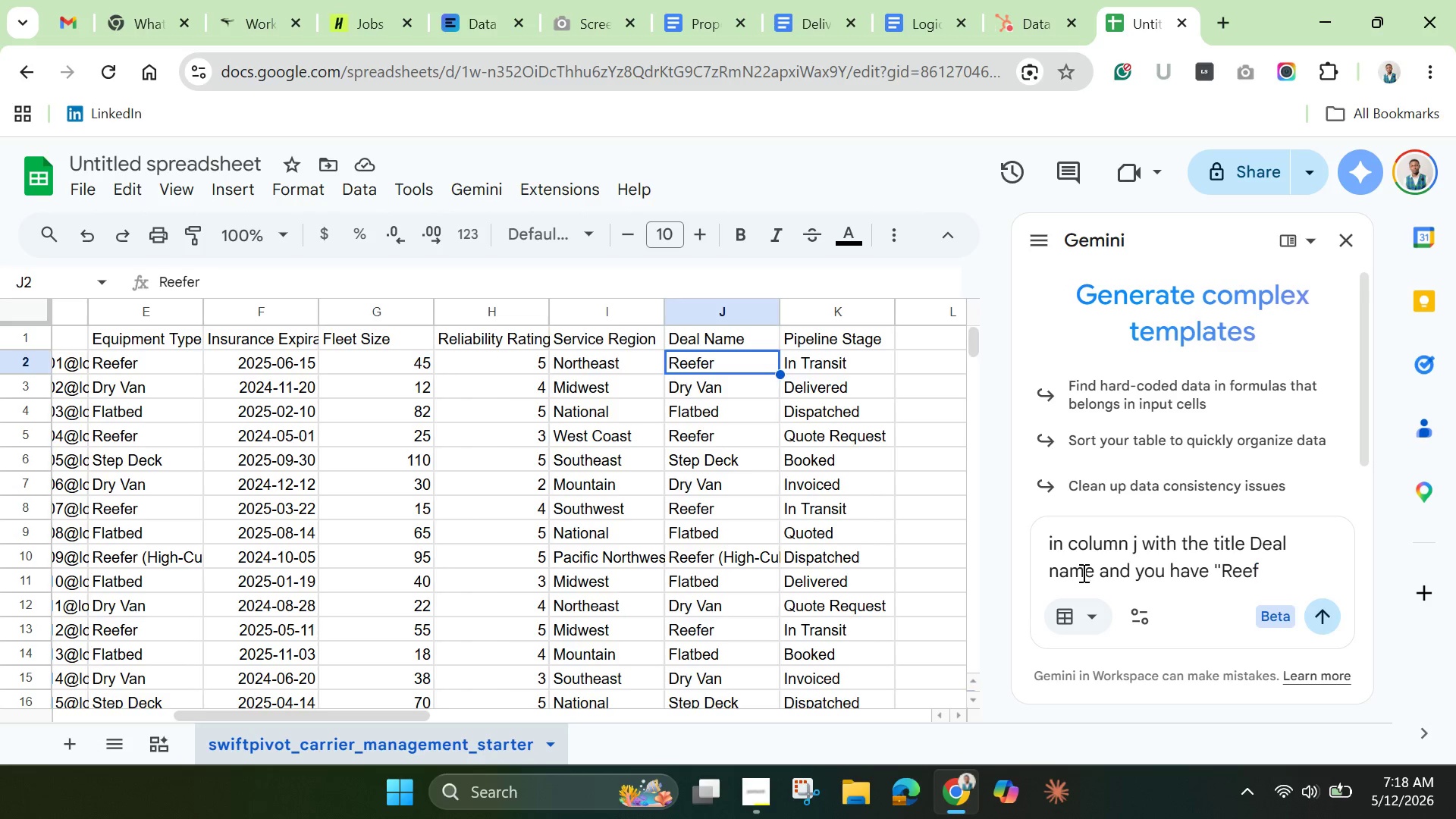 
wait(10.38)
 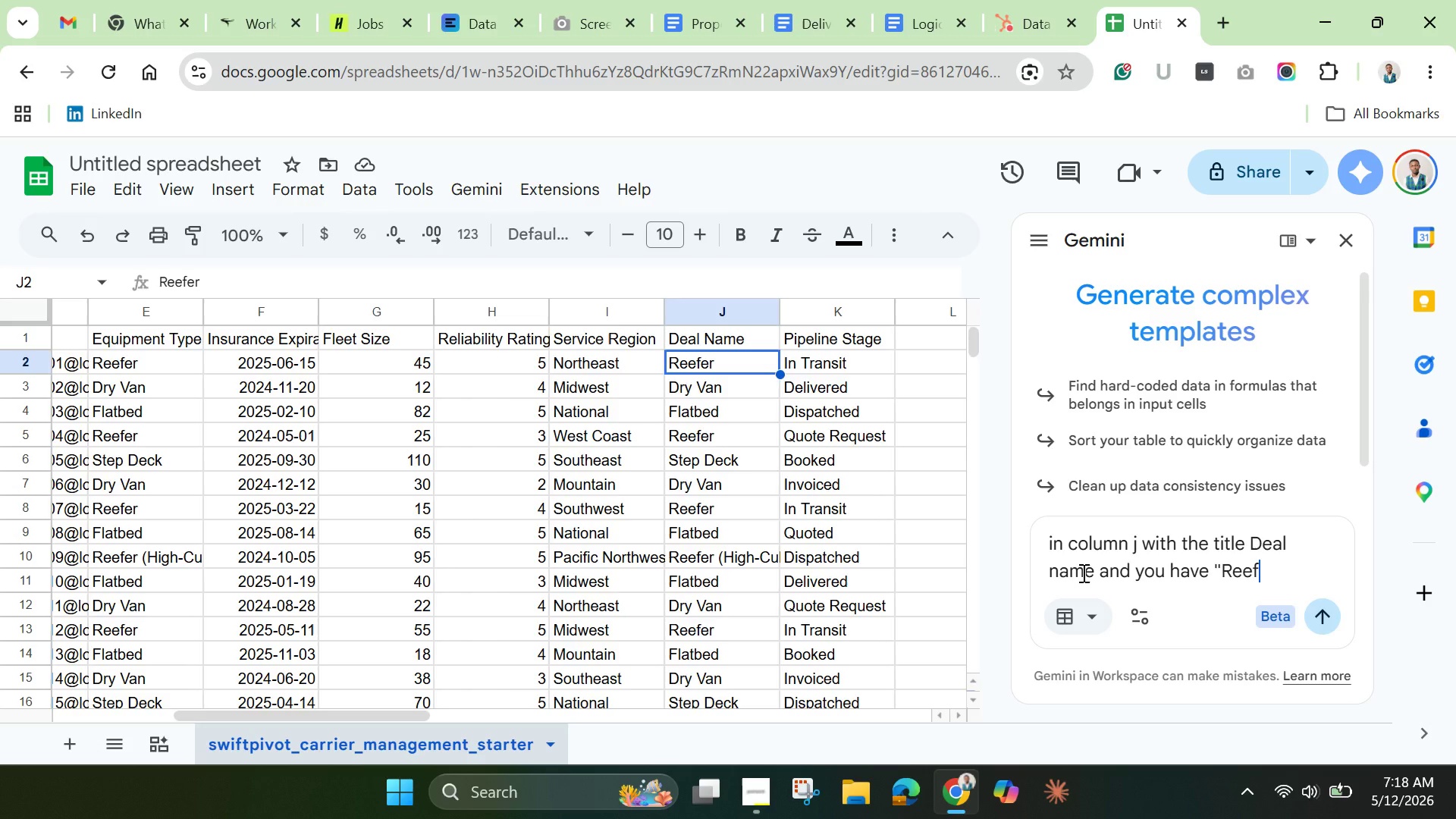 
type(er)
 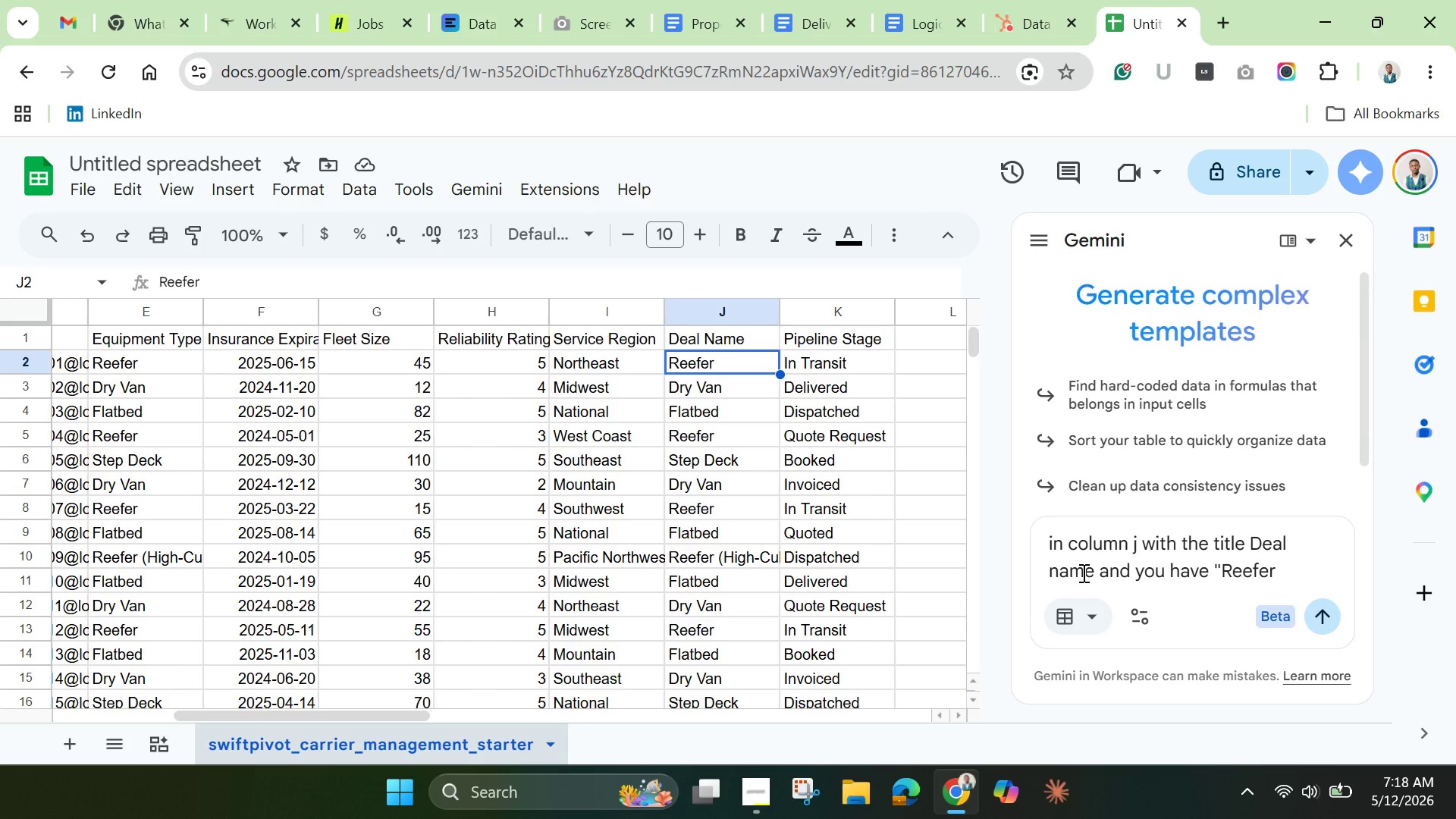 
wait(5.78)
 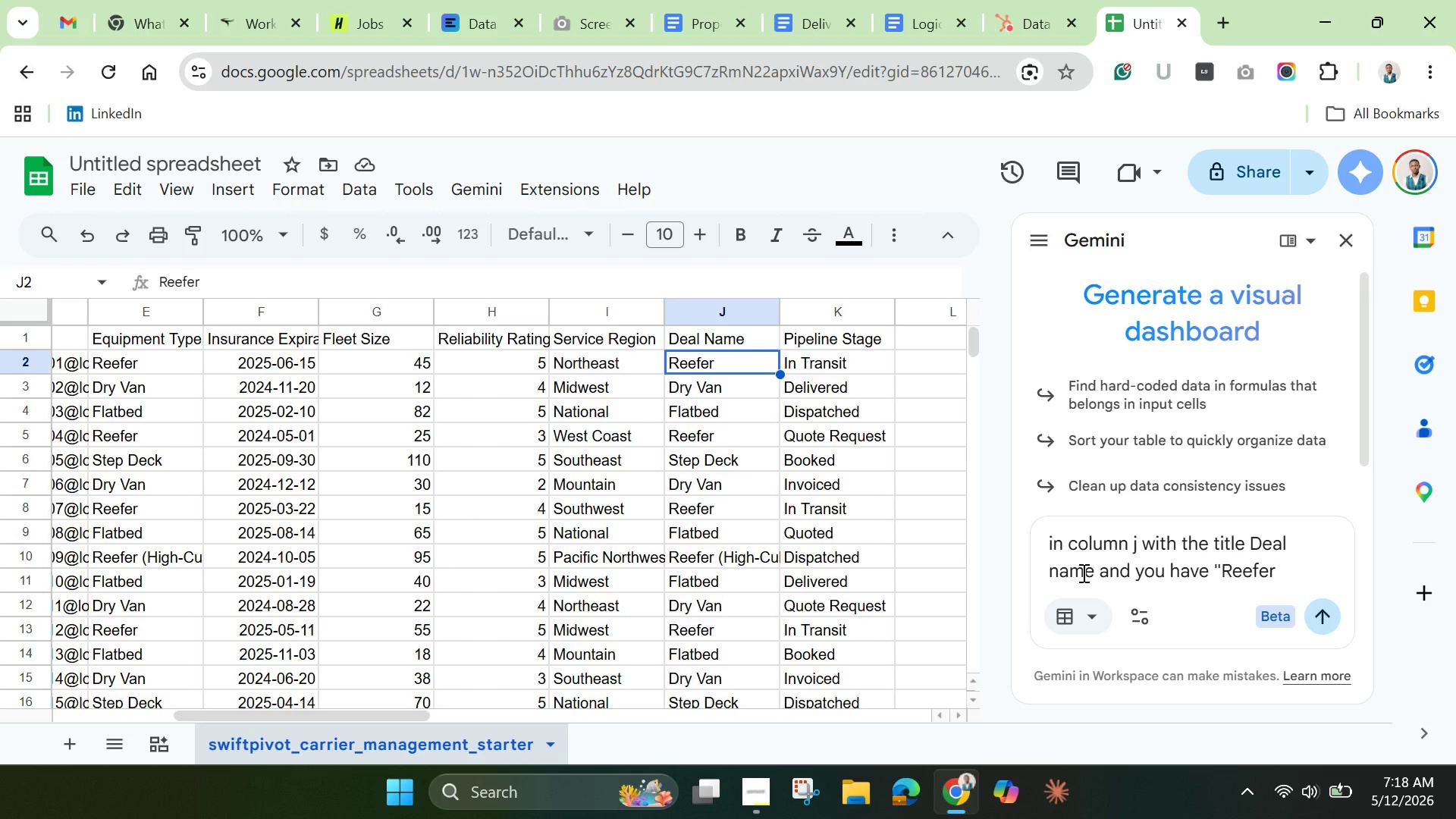 
type(" Change it all to "Reefer Haulge")
 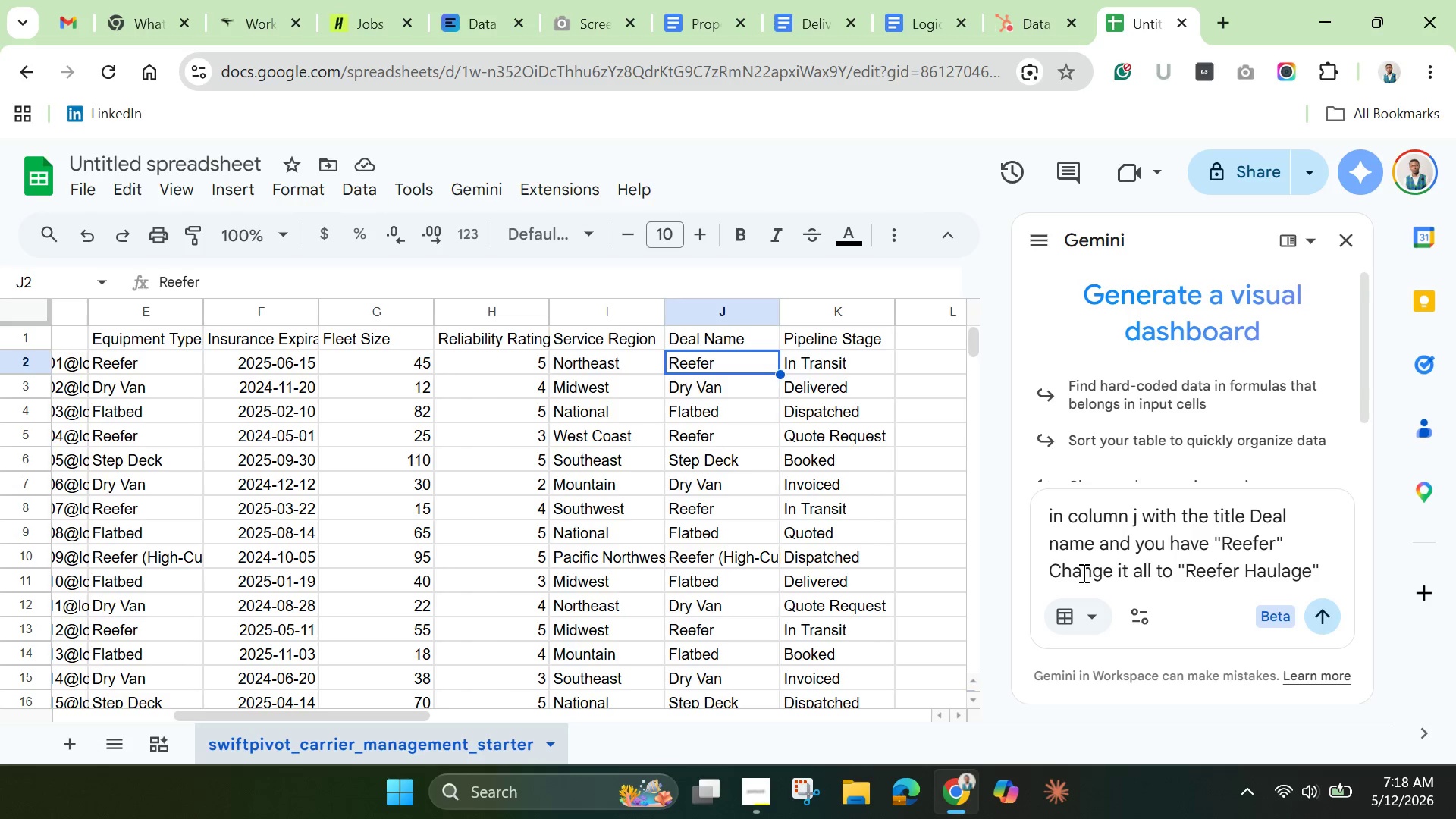 
key(Enter)
 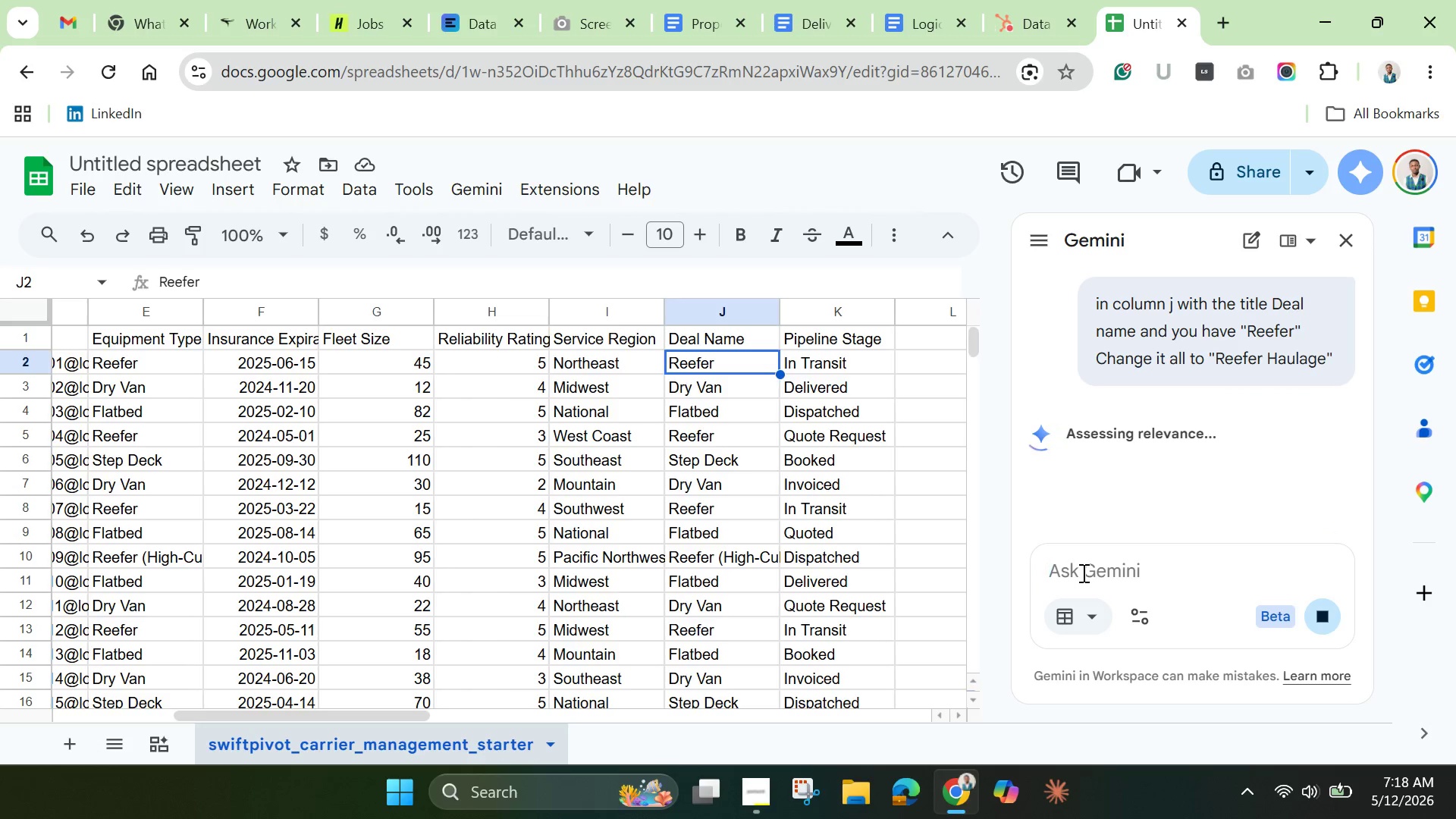 
wait(8.59)
 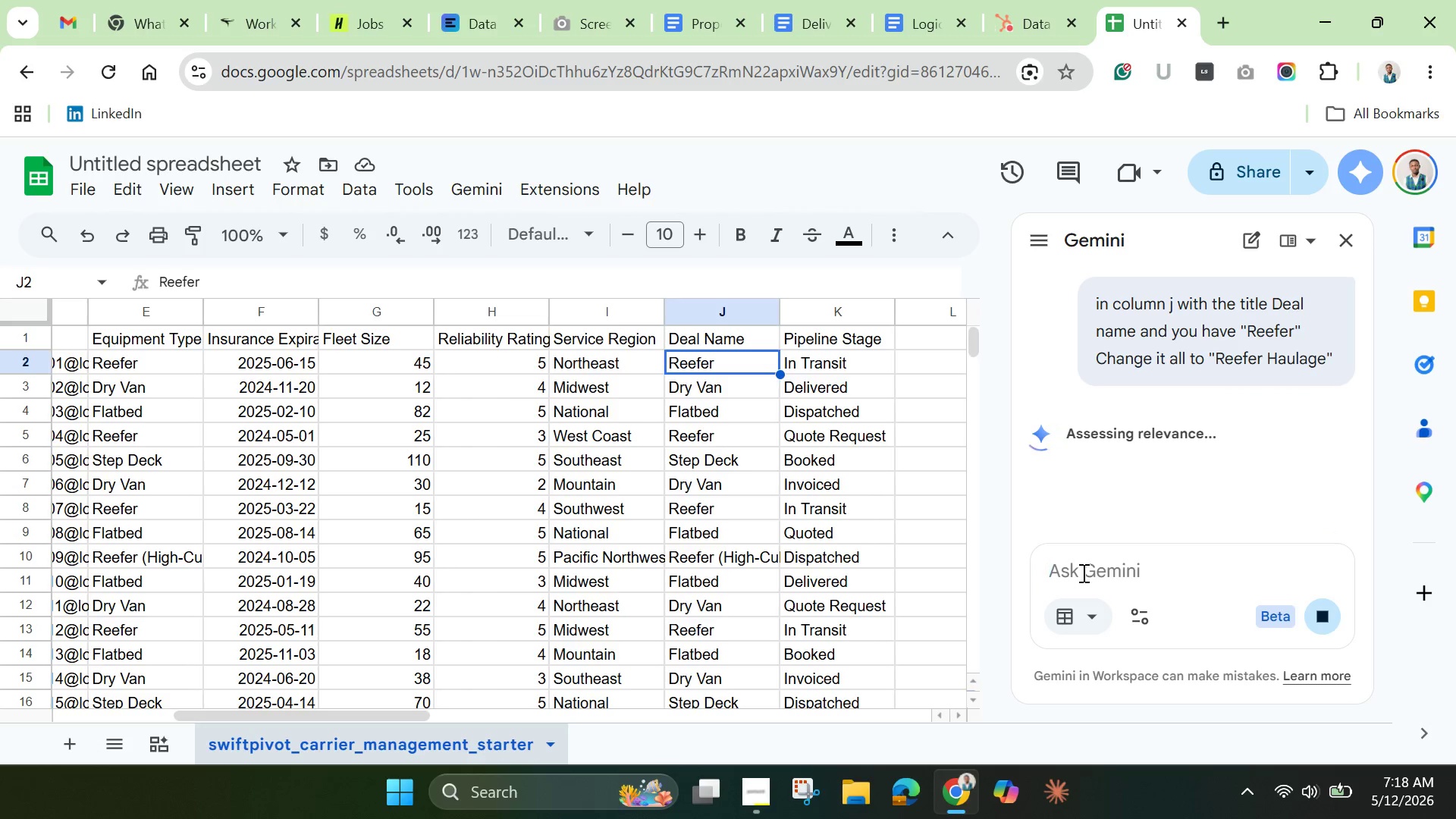 
scroll: coordinate [1089, 405], scroll_direction: down, amount: 1.0
 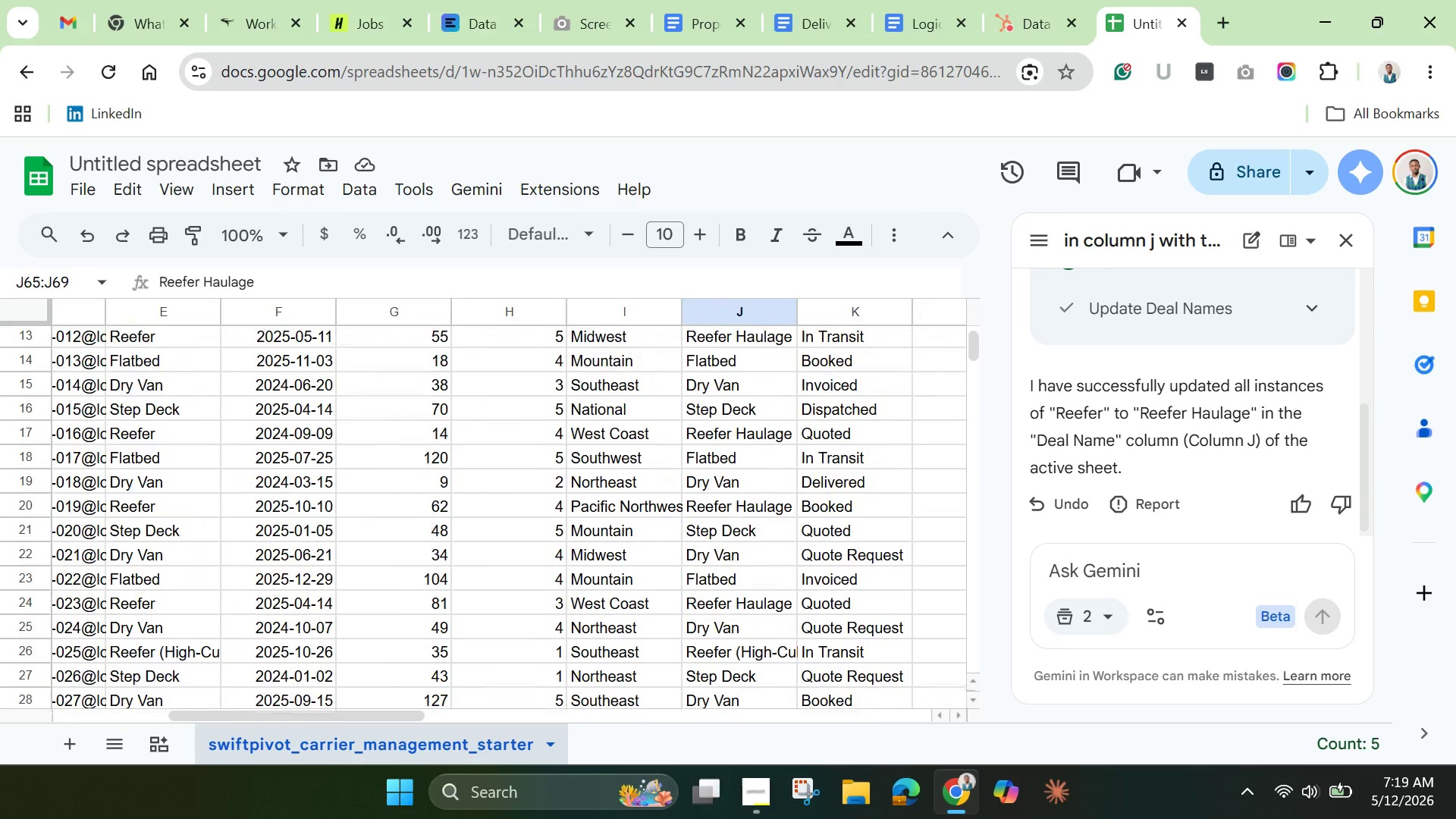 
wait(57.17)
 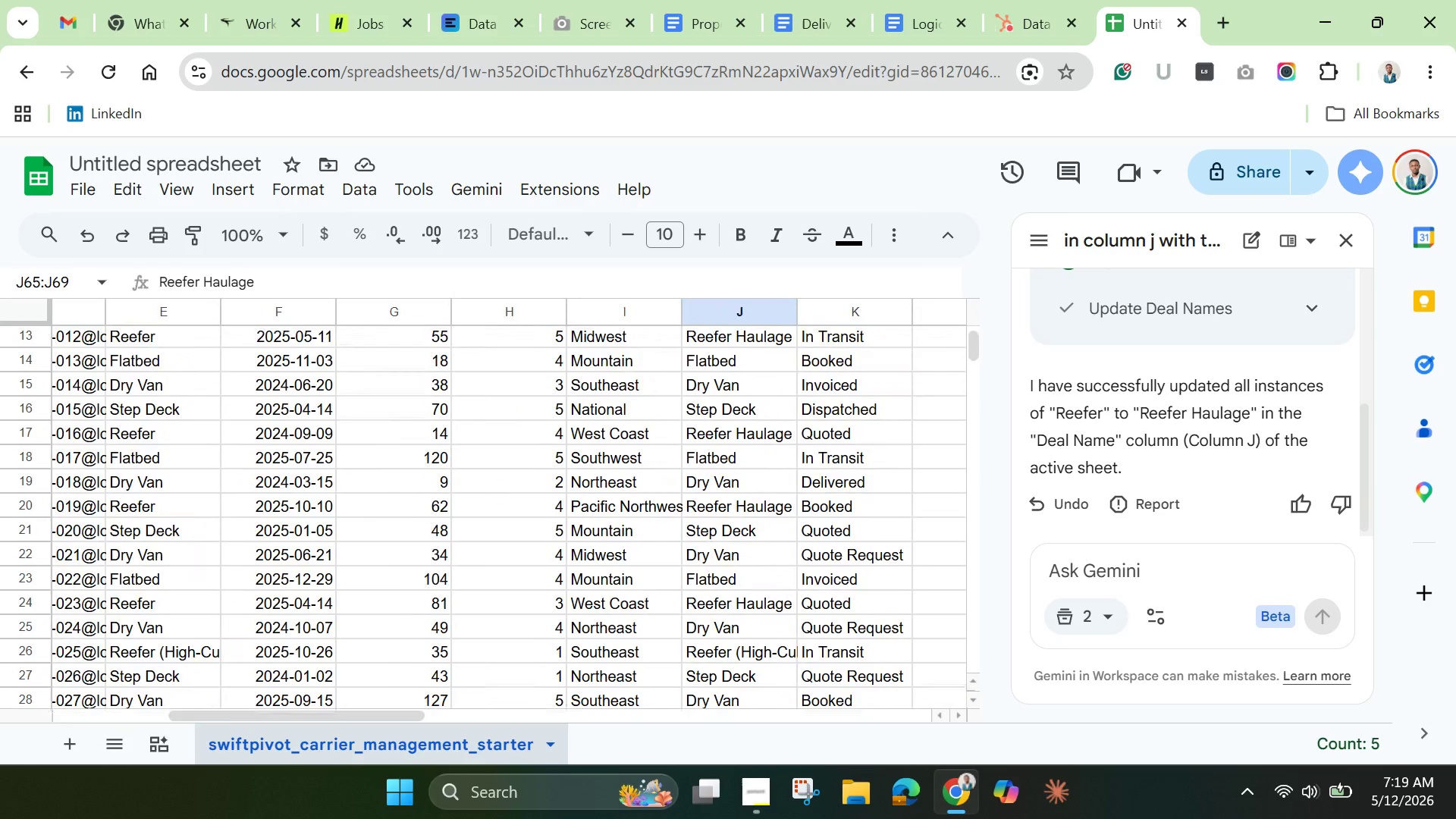 
left_click([709, 314])
 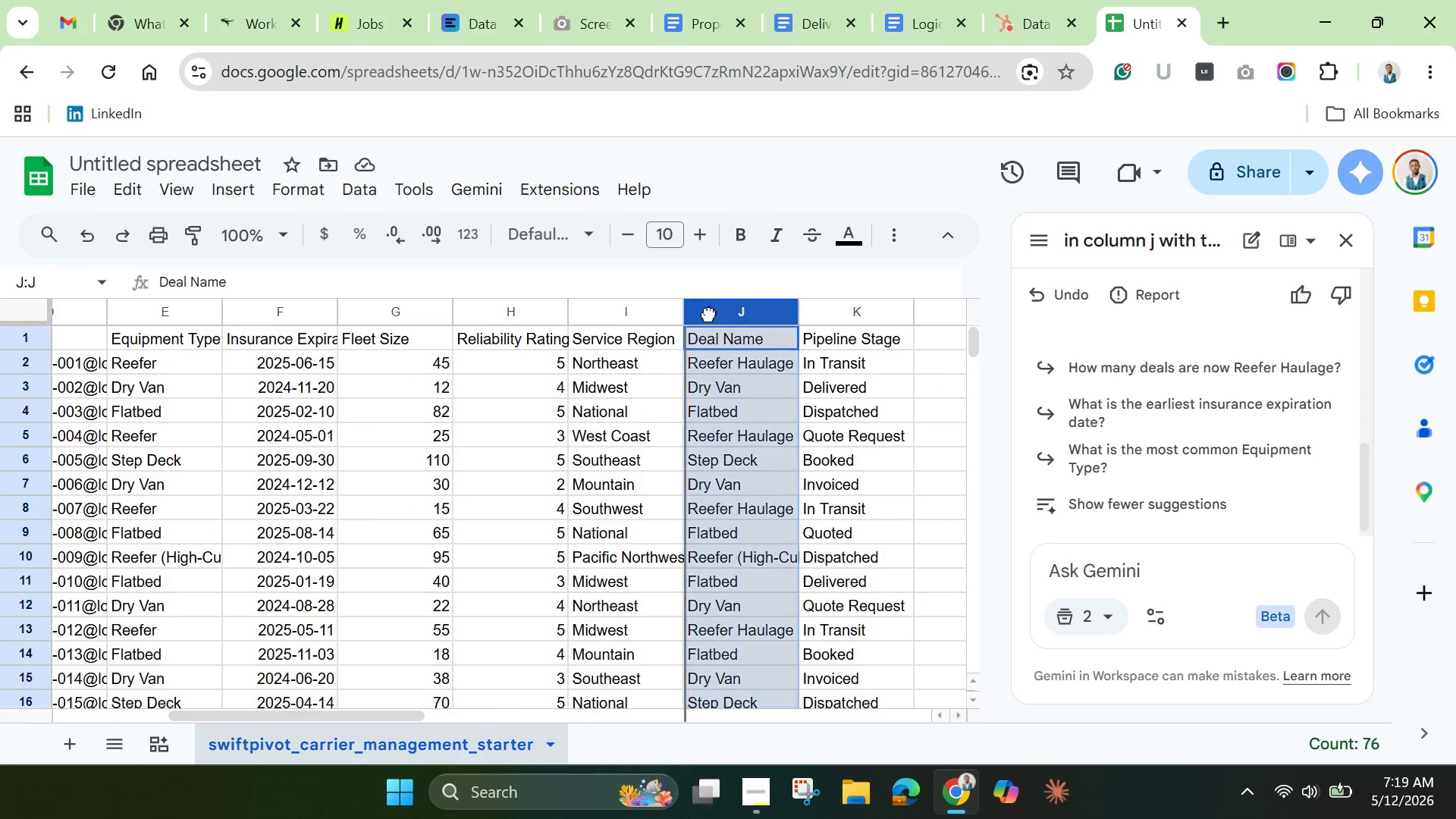 
double_click([709, 314])
 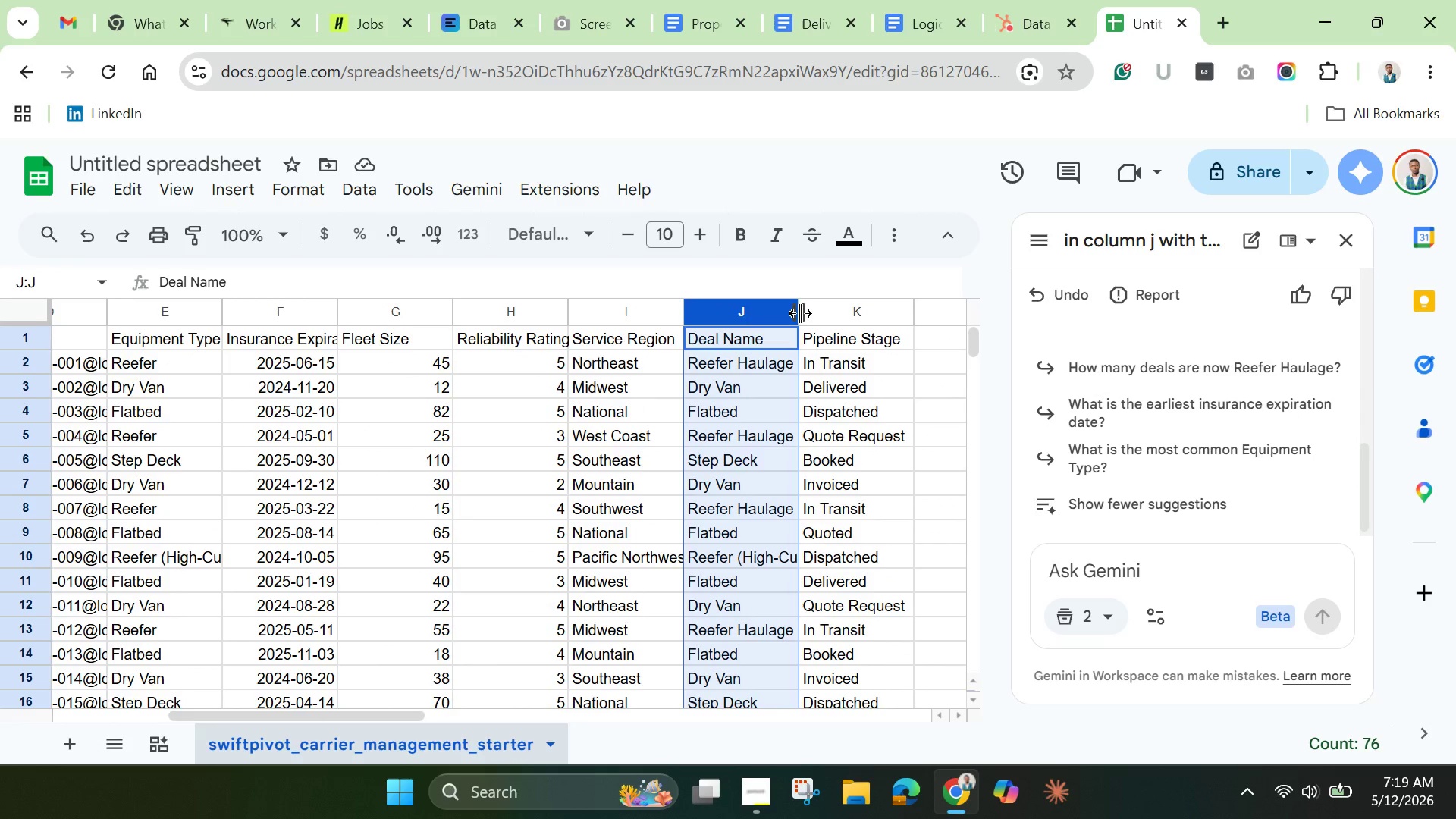 
double_click([800, 313])
 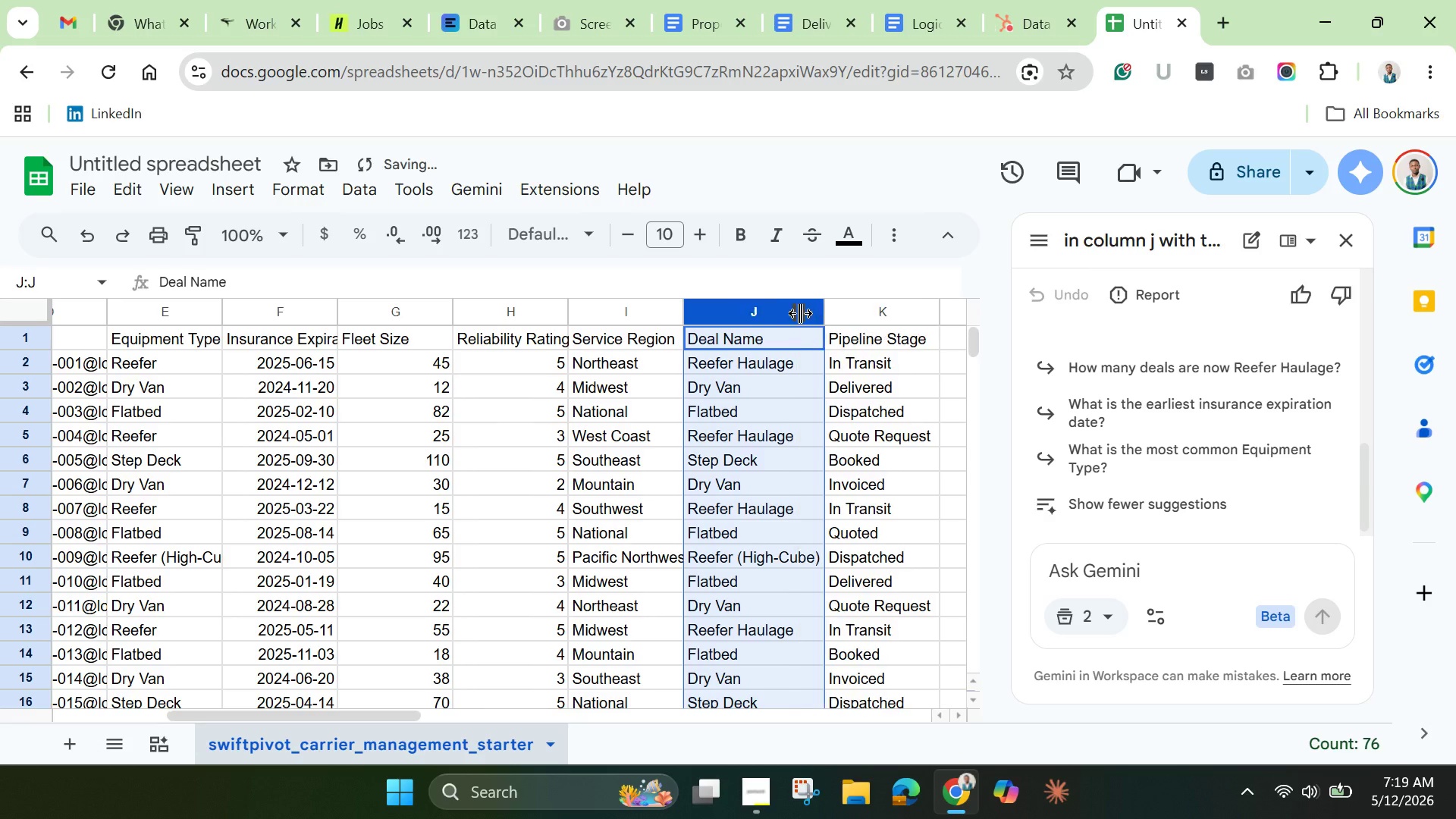 
triple_click([800, 313])
 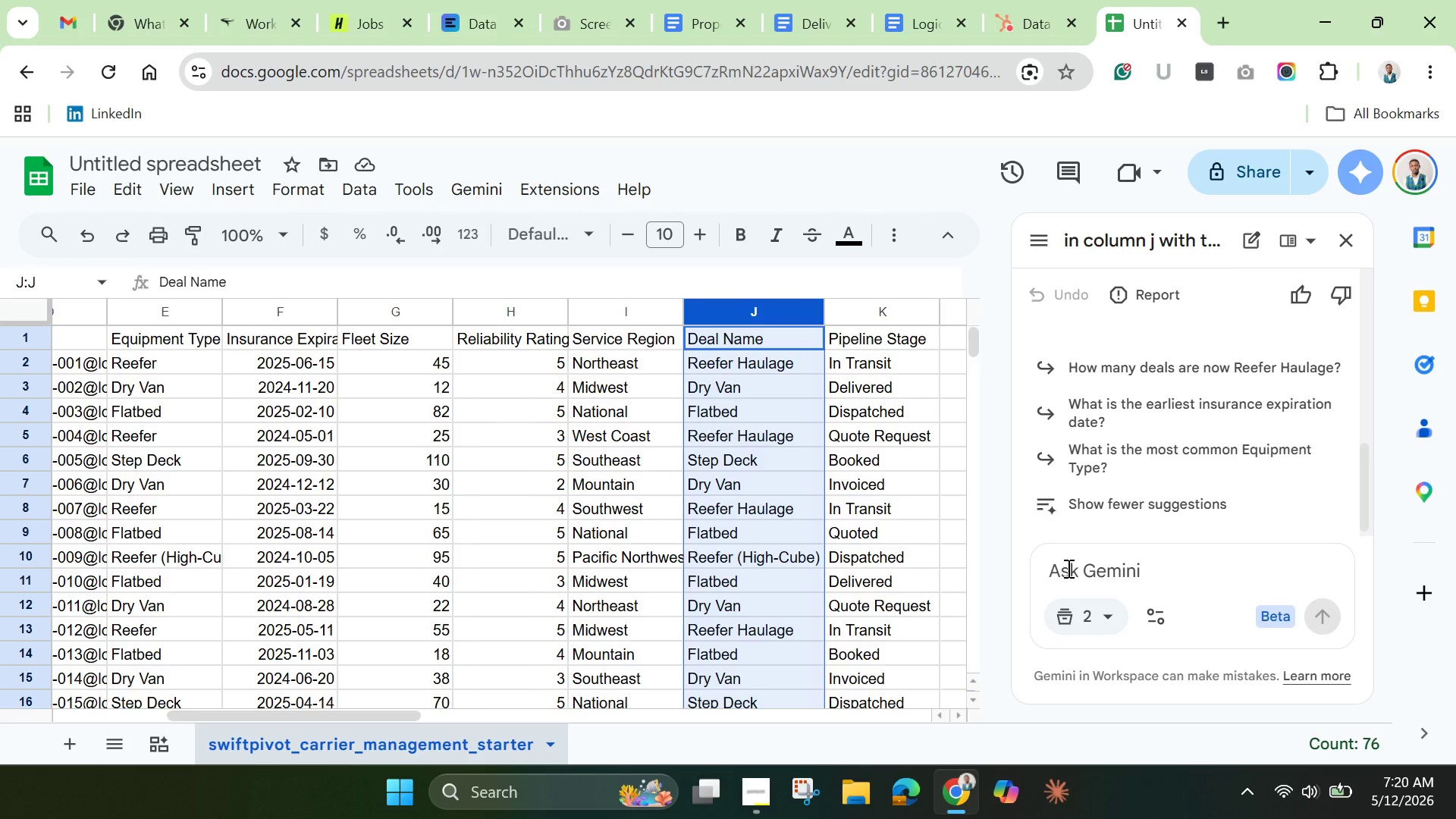 
wait(16.81)
 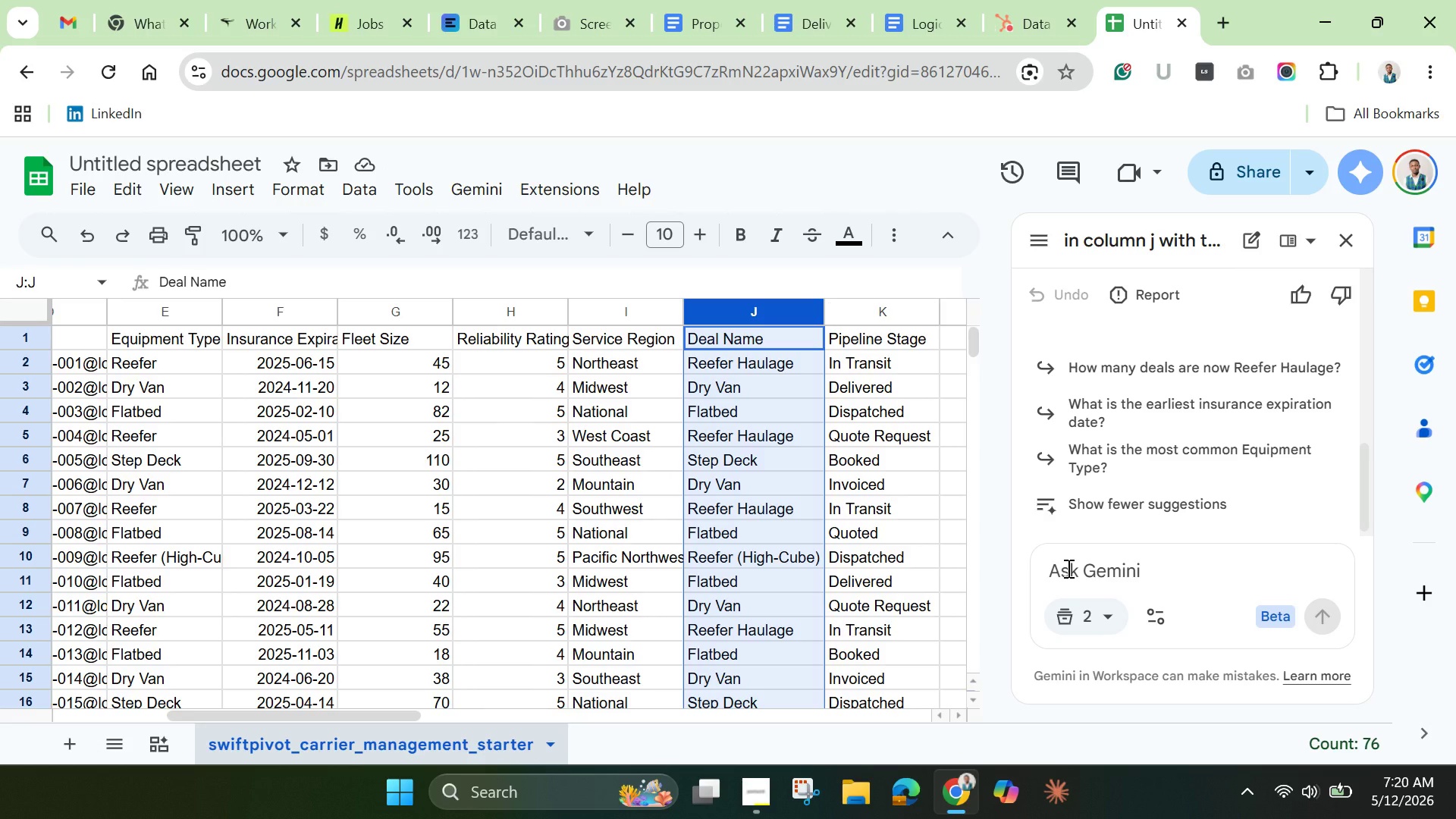 
left_click([1067, 568])
 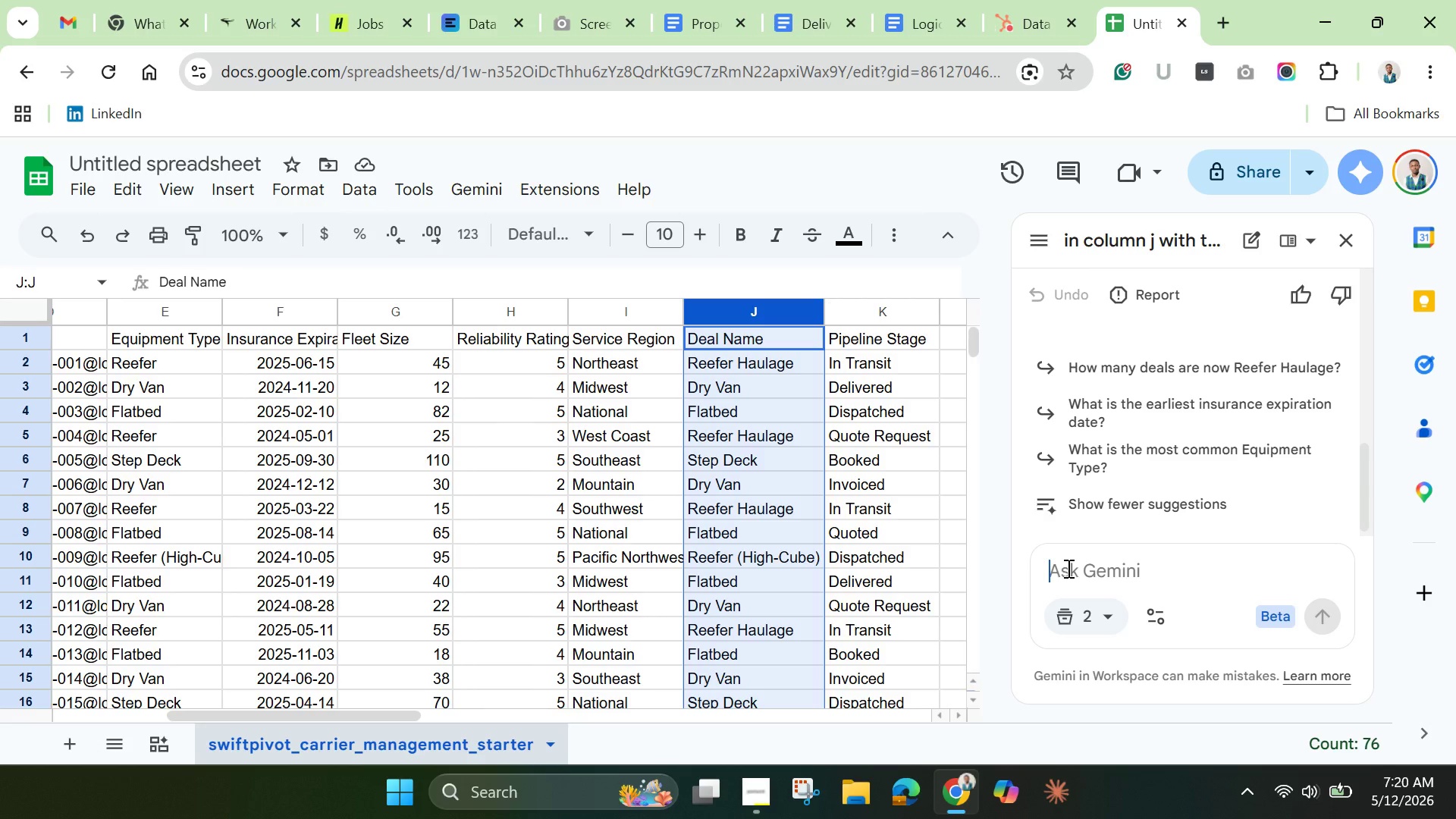 
type( )
key(Backspace)
type(ch[Break])
key(Backspace)
type(ange Dr)
key(Backspace)
key(Backspace)
type("Dry VAn )
key(Backspace)
key(Backspace)
key(Backspace)
type(an:)
key(Backspace)
type(' )
key(Backspace)
key(Backspace)
type(" to "Pioneer Logistics")
 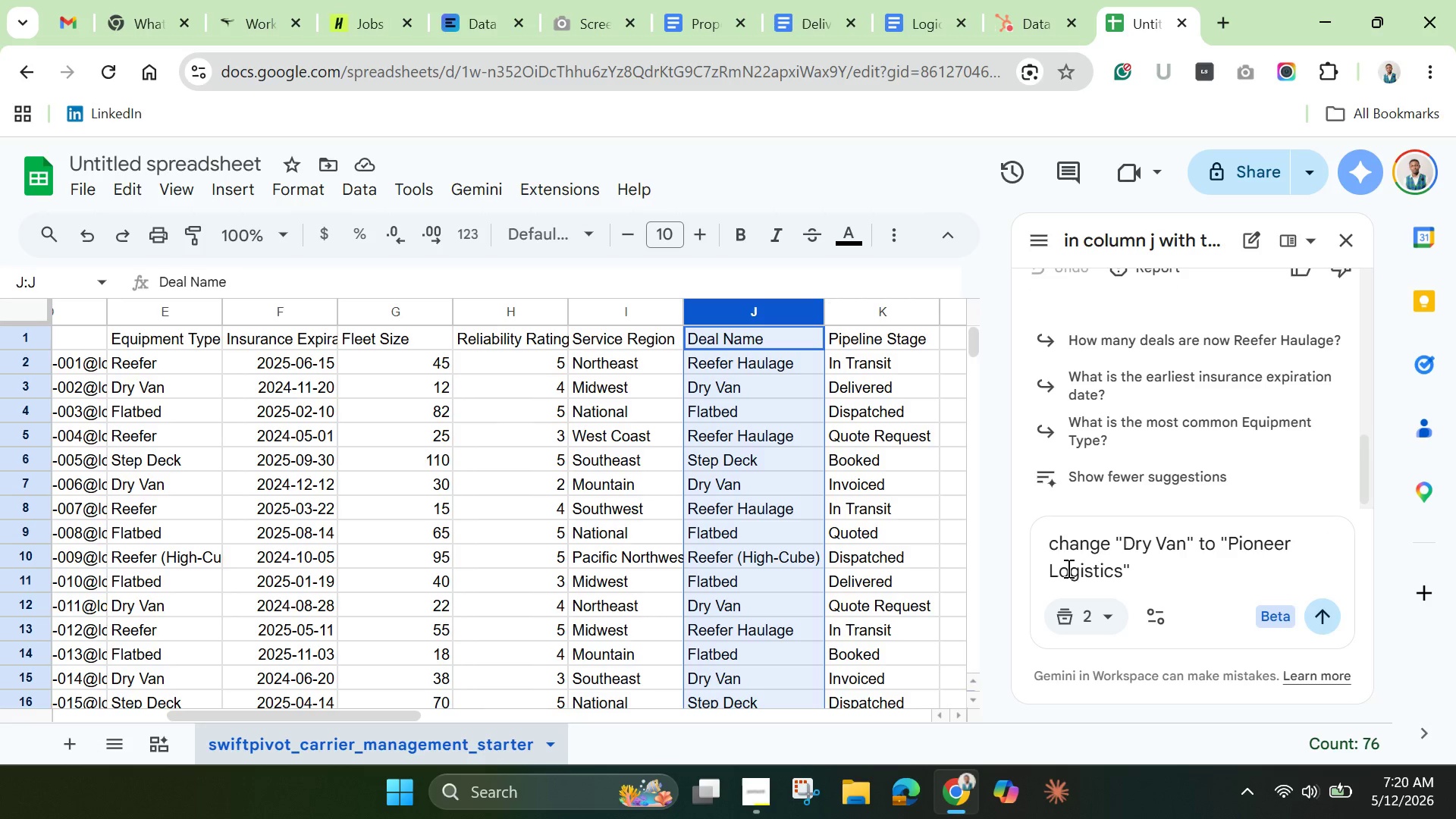 
wait(7.69)
 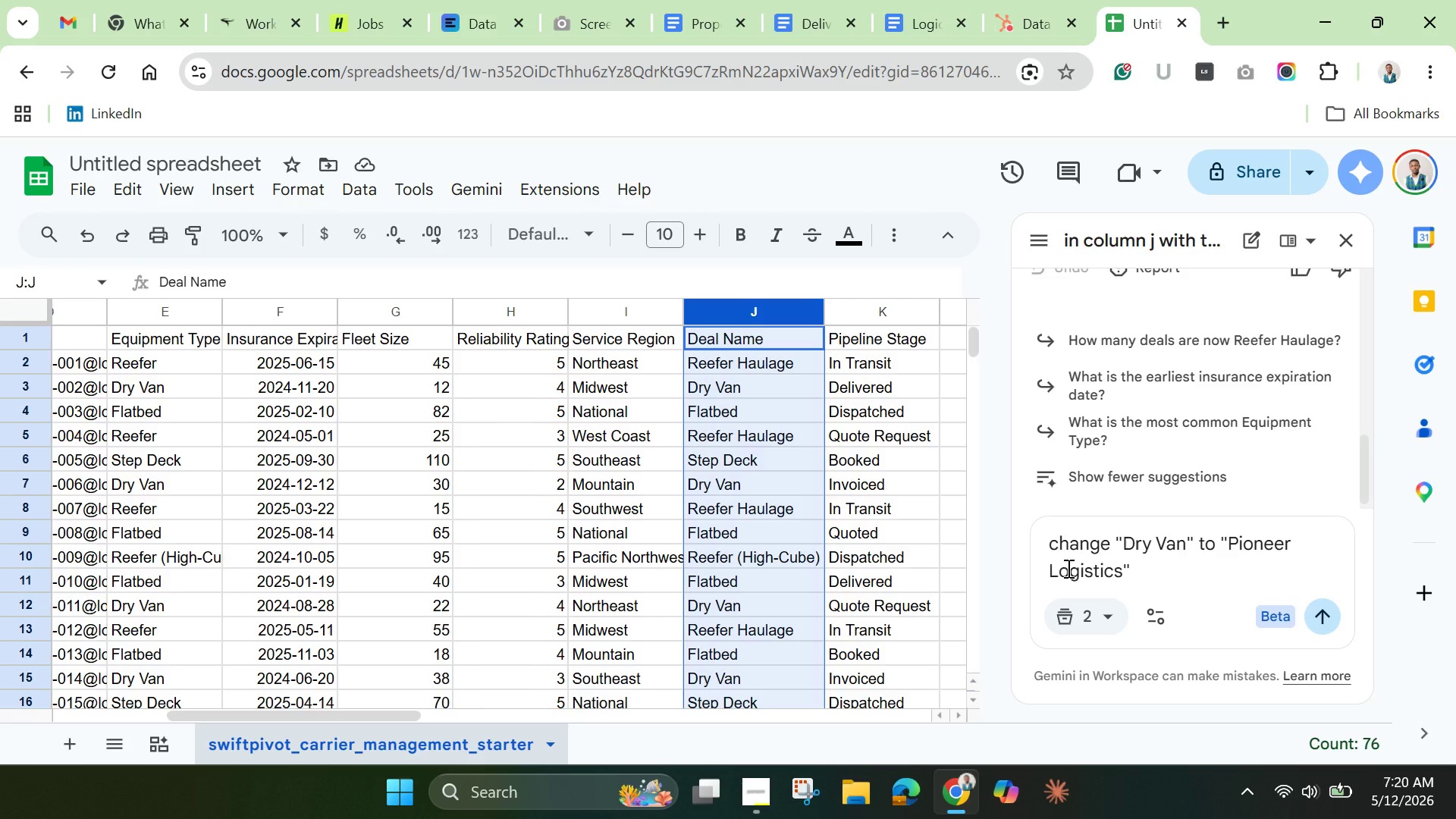 
type( in the highlighted colum J only title )
key(Backspace)
type(d )
 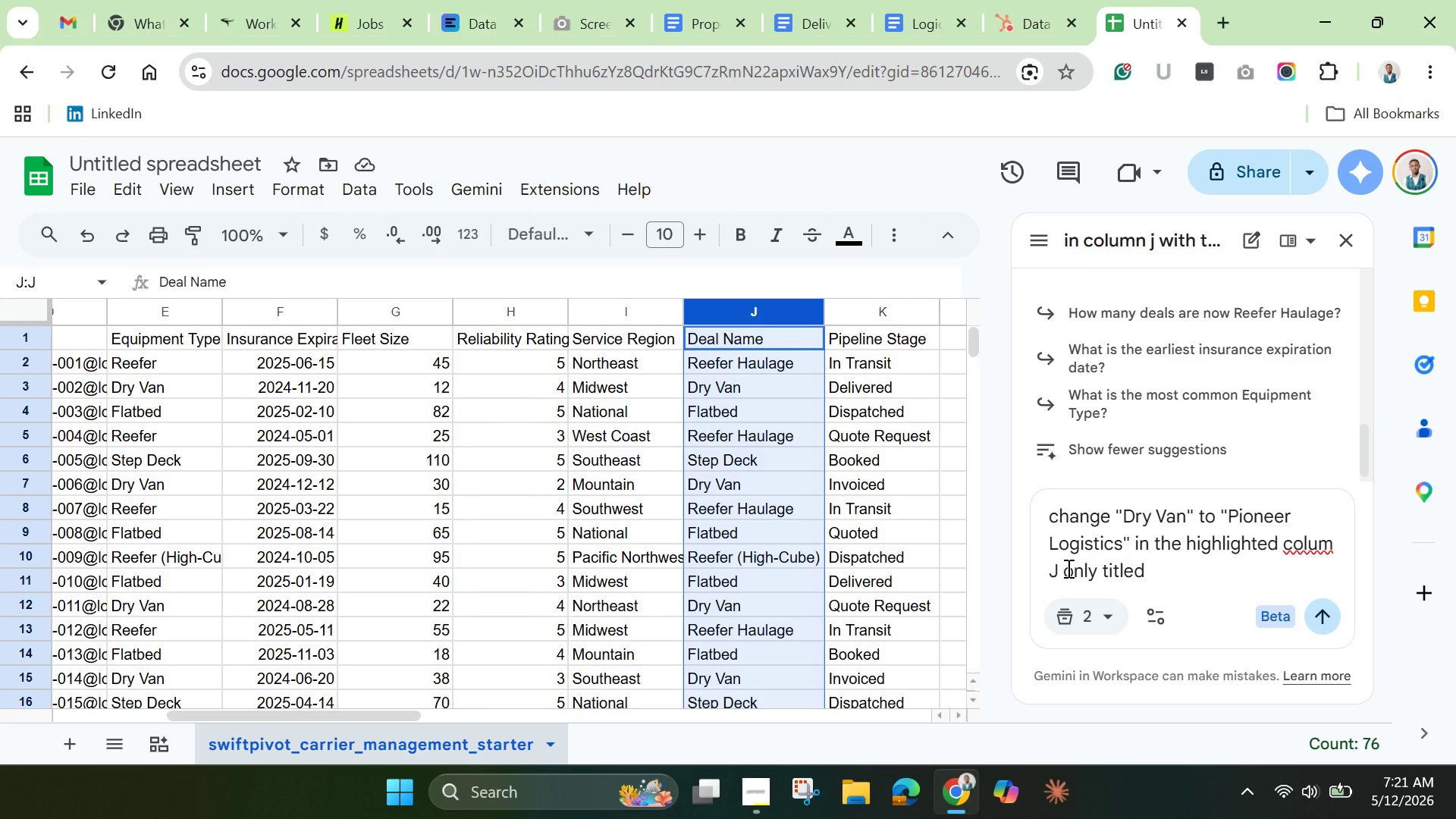 
wait(15.05)
 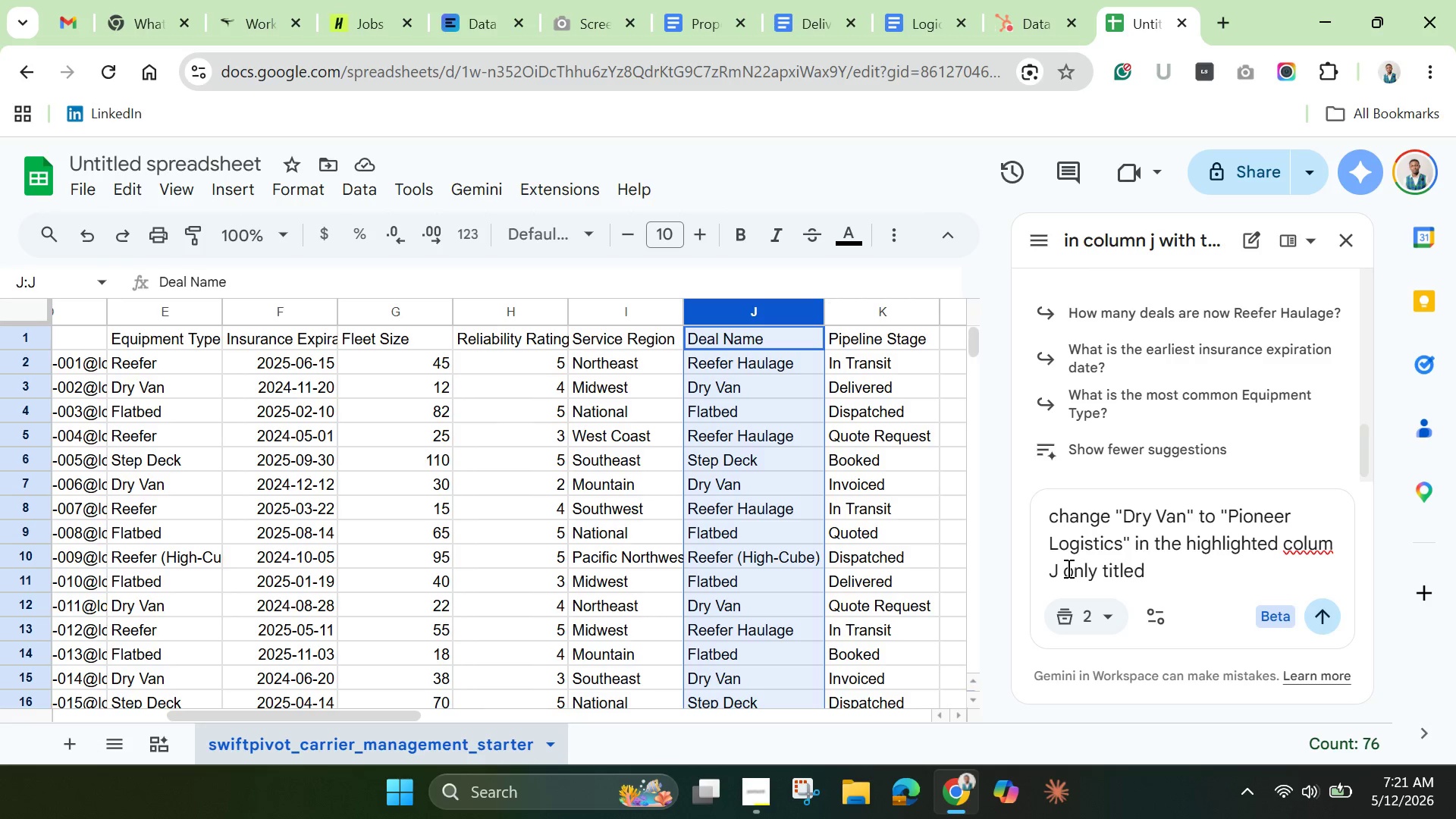 
type("Deal Name")
 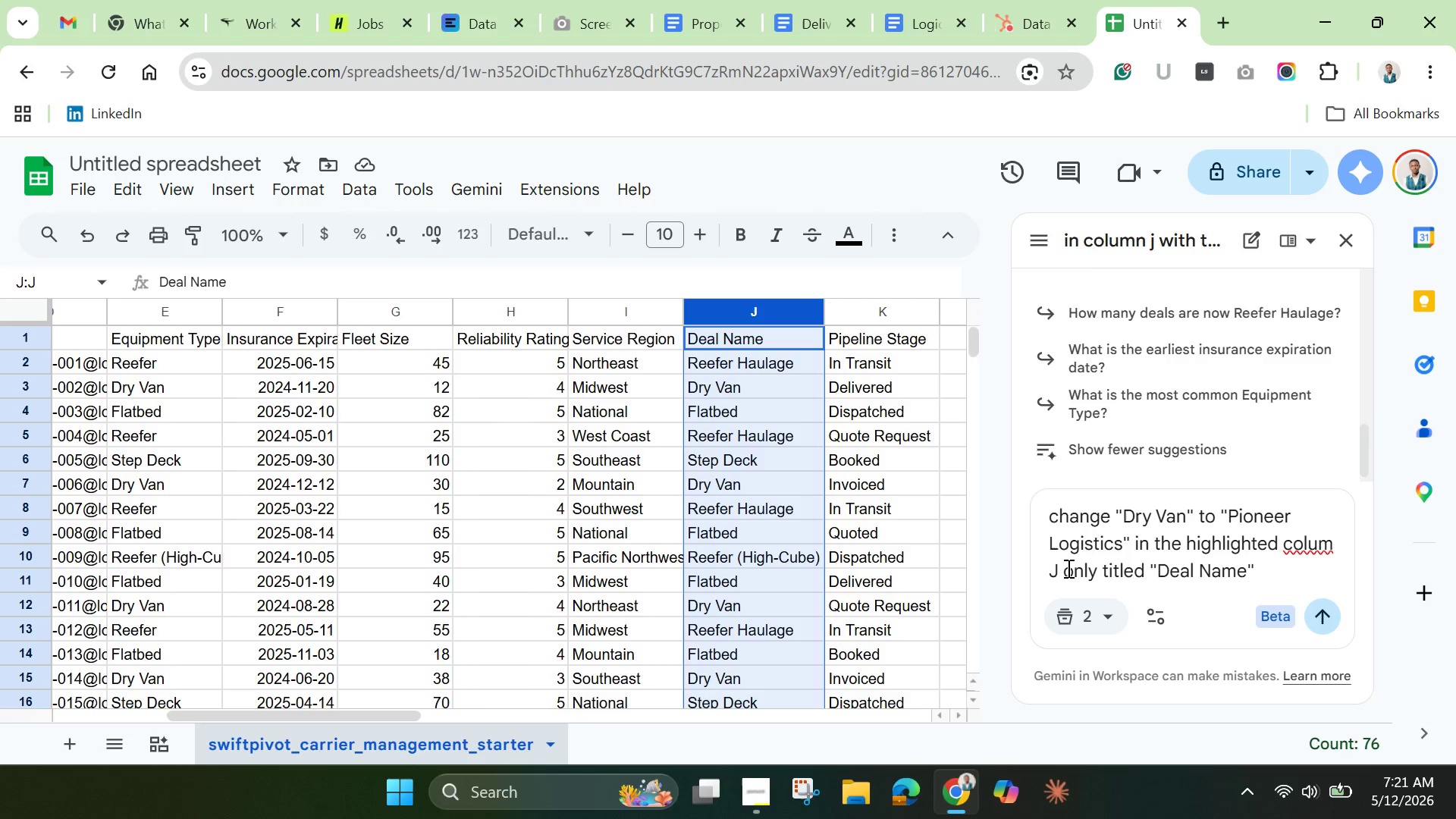 
key(Enter)
 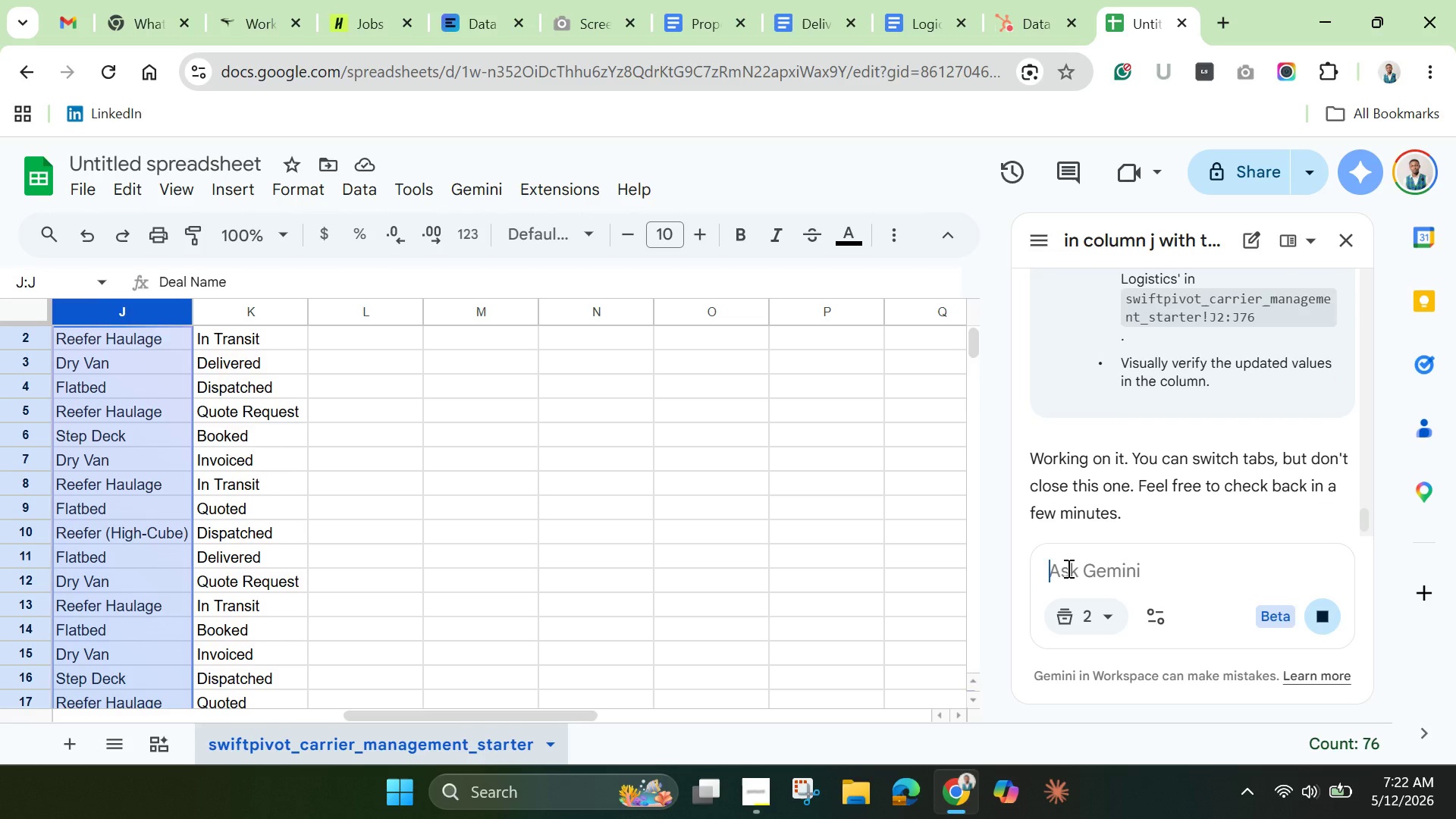 
wait(37.58)
 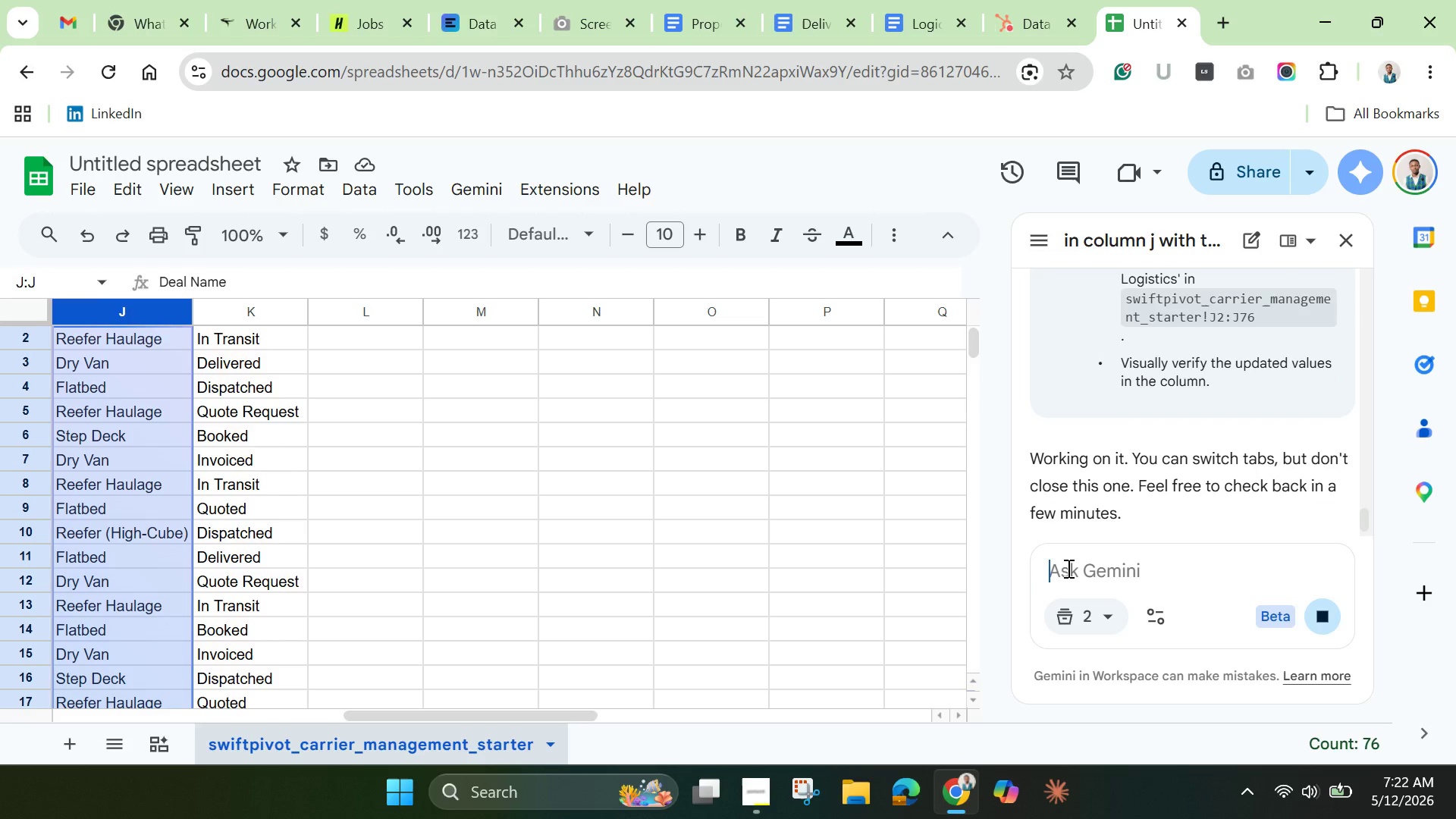 
type(change )
 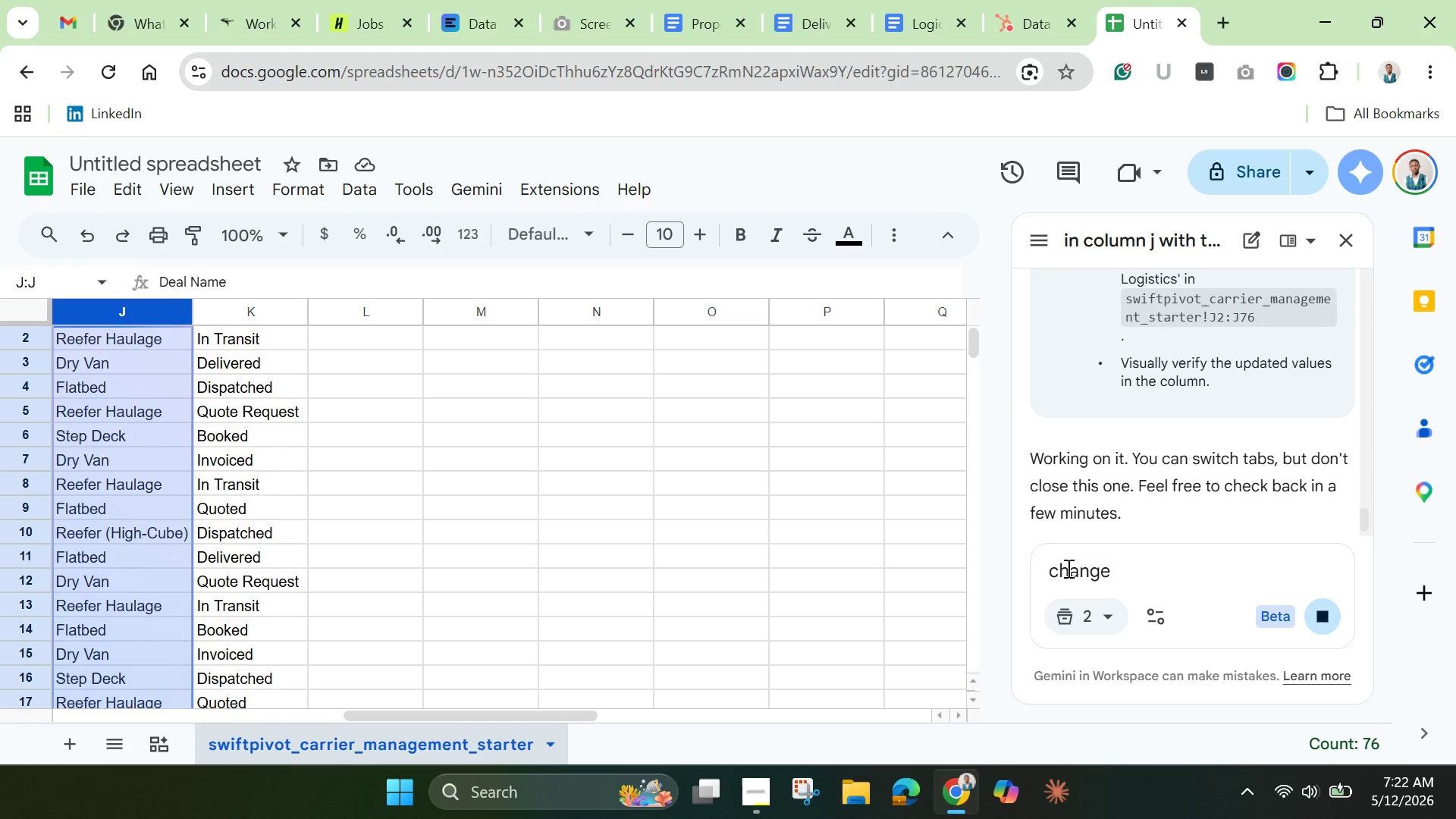 
scroll: coordinate [1075, 394], scroll_direction: up, amount: 6.0
 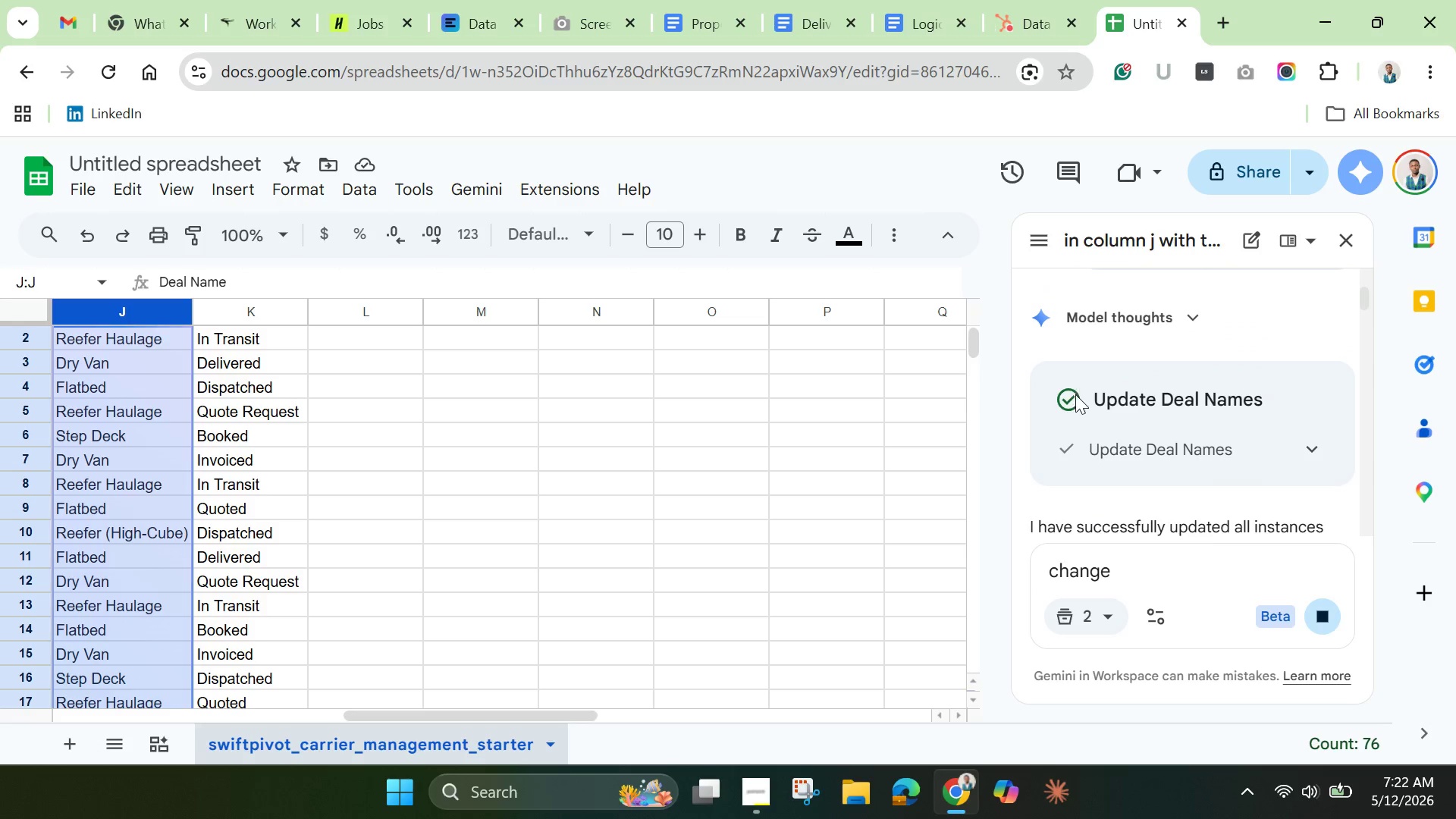 
scroll: coordinate [1075, 394], scroll_direction: down, amount: 2.0
 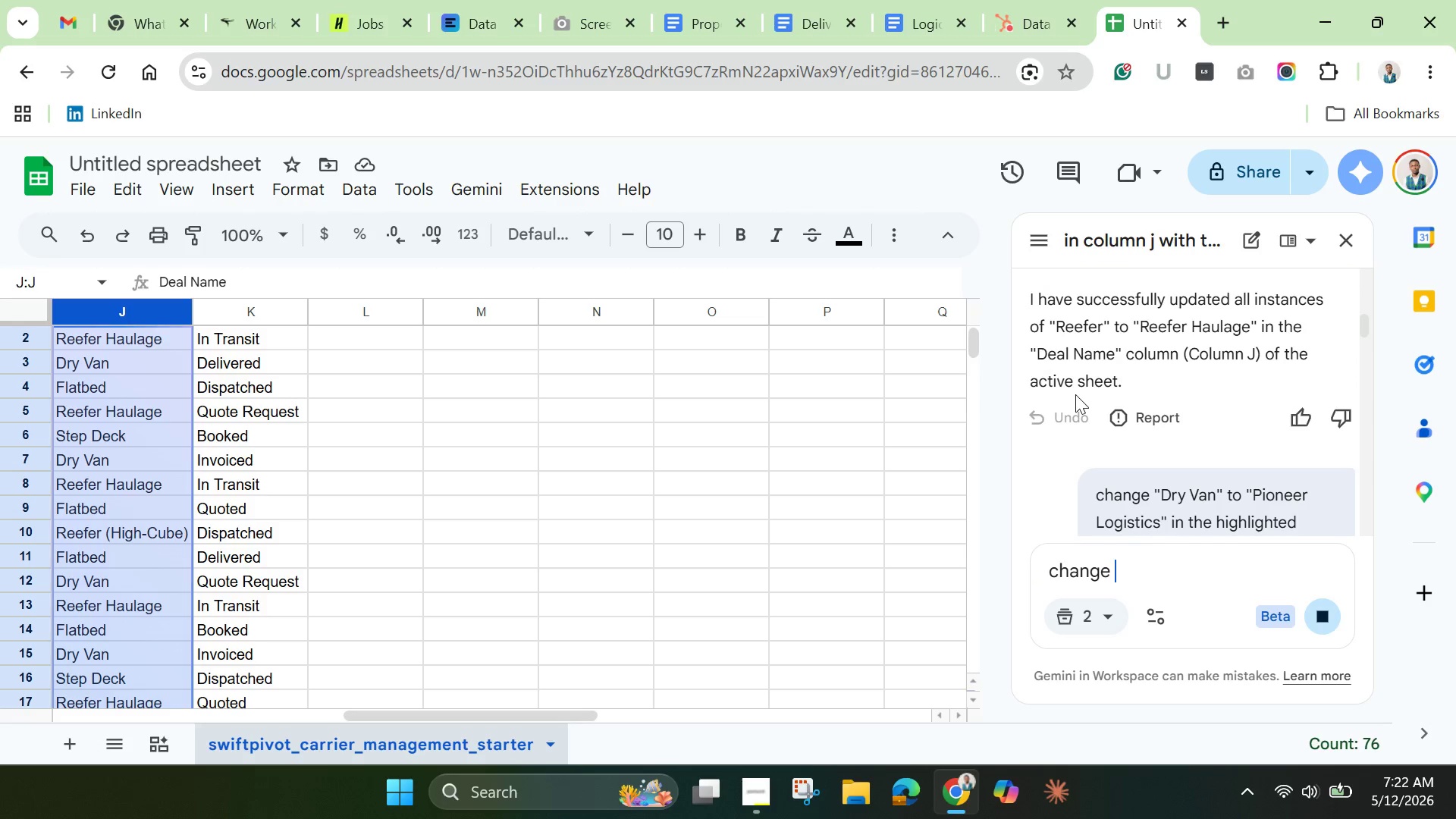 
scroll: coordinate [1093, 372], scroll_direction: up, amount: 8.0
 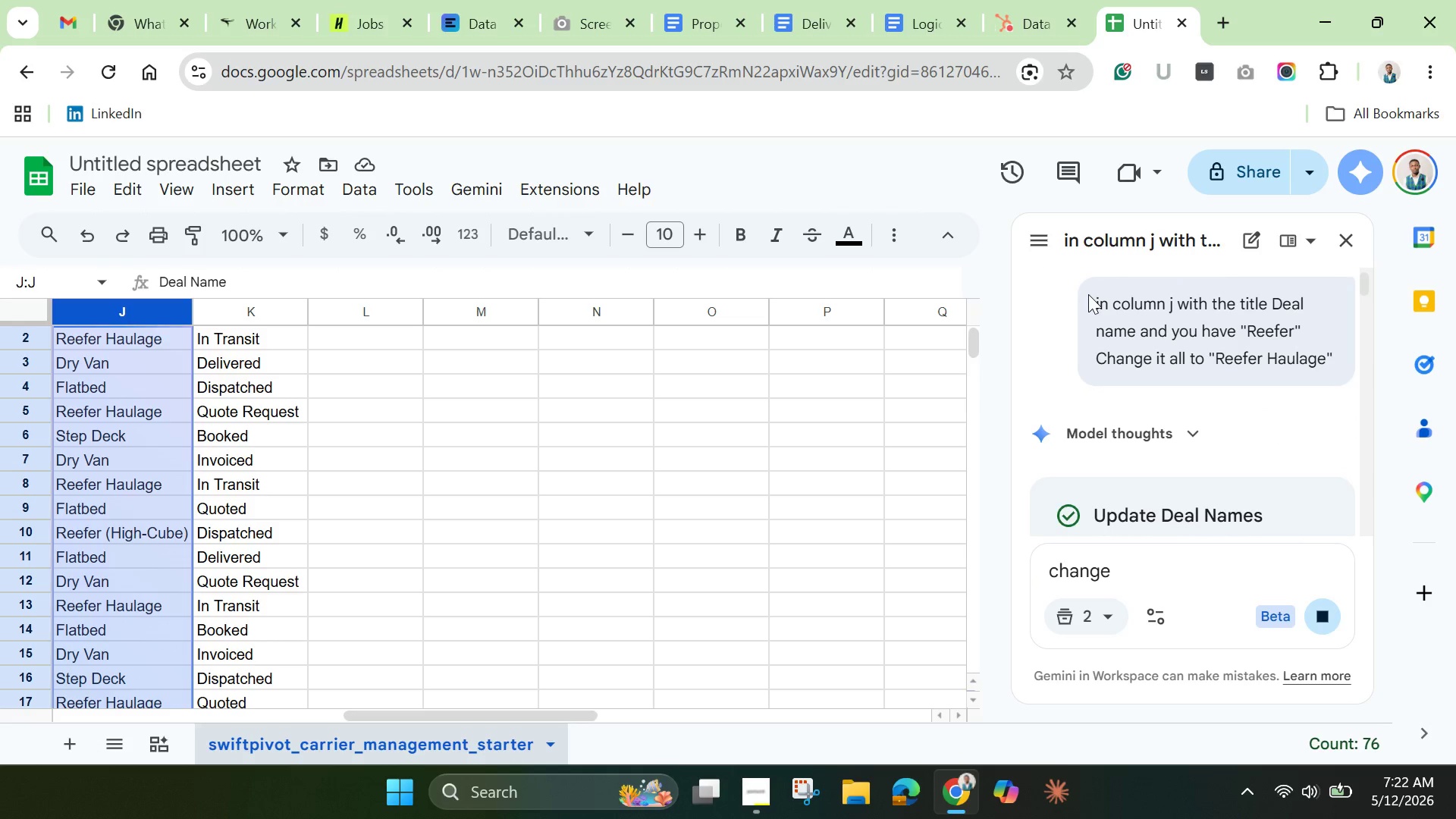 
left_click_drag(start_coordinate=[1088, 294], to_coordinate=[1356, 347])
 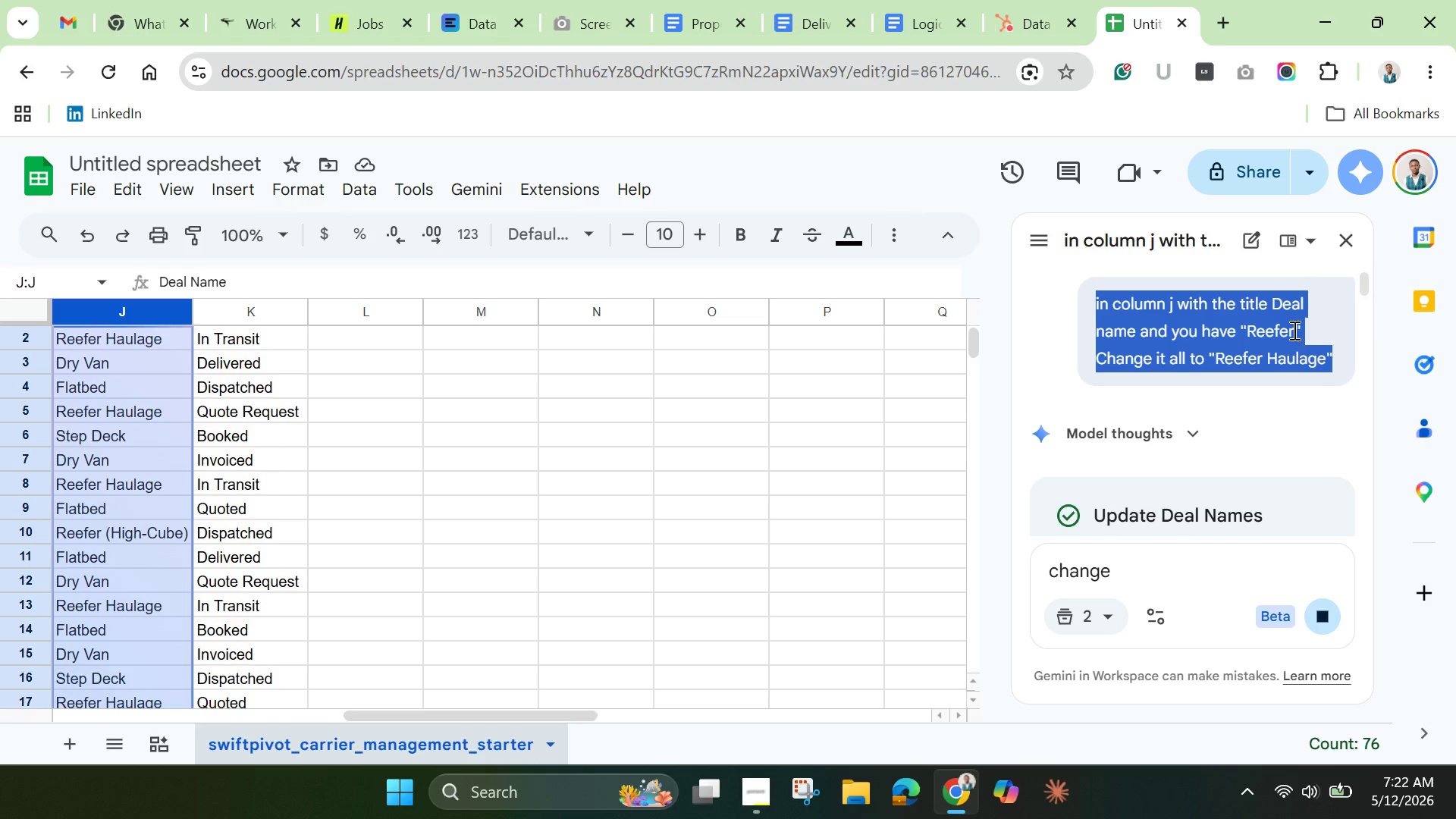 
scroll: coordinate [1293, 330], scroll_direction: down, amount: 2.0
 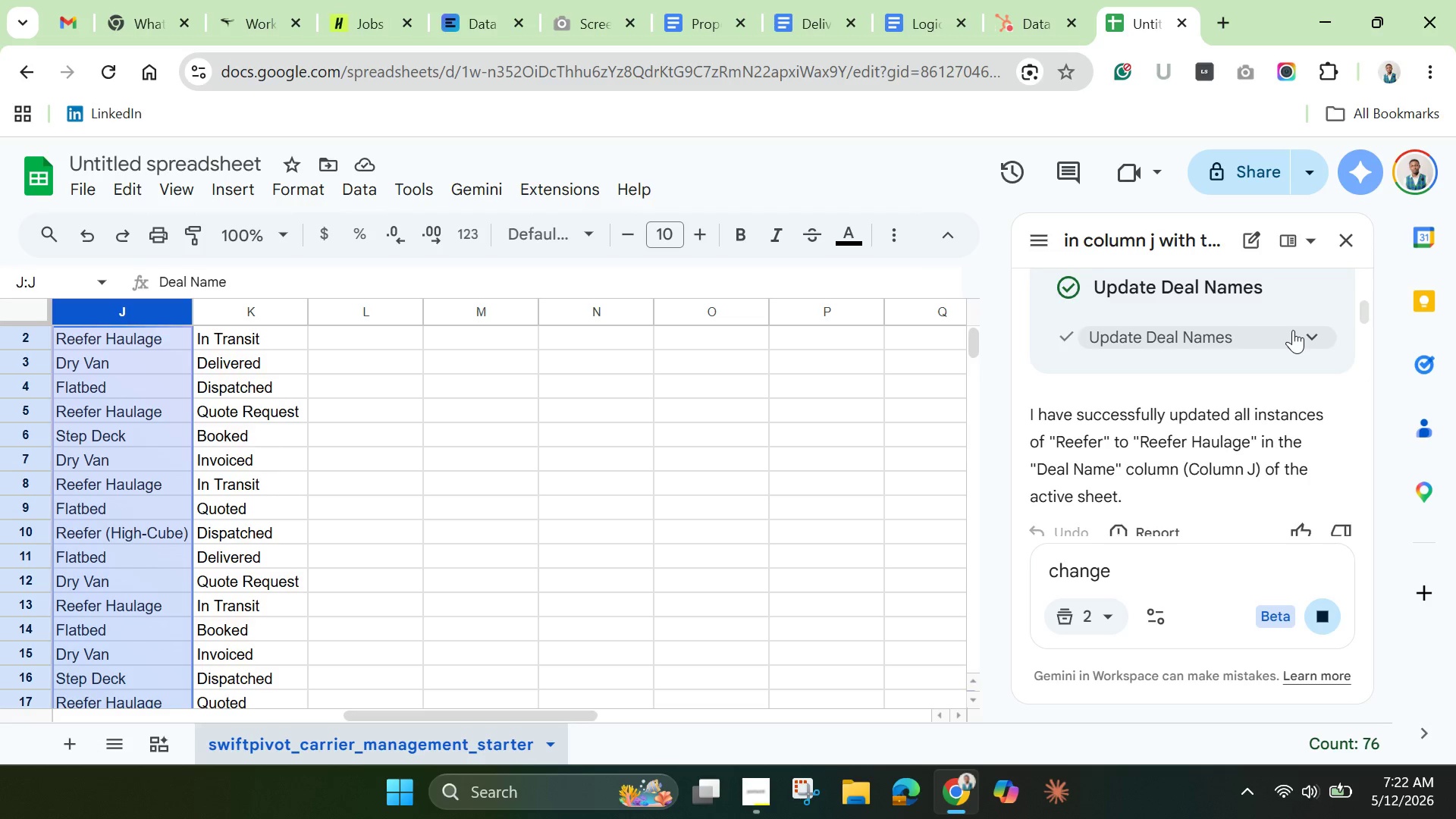 
scroll: coordinate [1293, 330], scroll_direction: up, amount: 4.0
 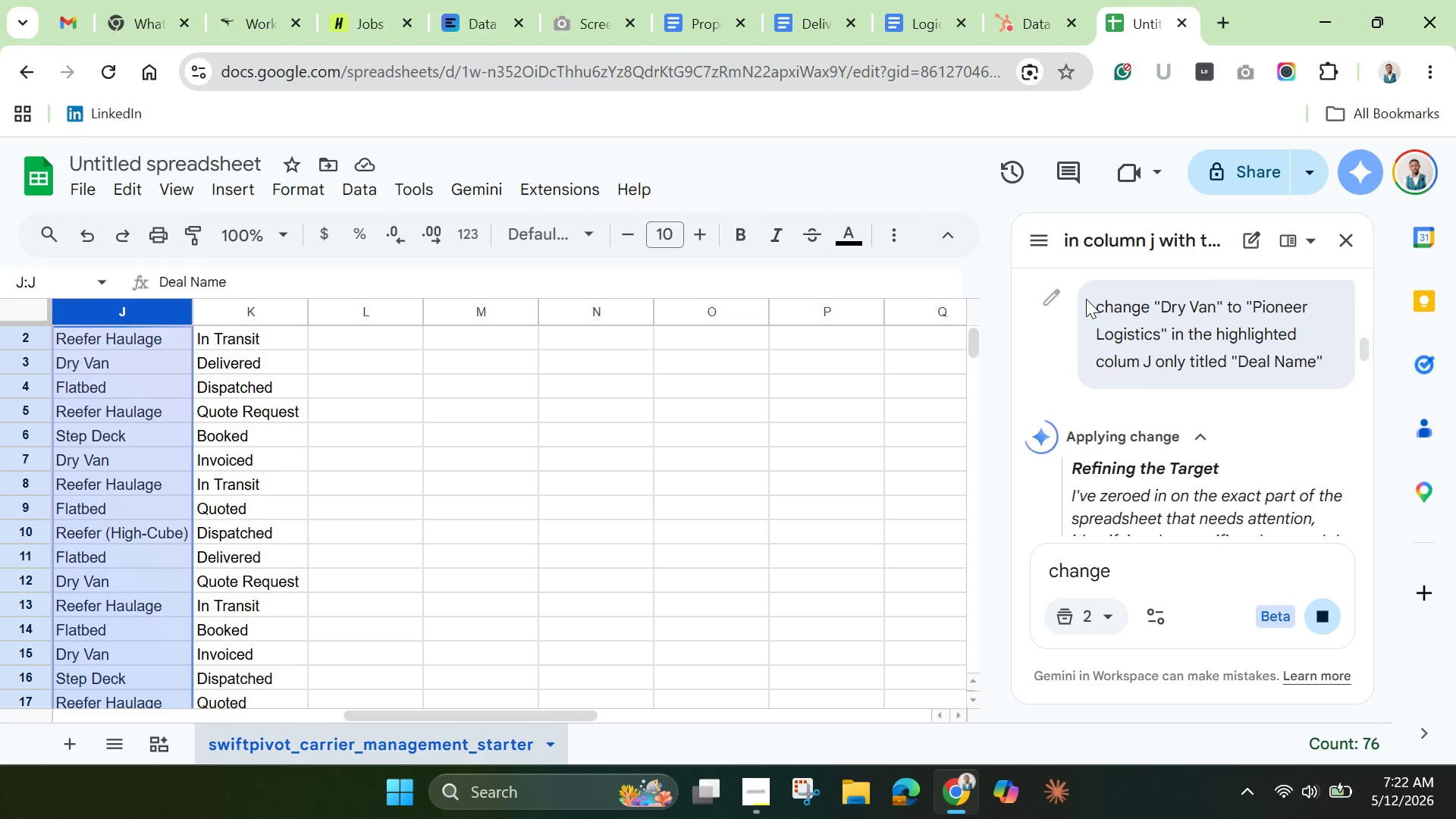 
wait(6.56)
 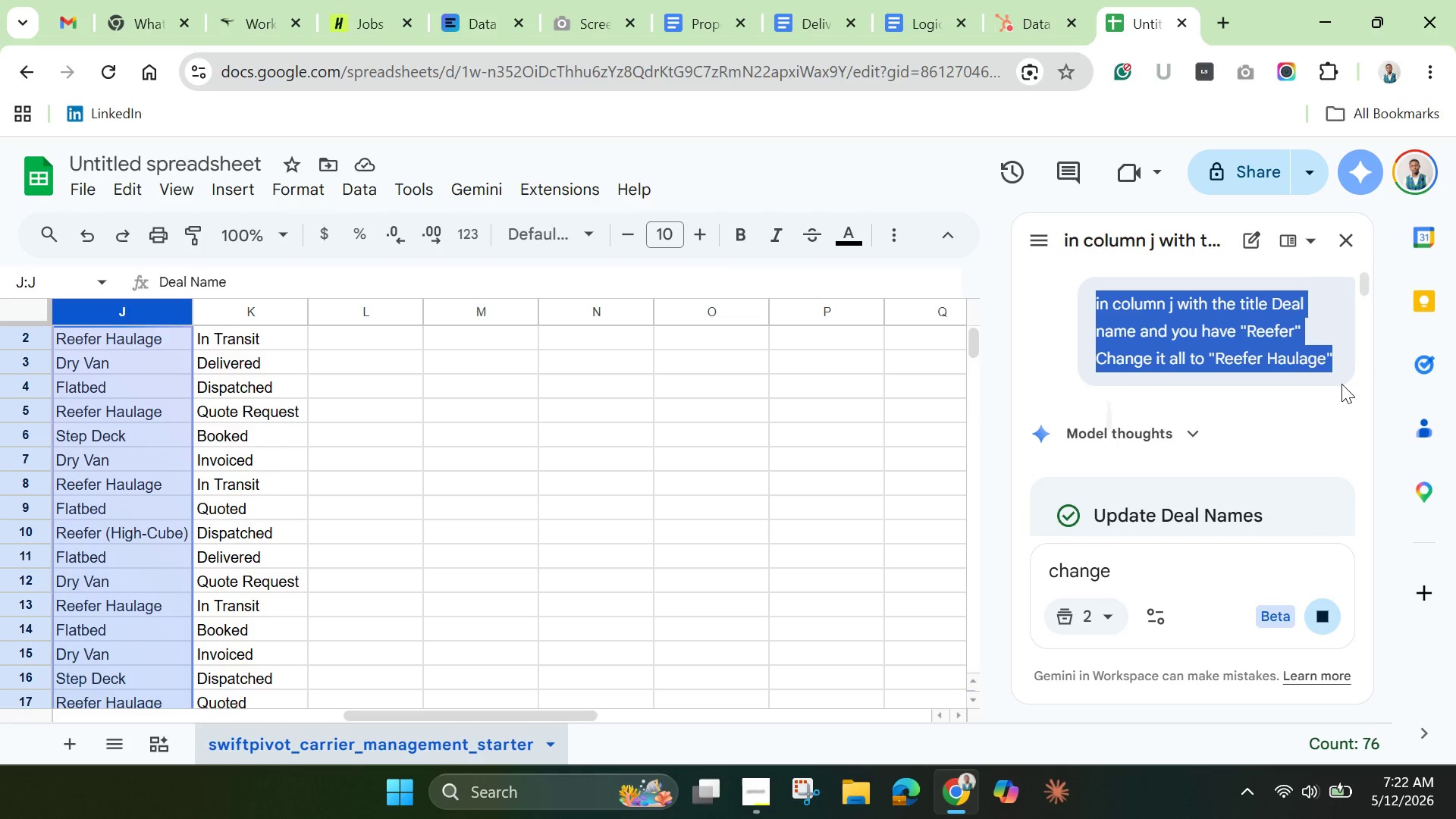 
left_click_drag(start_coordinate=[1098, 308], to_coordinate=[1342, 370])
 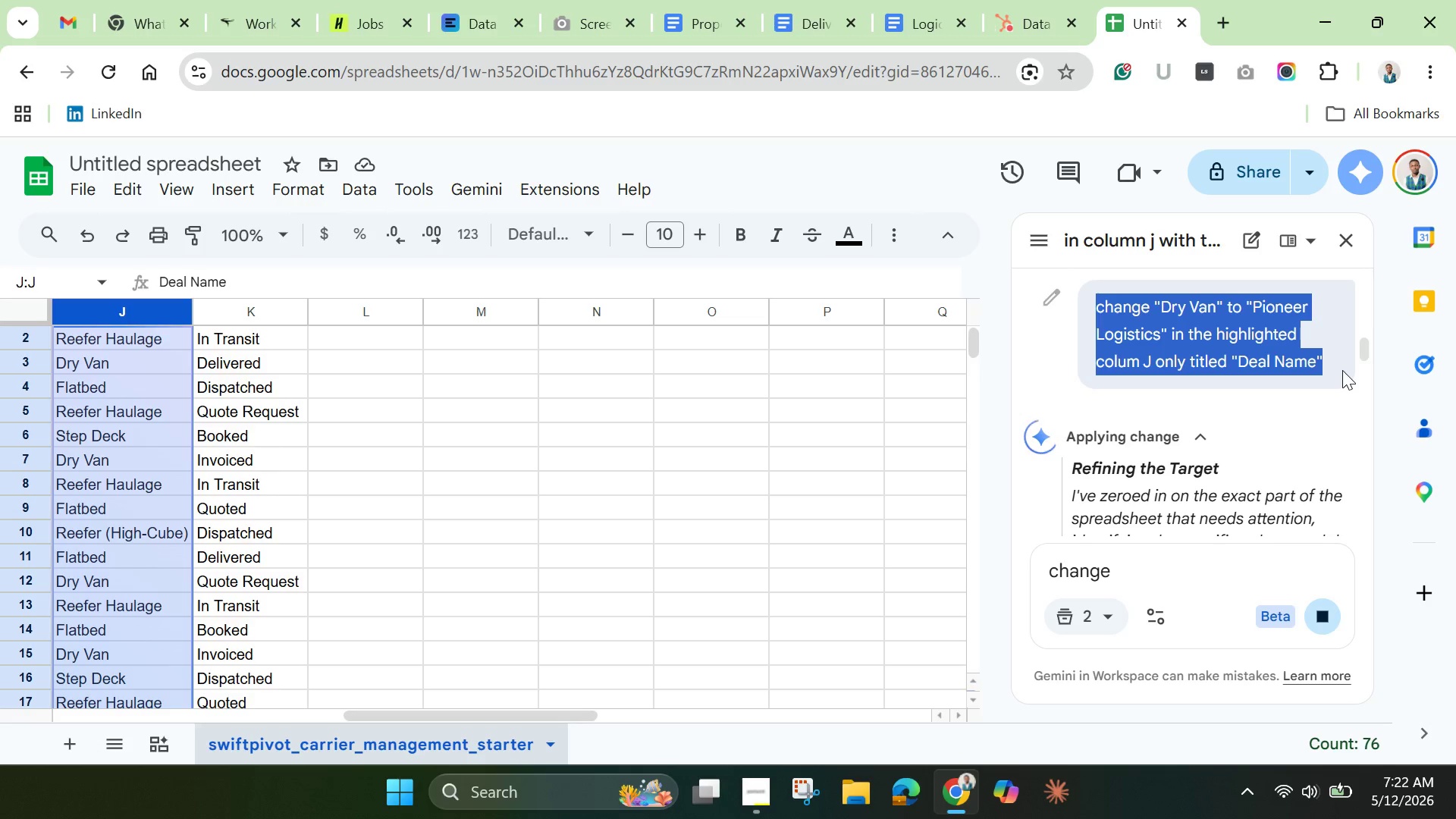 
key(Control+C)
 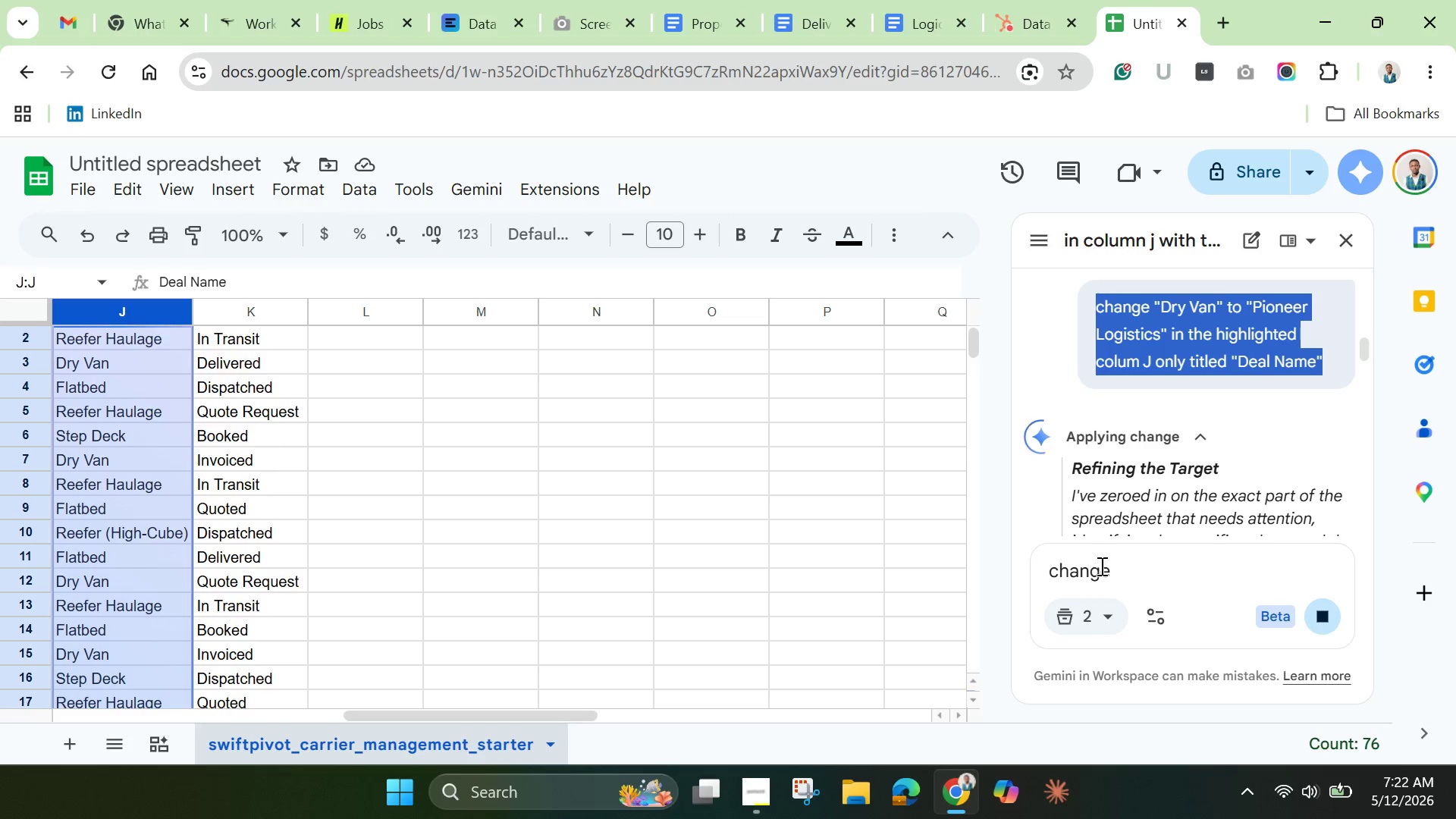 
double_click([1100, 573])
 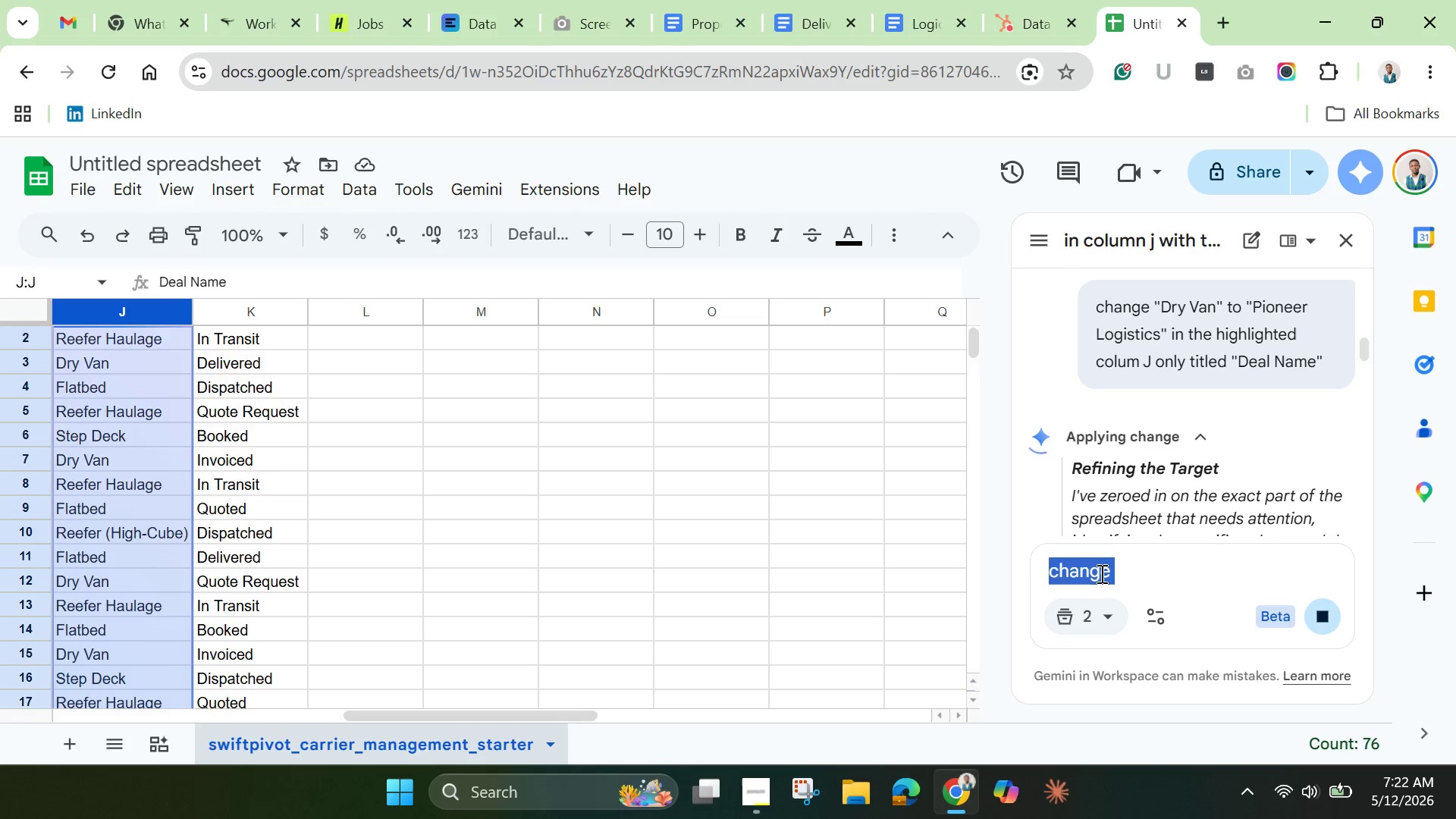 
triple_click([1100, 573])
 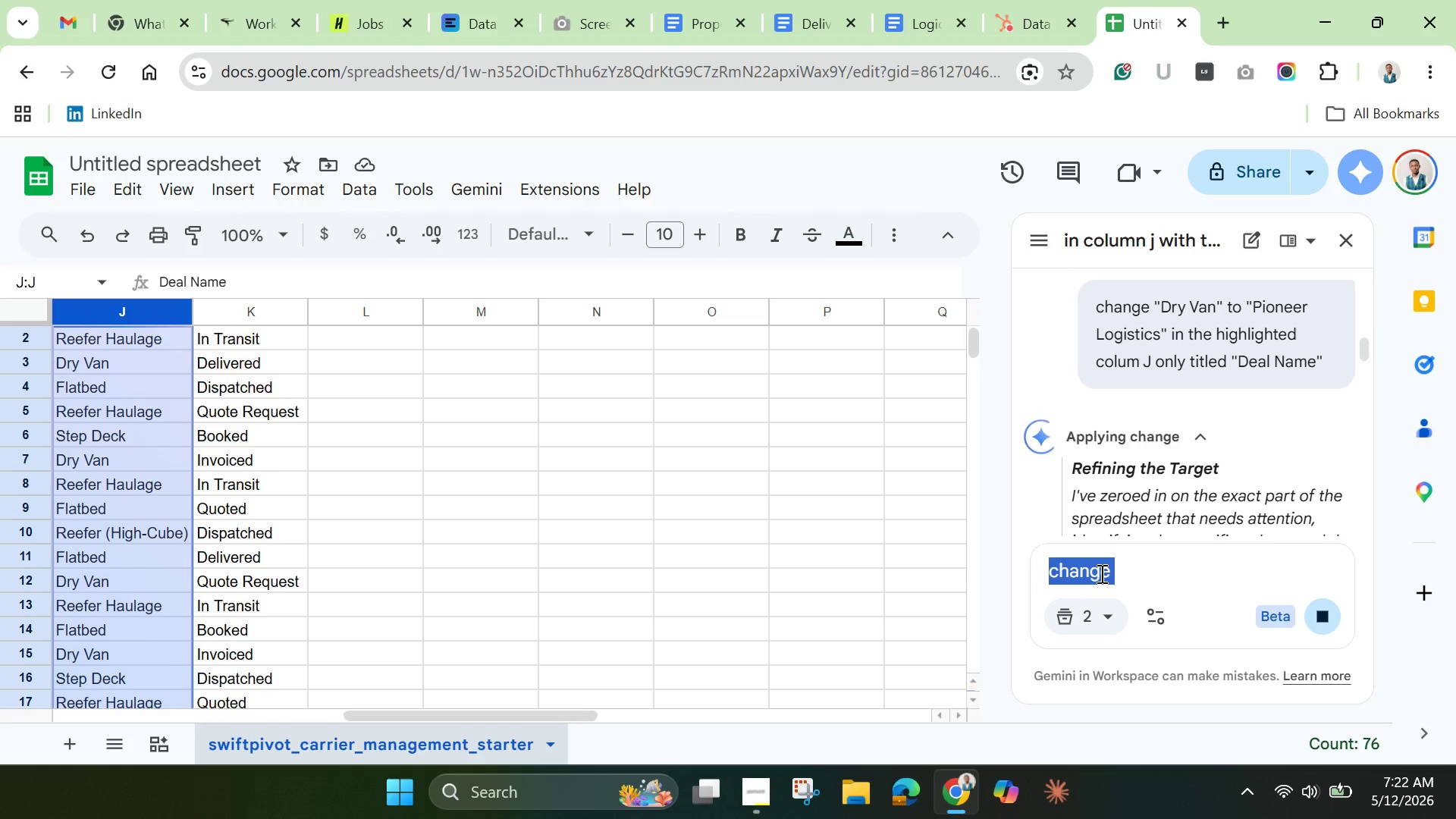 
key(Backspace)
 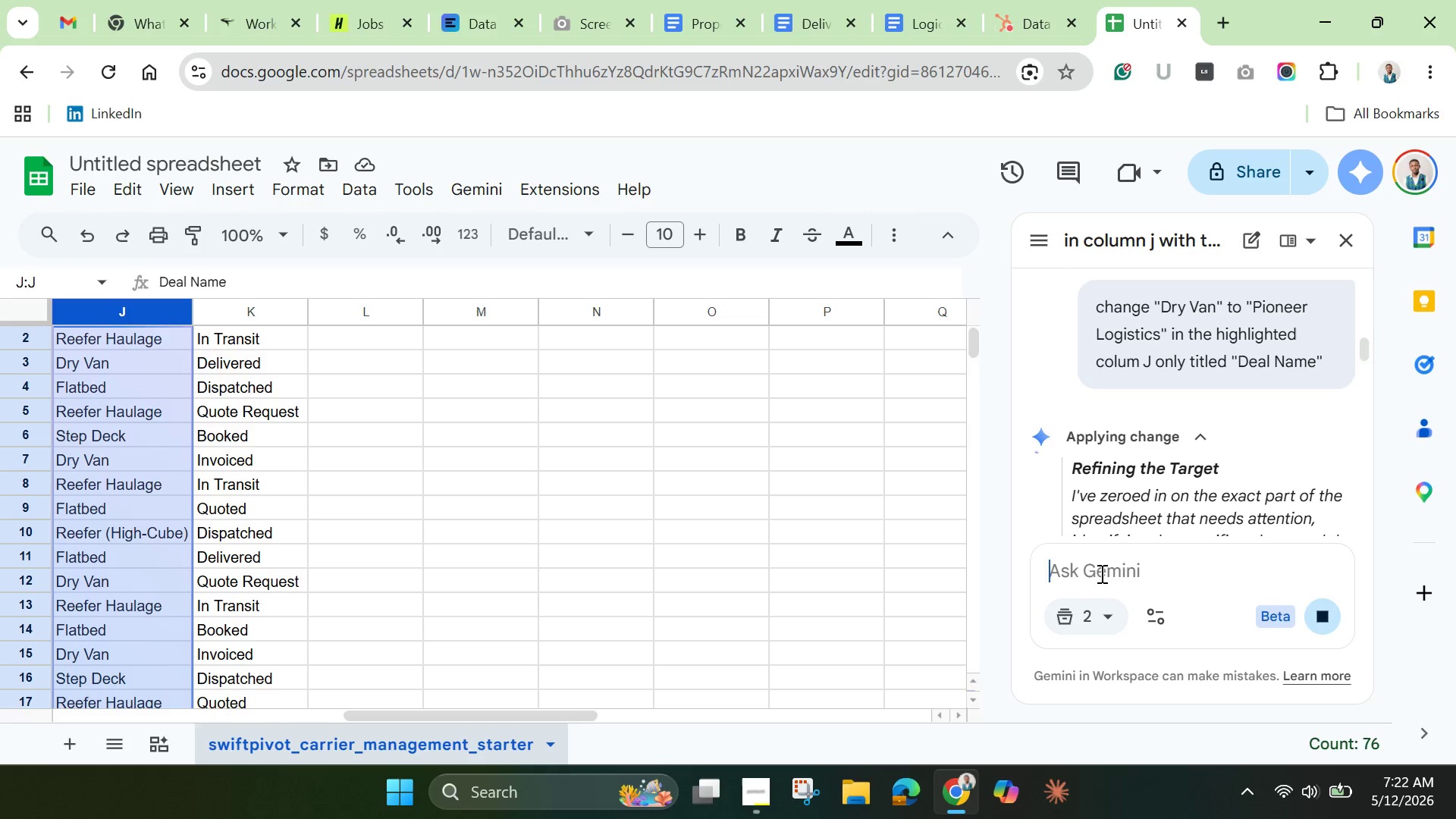 
key(Control+V)
 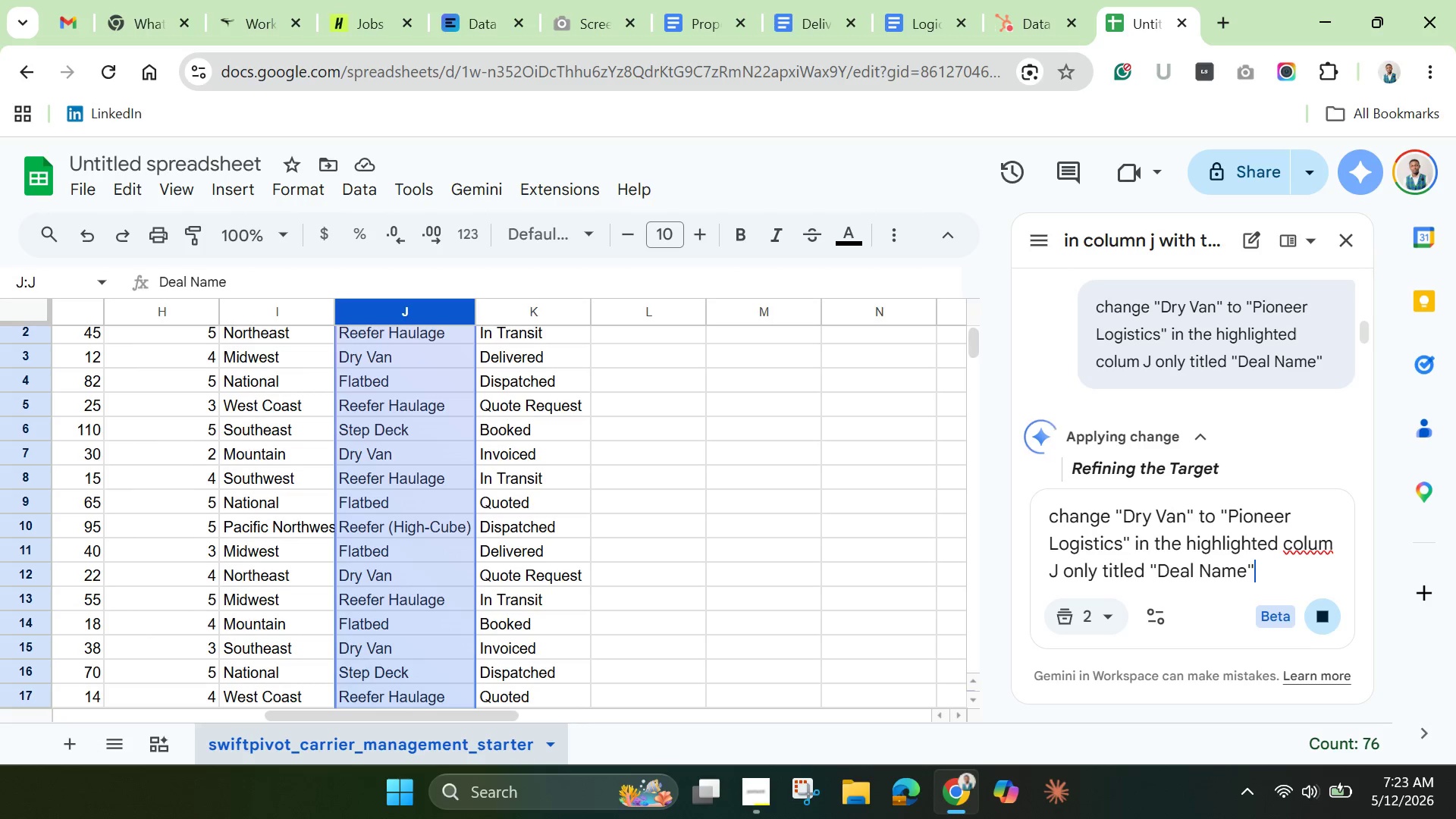 
wait(9.62)
 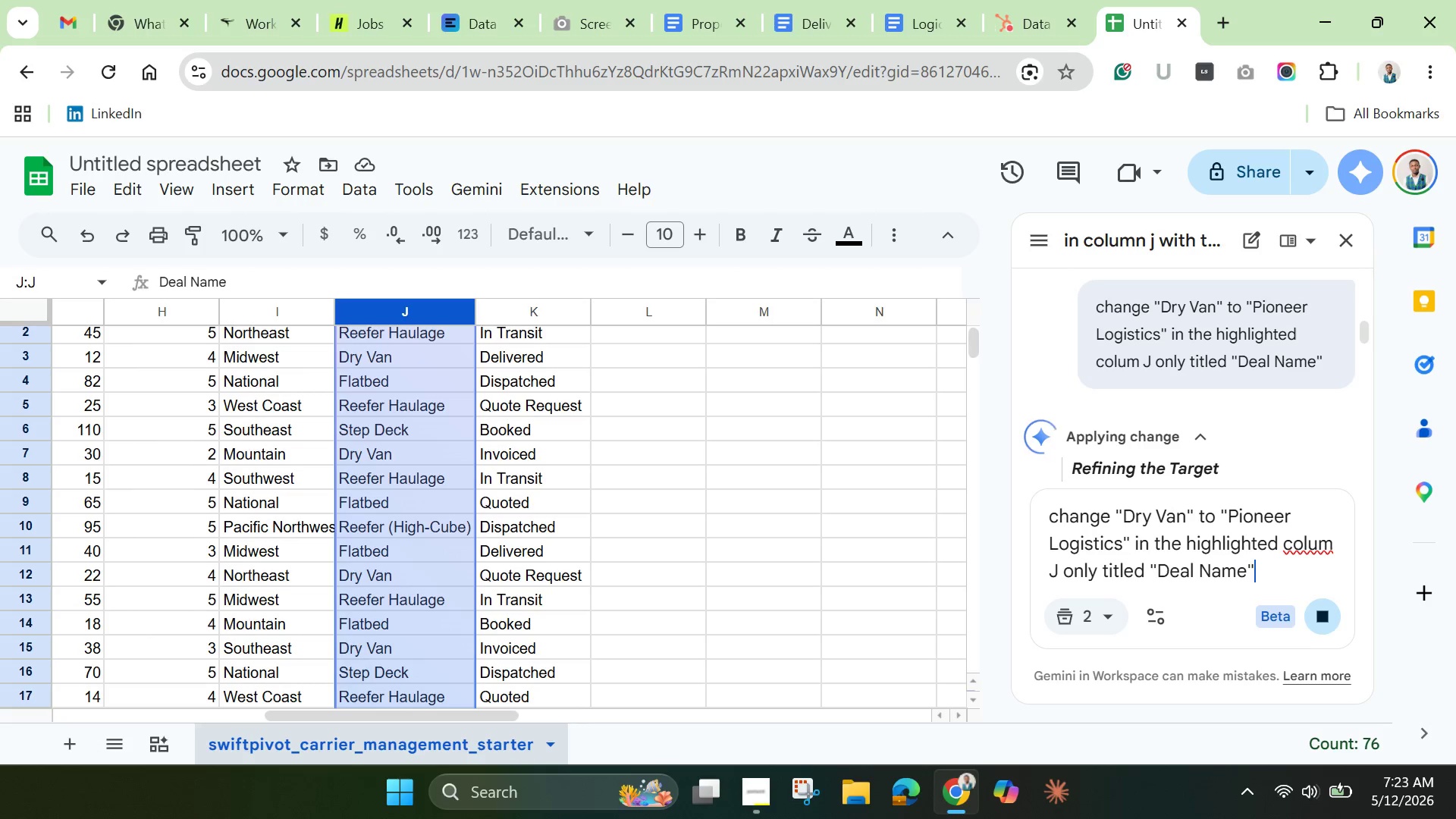 
left_click([1181, 519])
 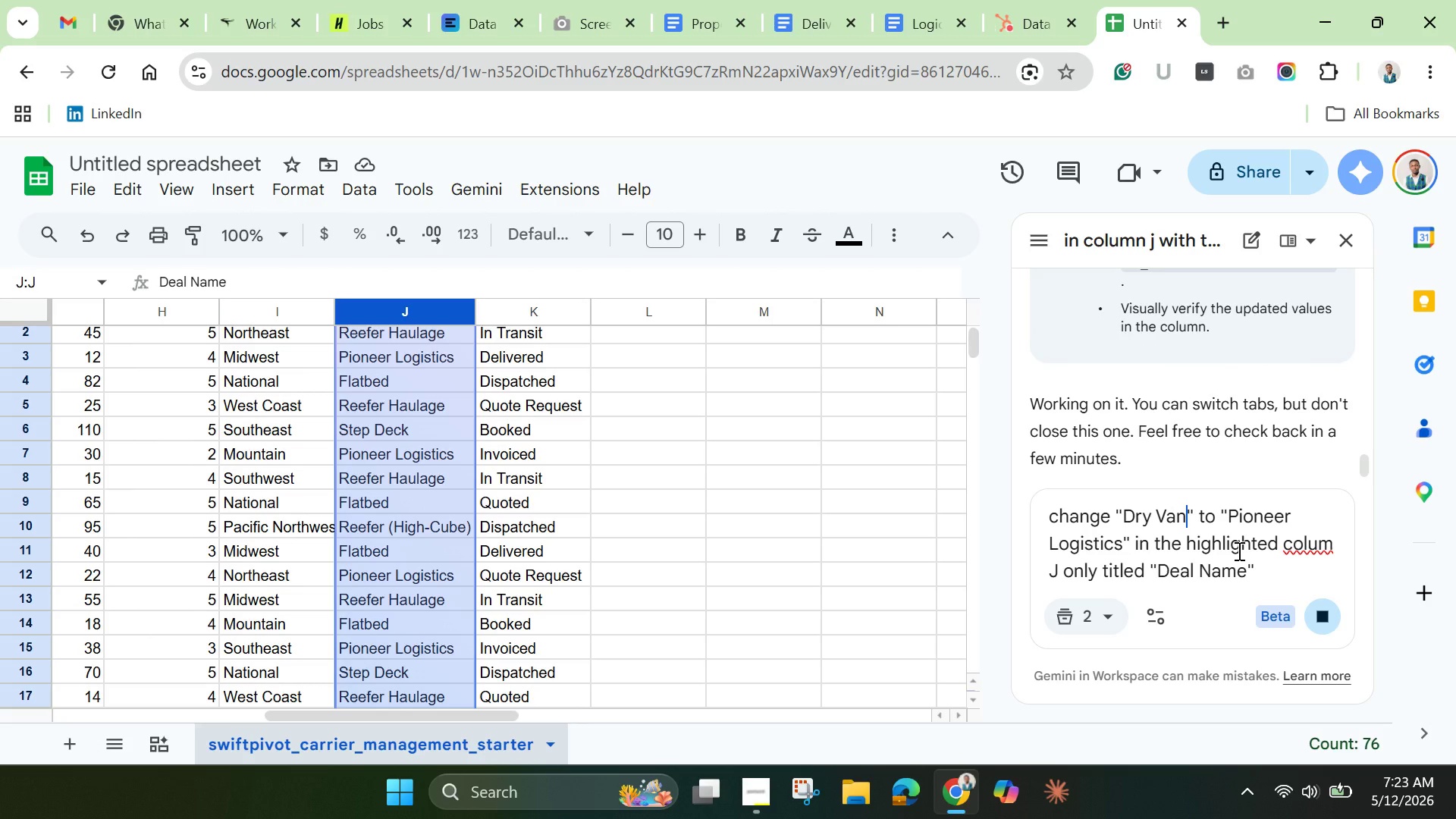 
key(Backspace)
key(Backspace)
key(Backspace)
key(Backspace)
key(Backspace)
key(Backspace)
key(Backspace)
type(Flat)
 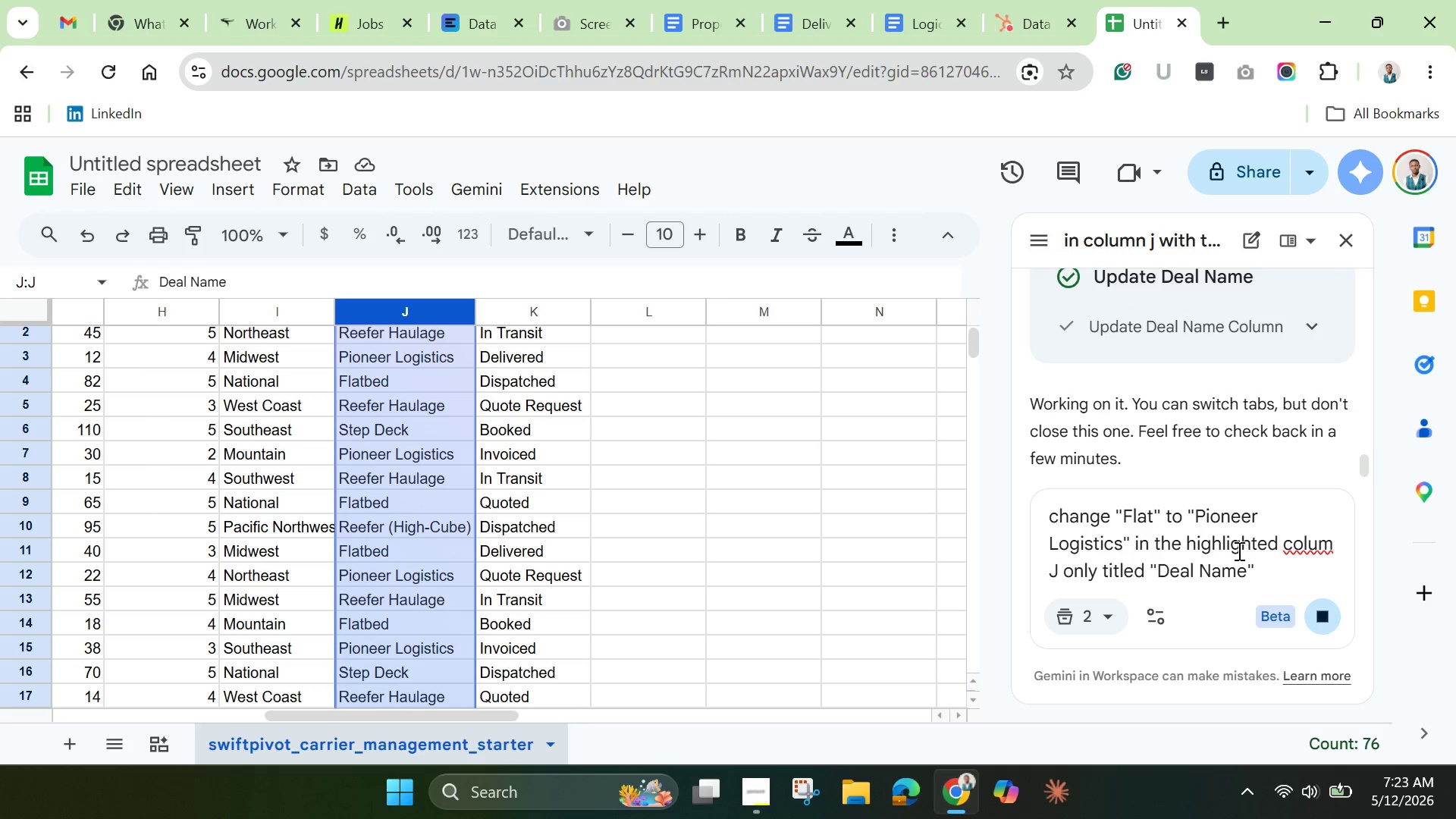 
type(bed)
 